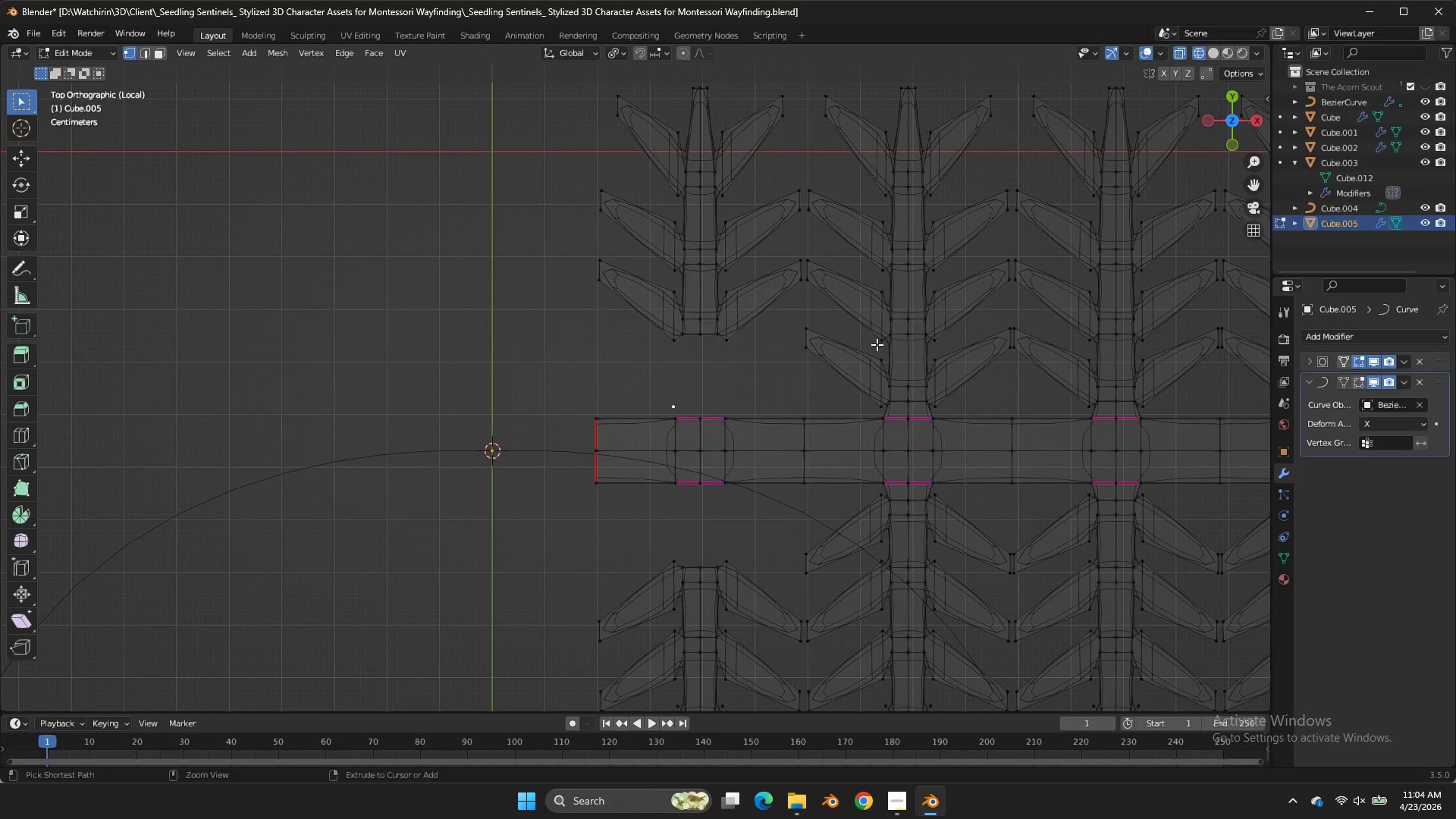 
key(Control+Z)
 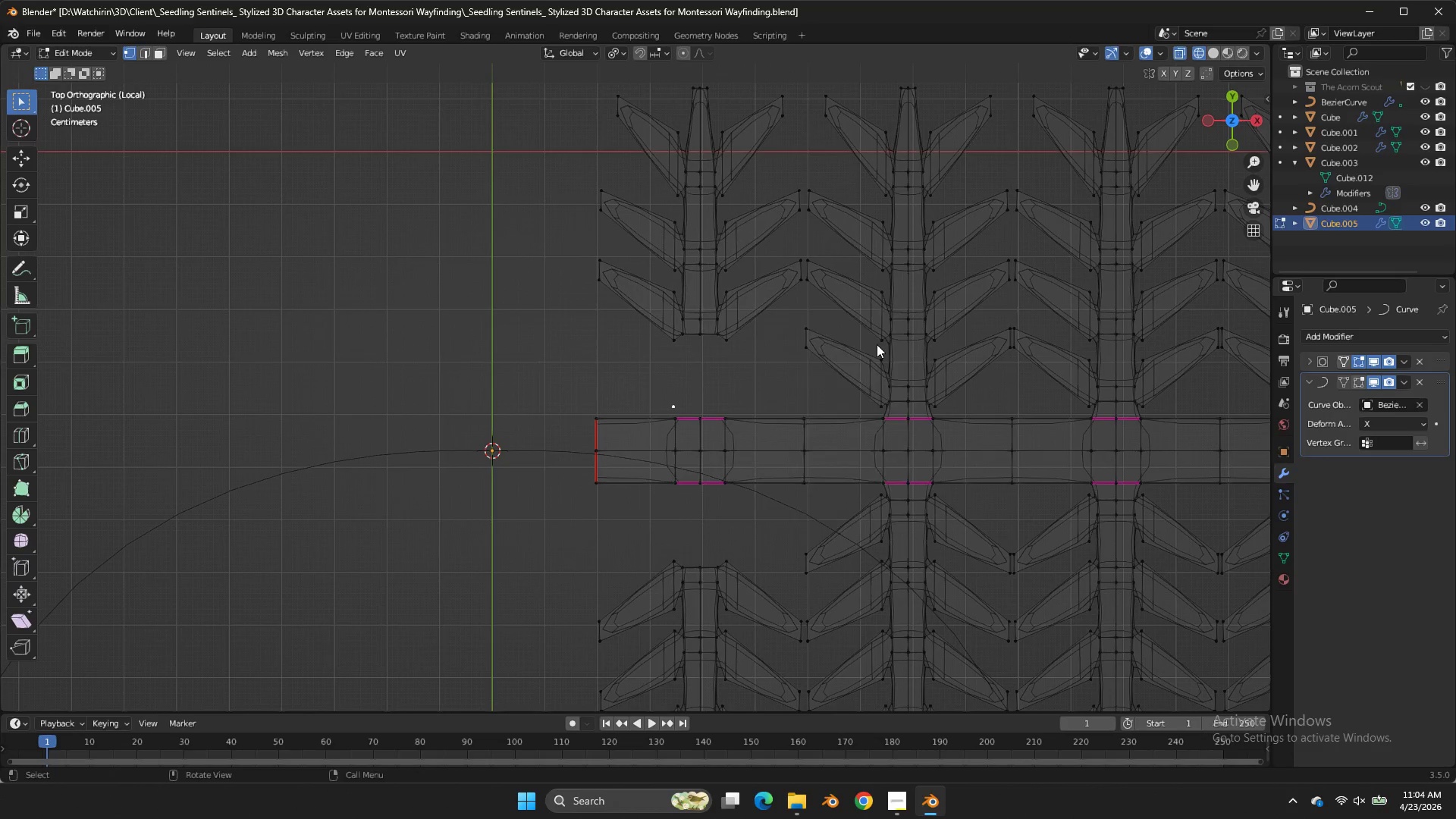 
key(X)
 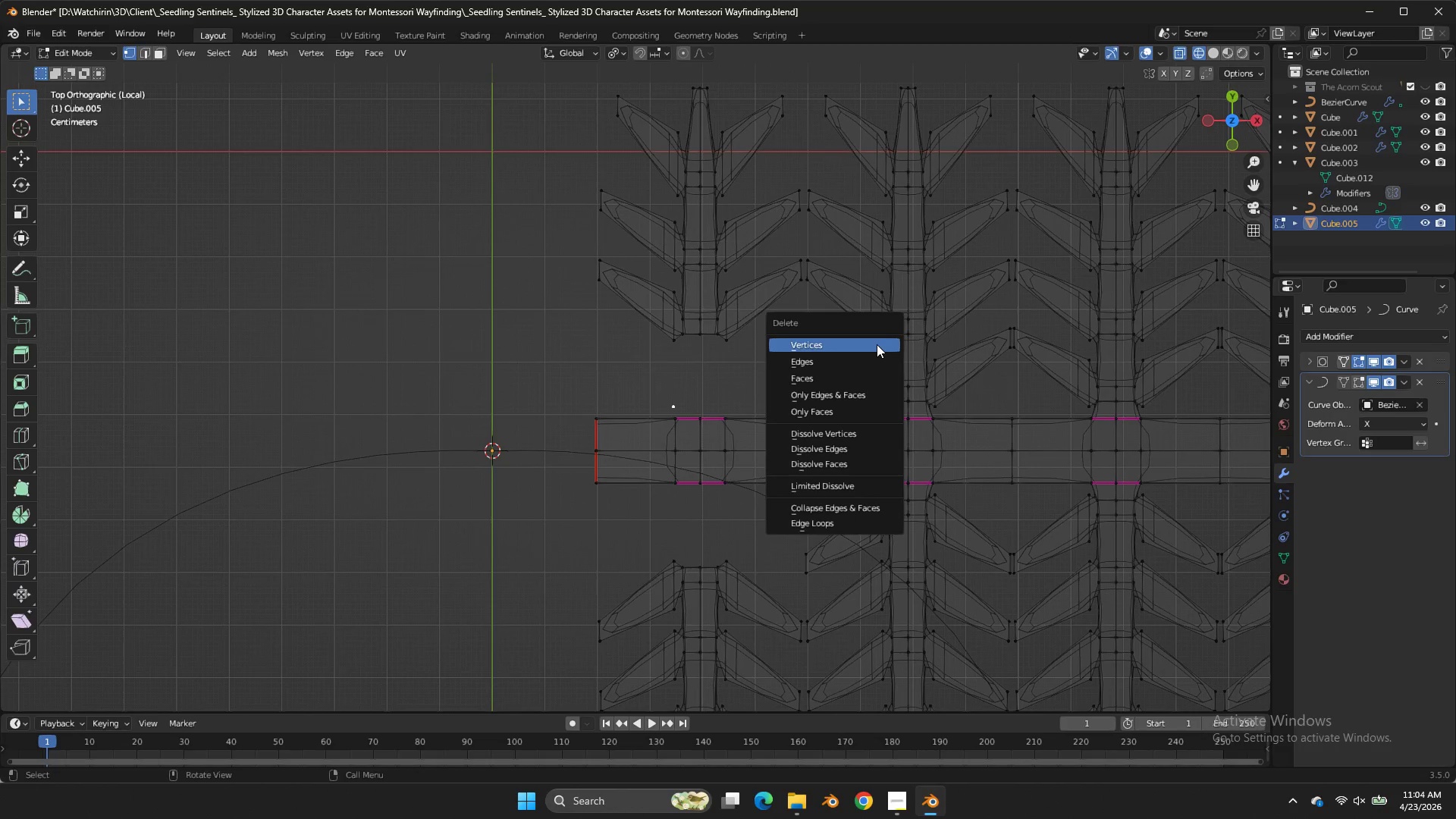 
left_click([877, 344])
 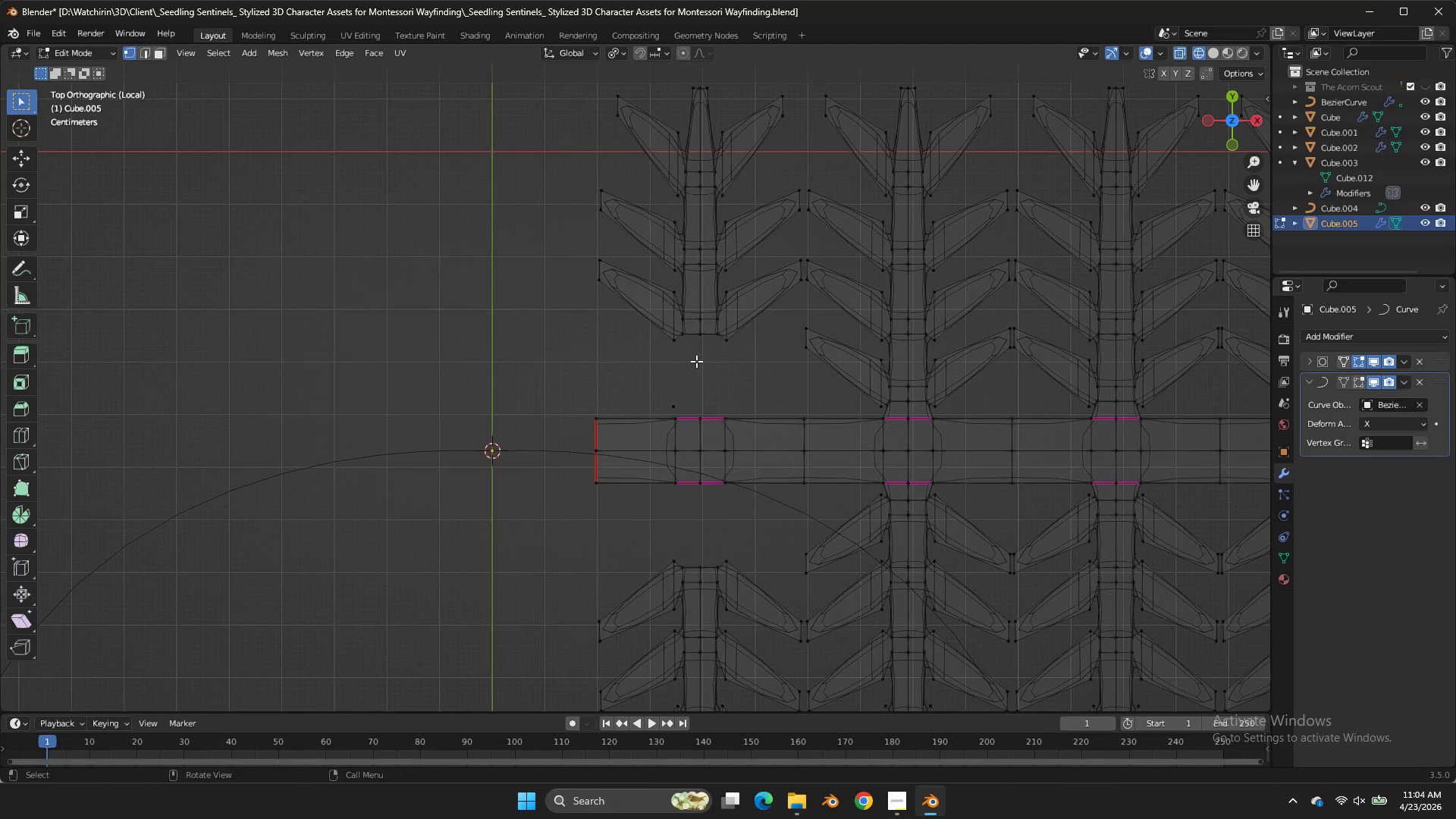 
left_click_drag(start_coordinate=[694, 387], to_coordinate=[660, 413])
 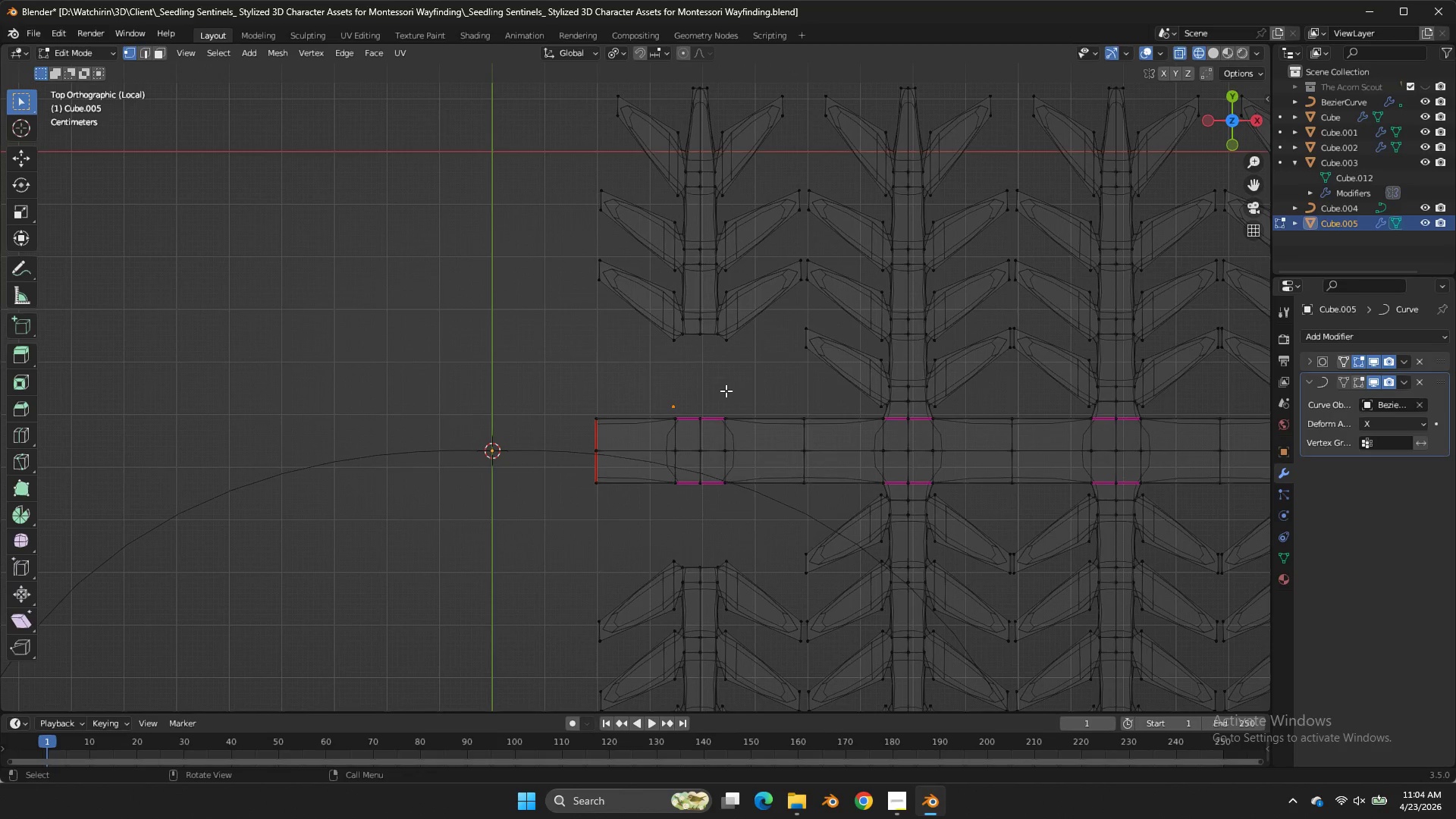 
key(X)
 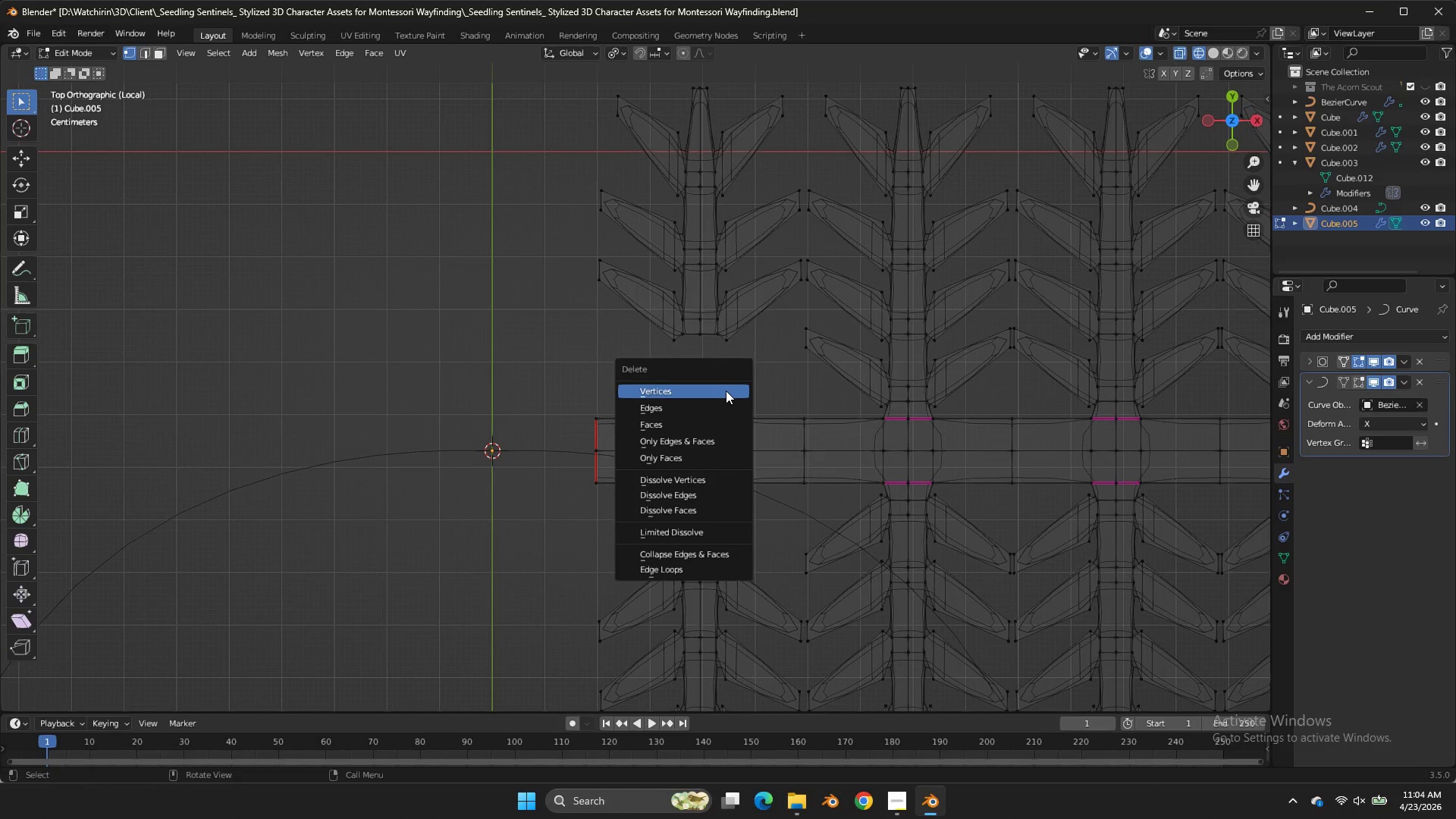 
left_click([726, 391])
 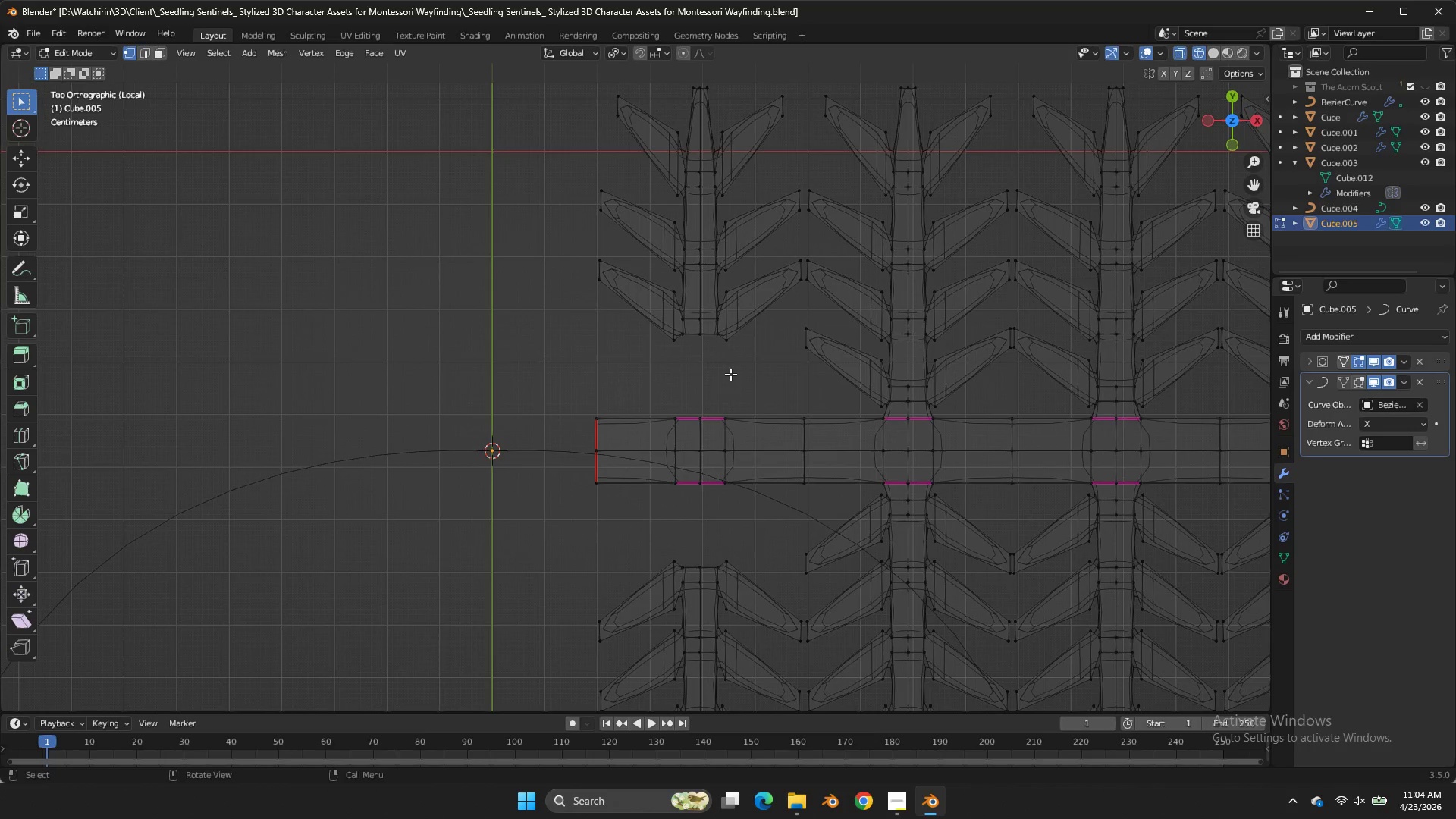 
scroll: coordinate [730, 374], scroll_direction: down, amount: 3.0
 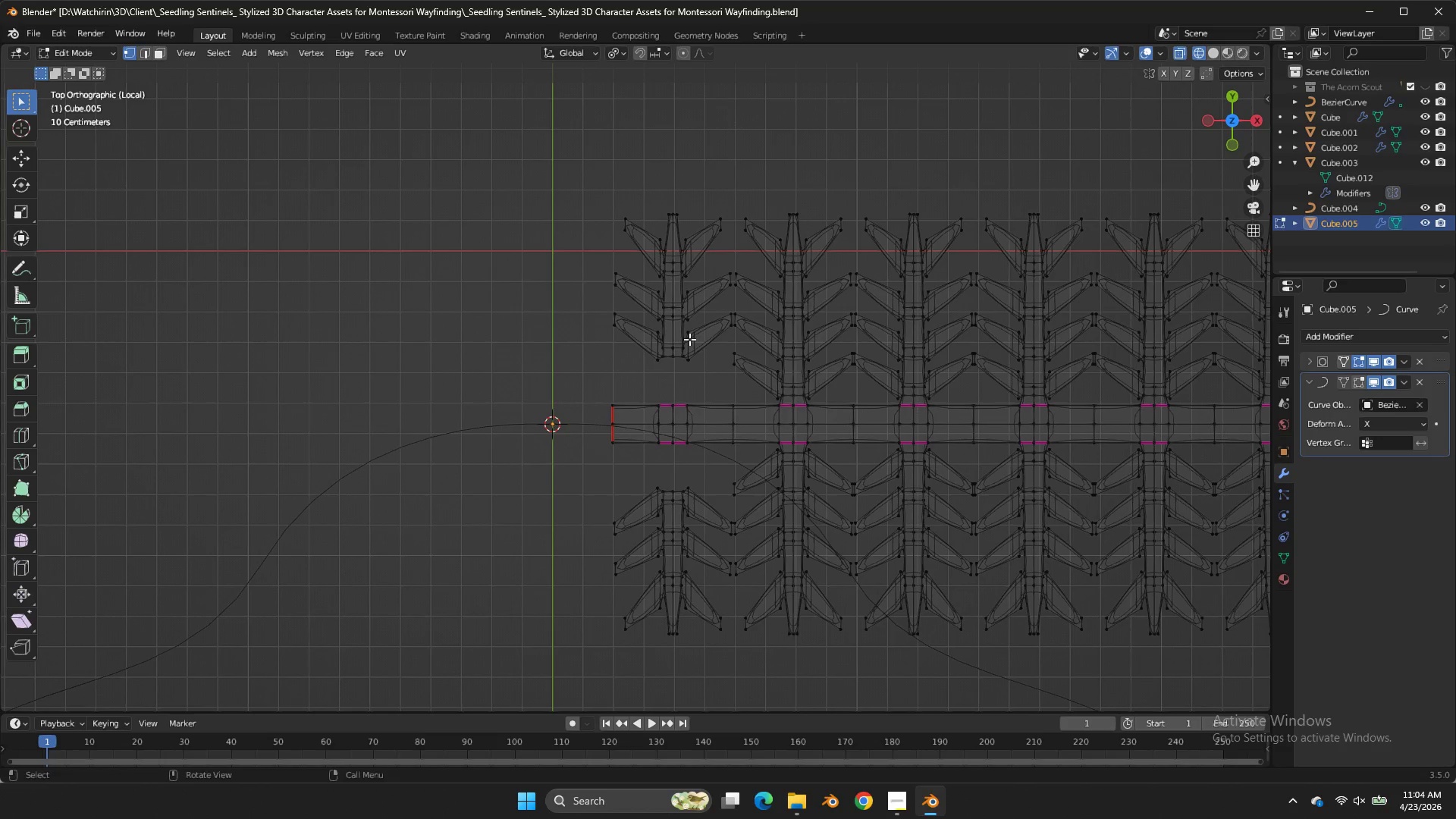 
key(L)
 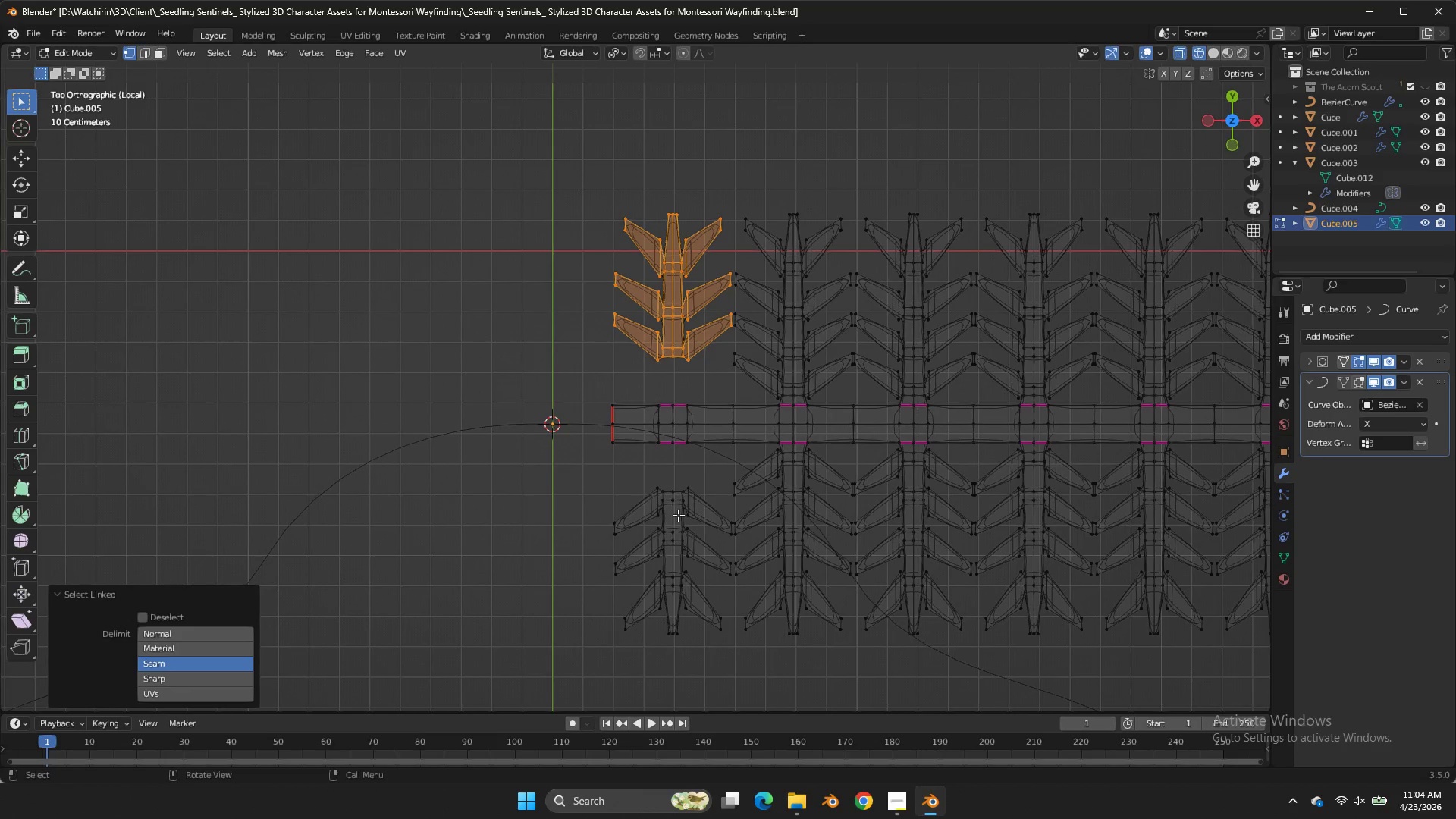 
key(L)
 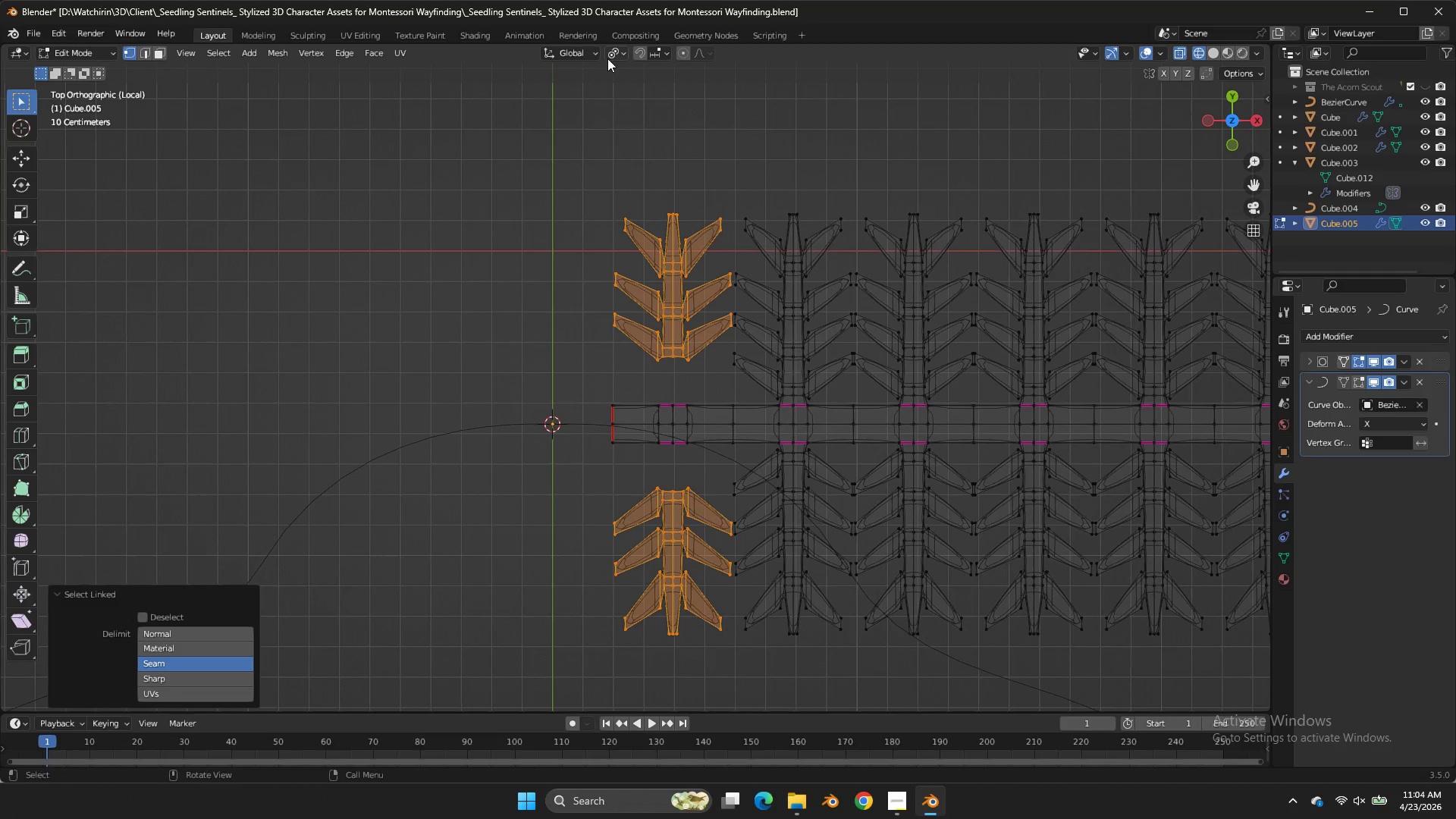 
left_click([617, 53])
 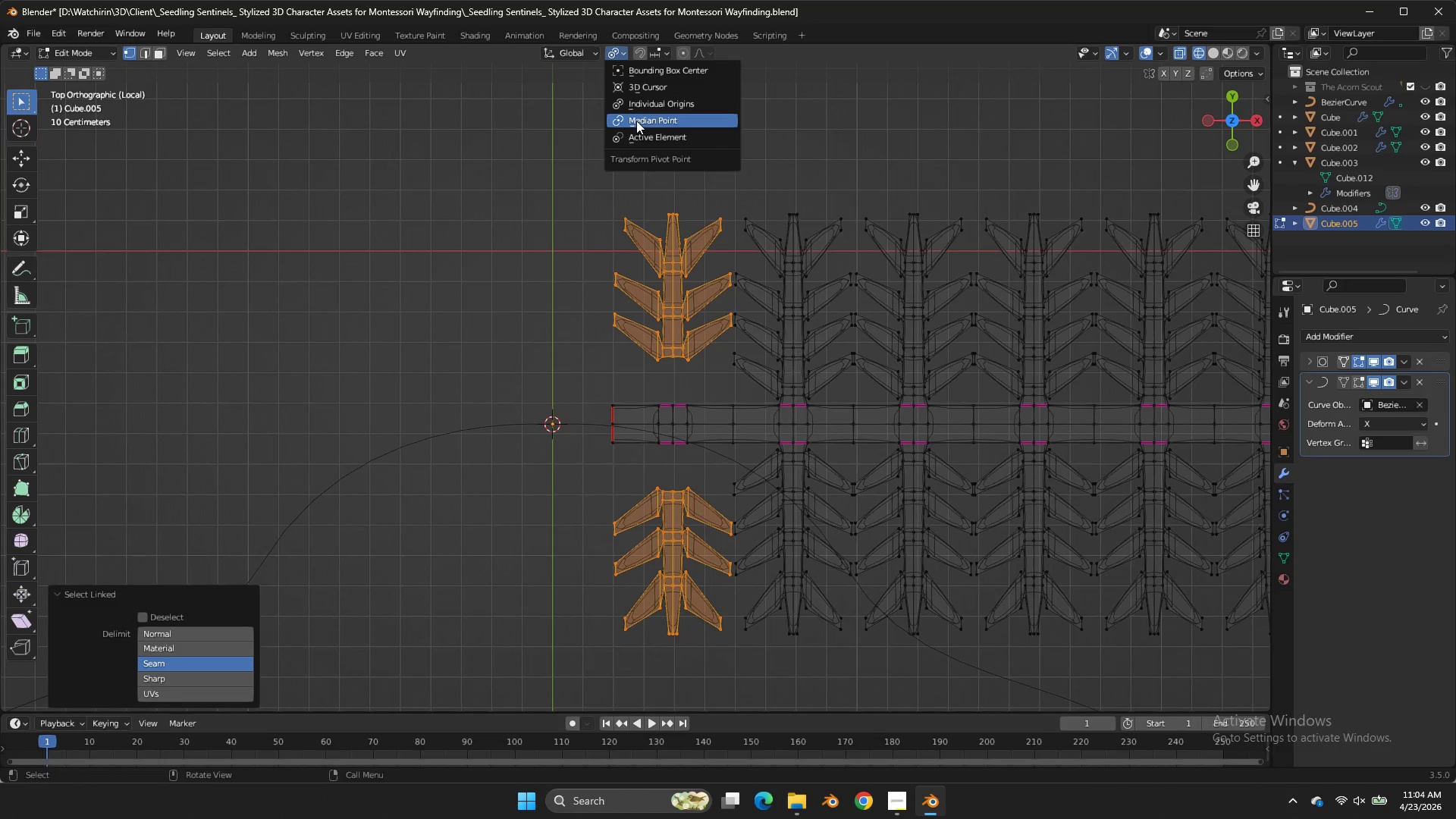 
left_click([636, 121])
 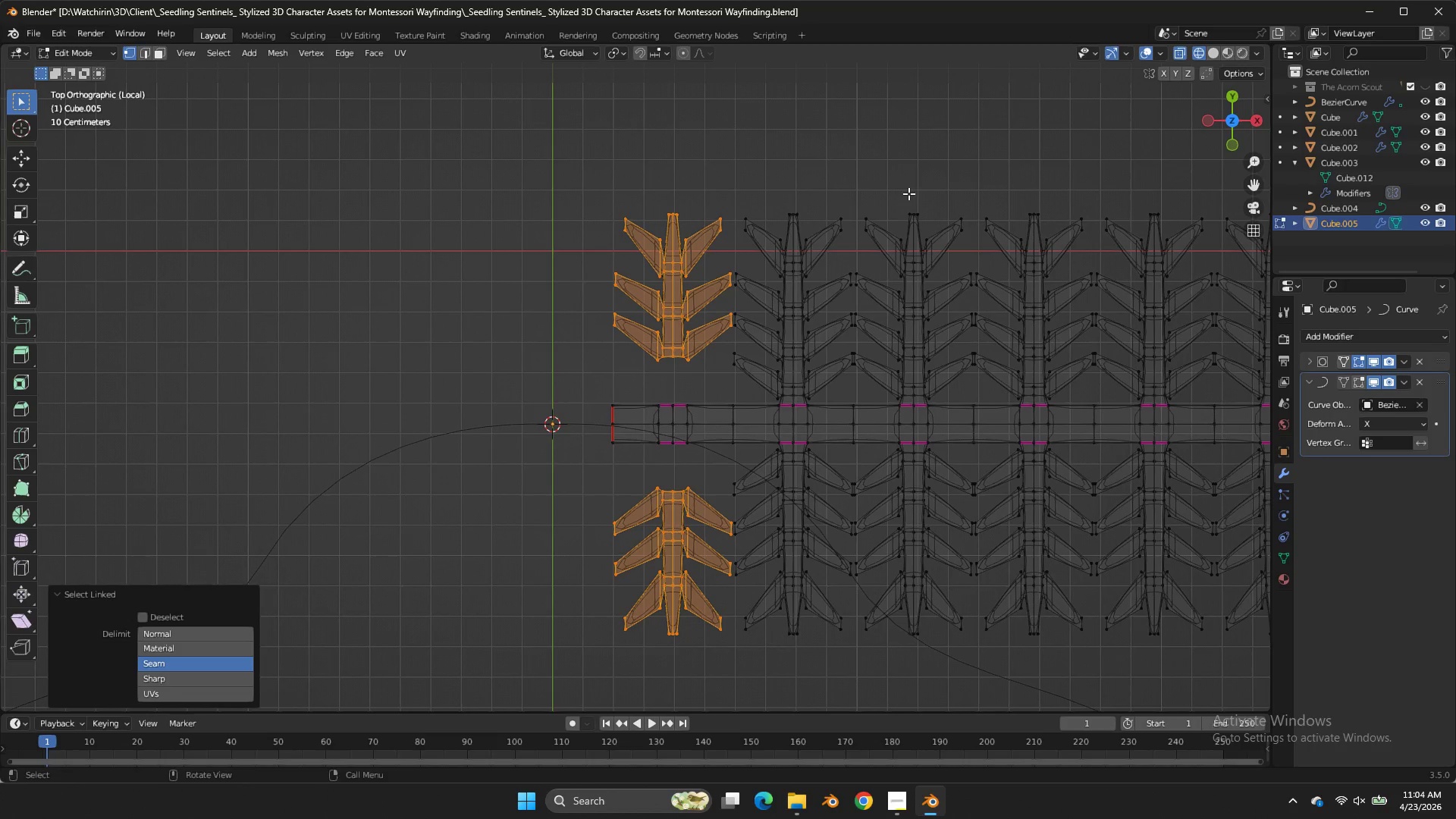 
type(SUY)
 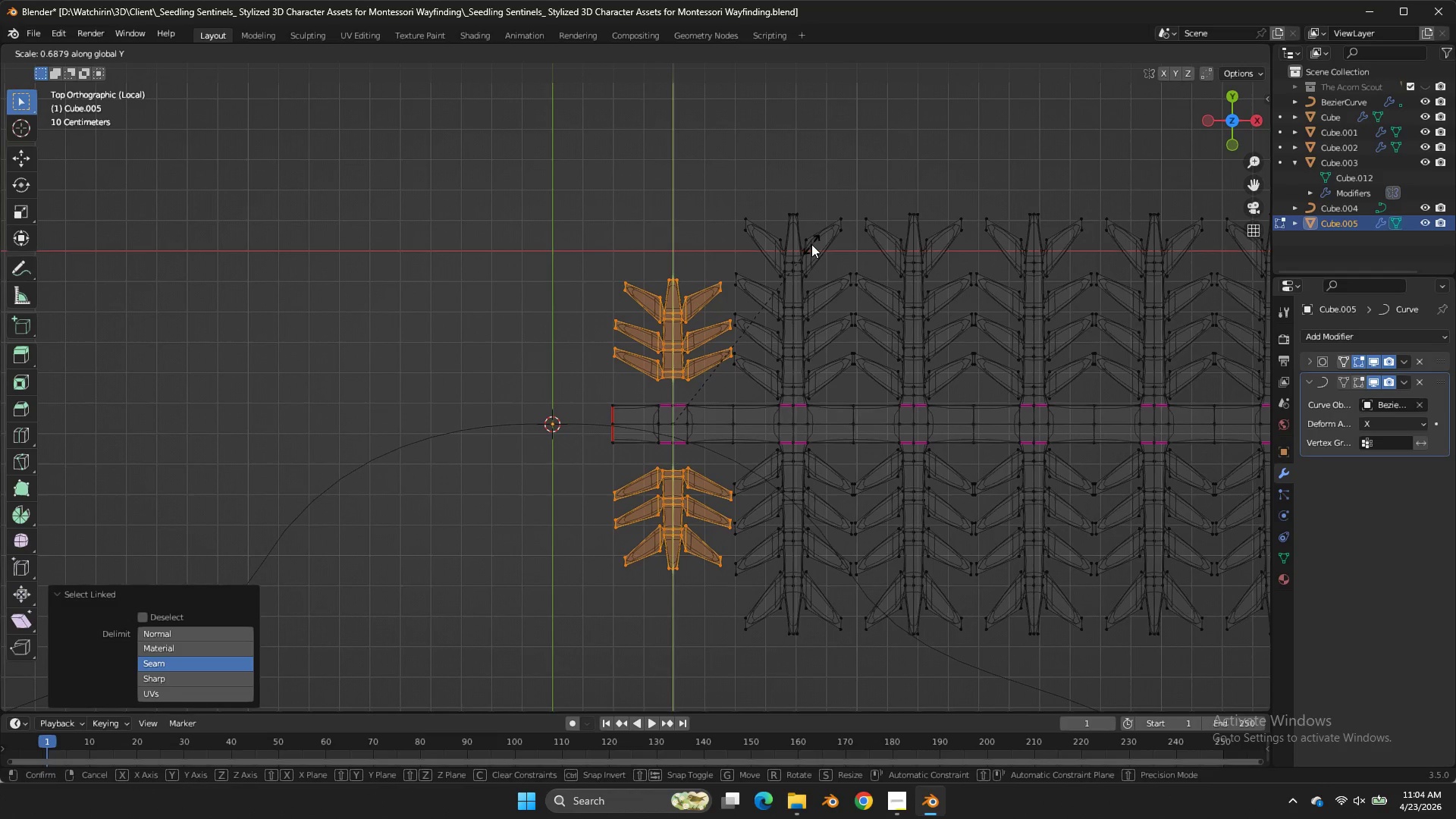 
left_click([811, 244])
 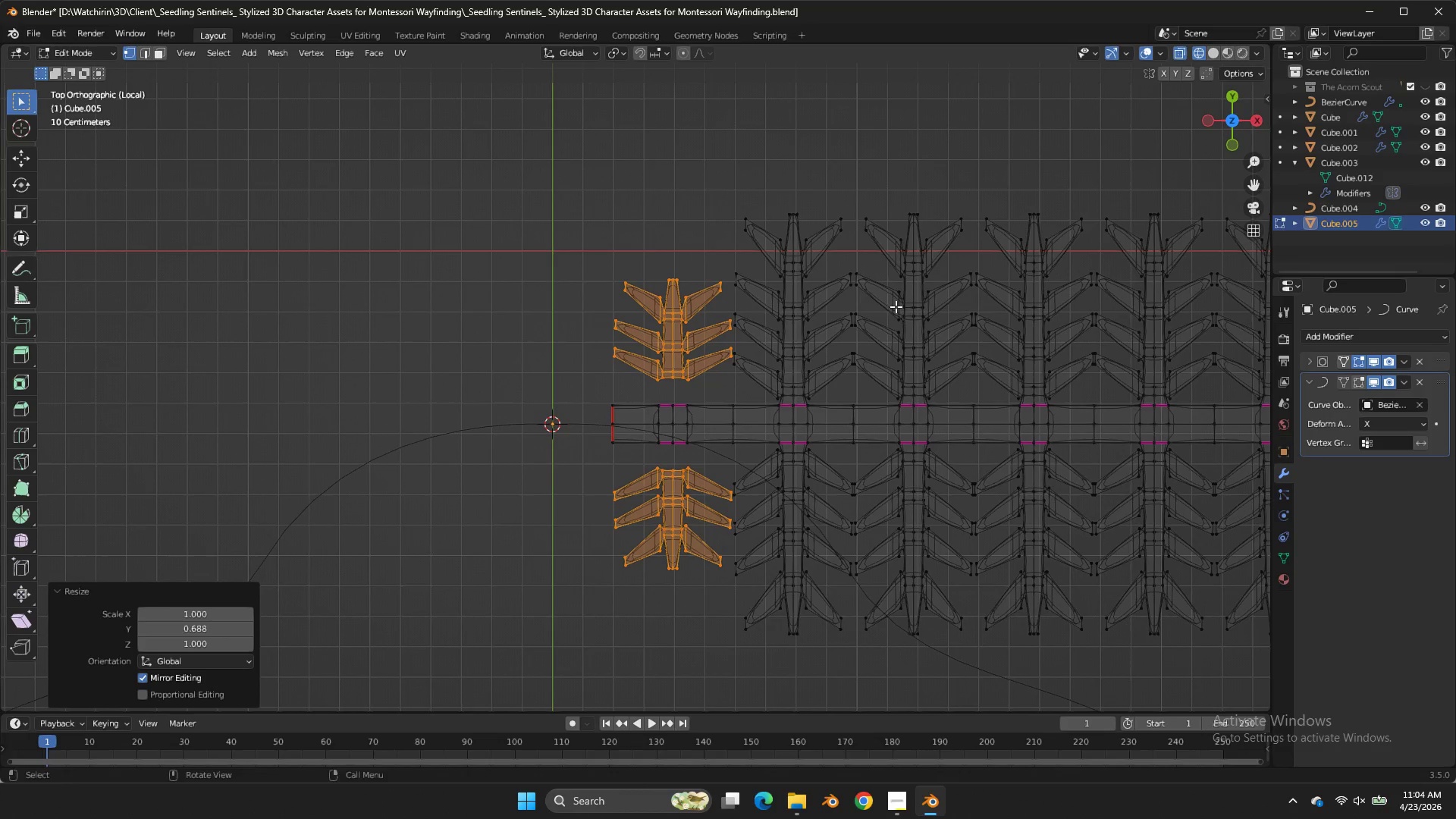 
type(GY)
 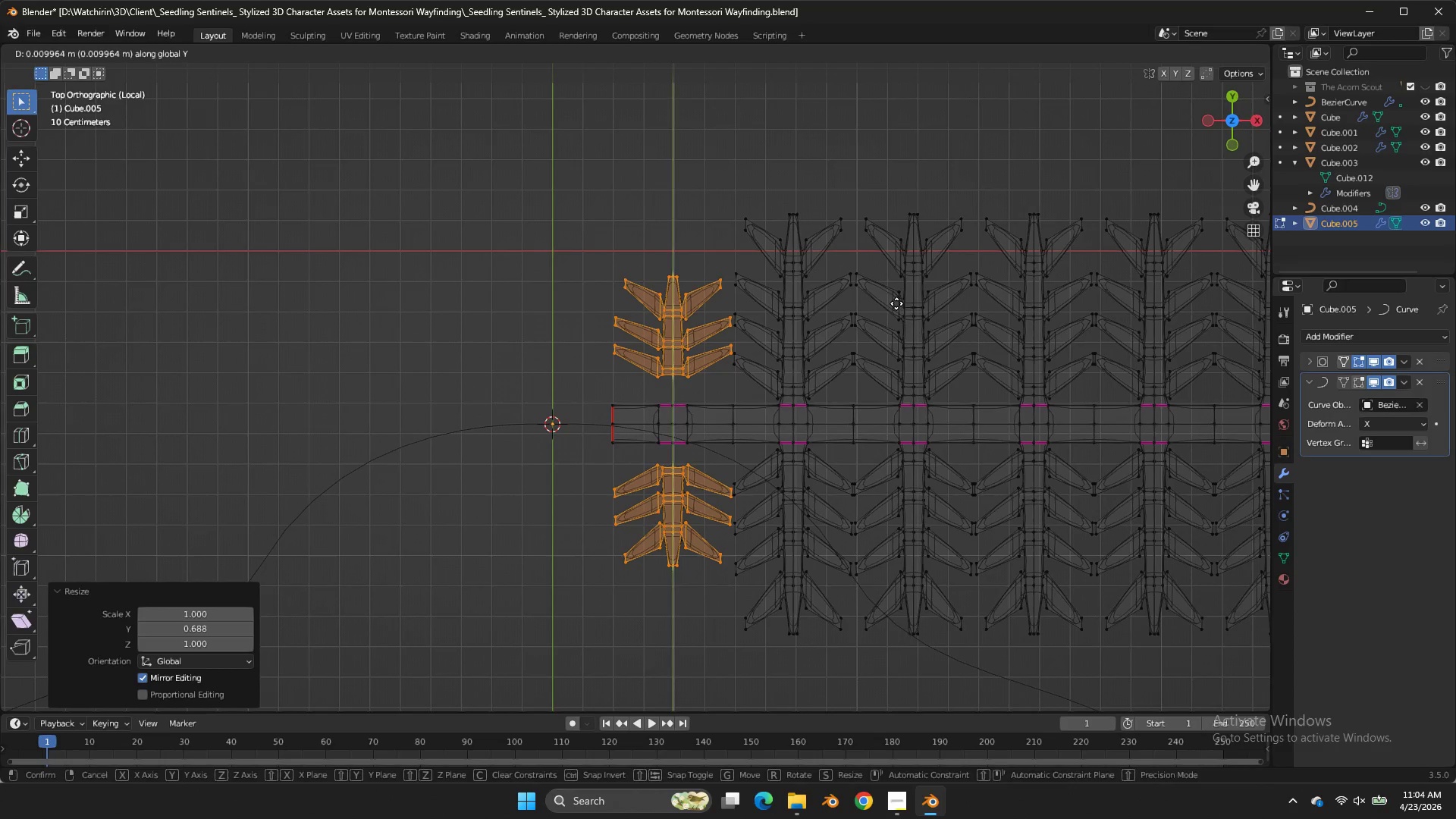 
right_click([896, 303])
 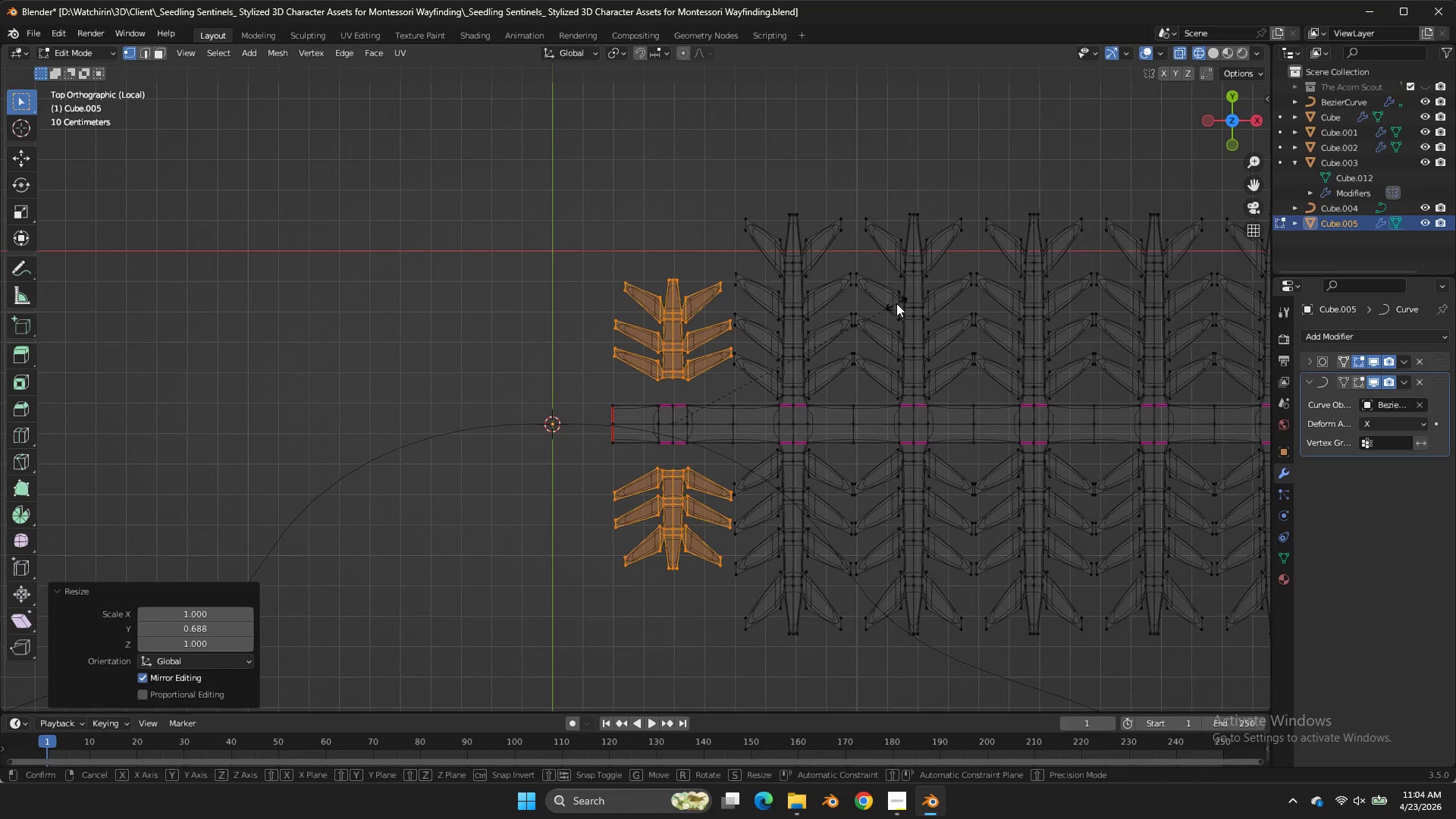 
type(SY)
 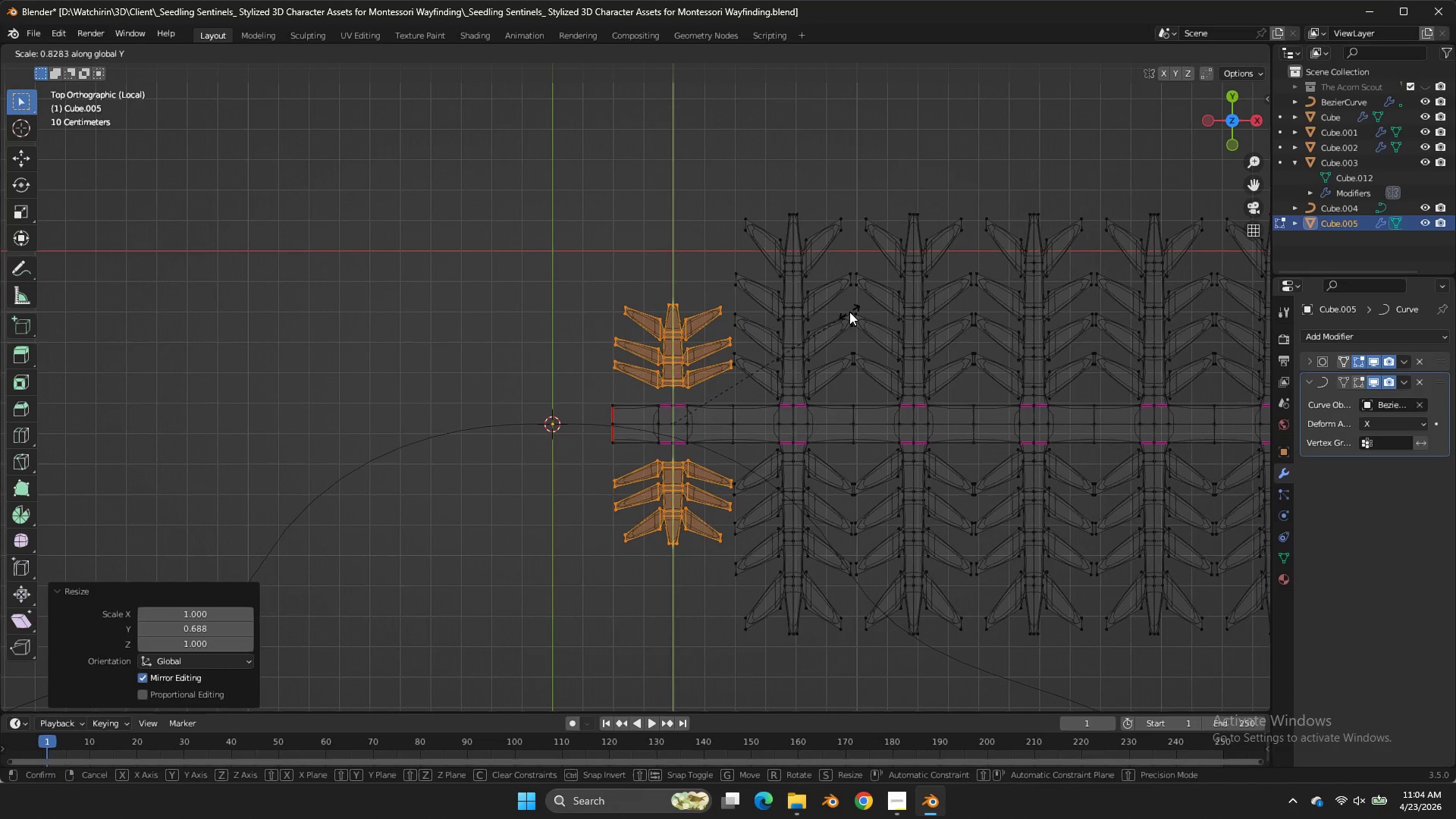 
double_click([849, 312])
 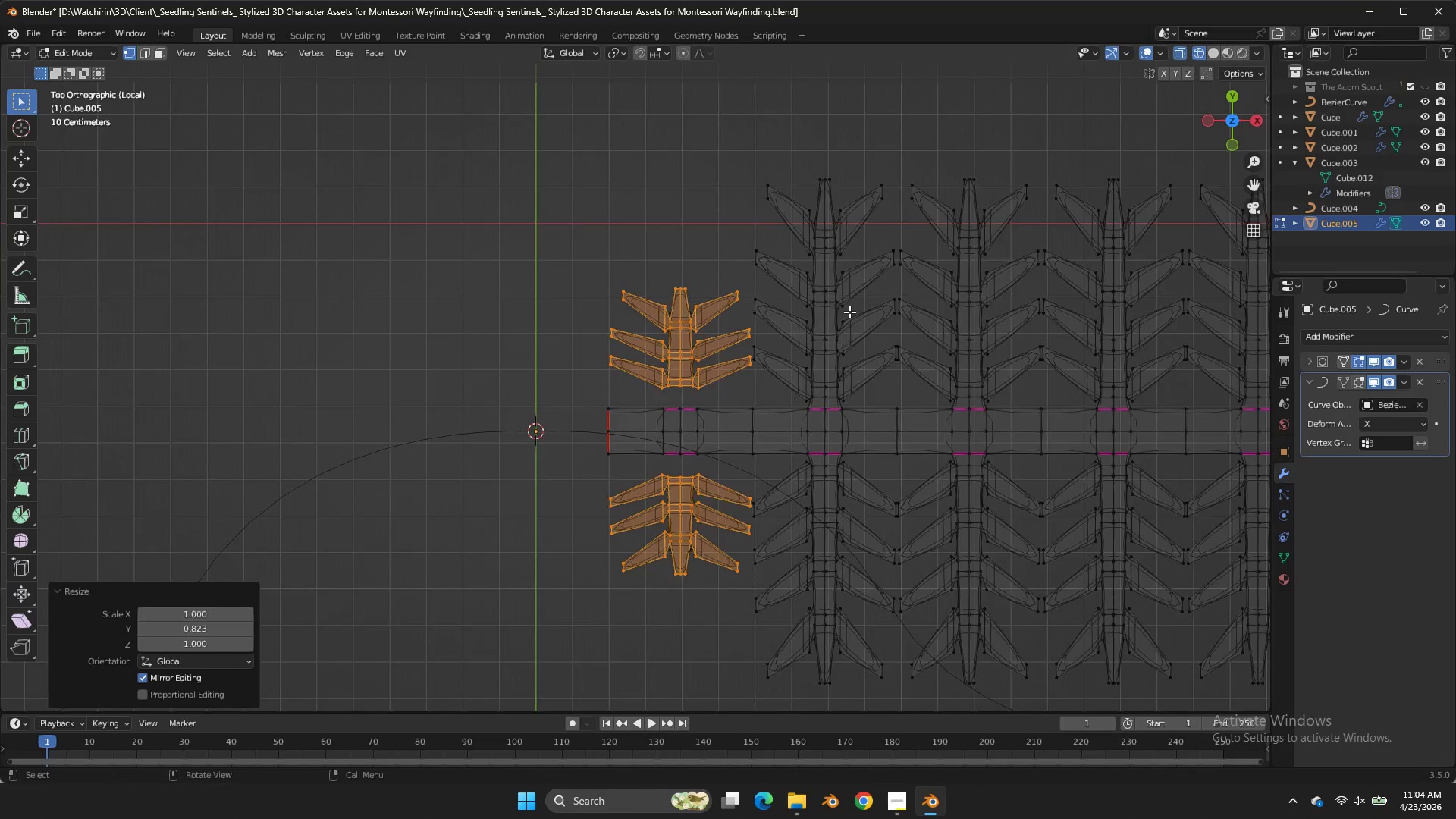 
scroll: coordinate [849, 312], scroll_direction: up, amount: 3.0
 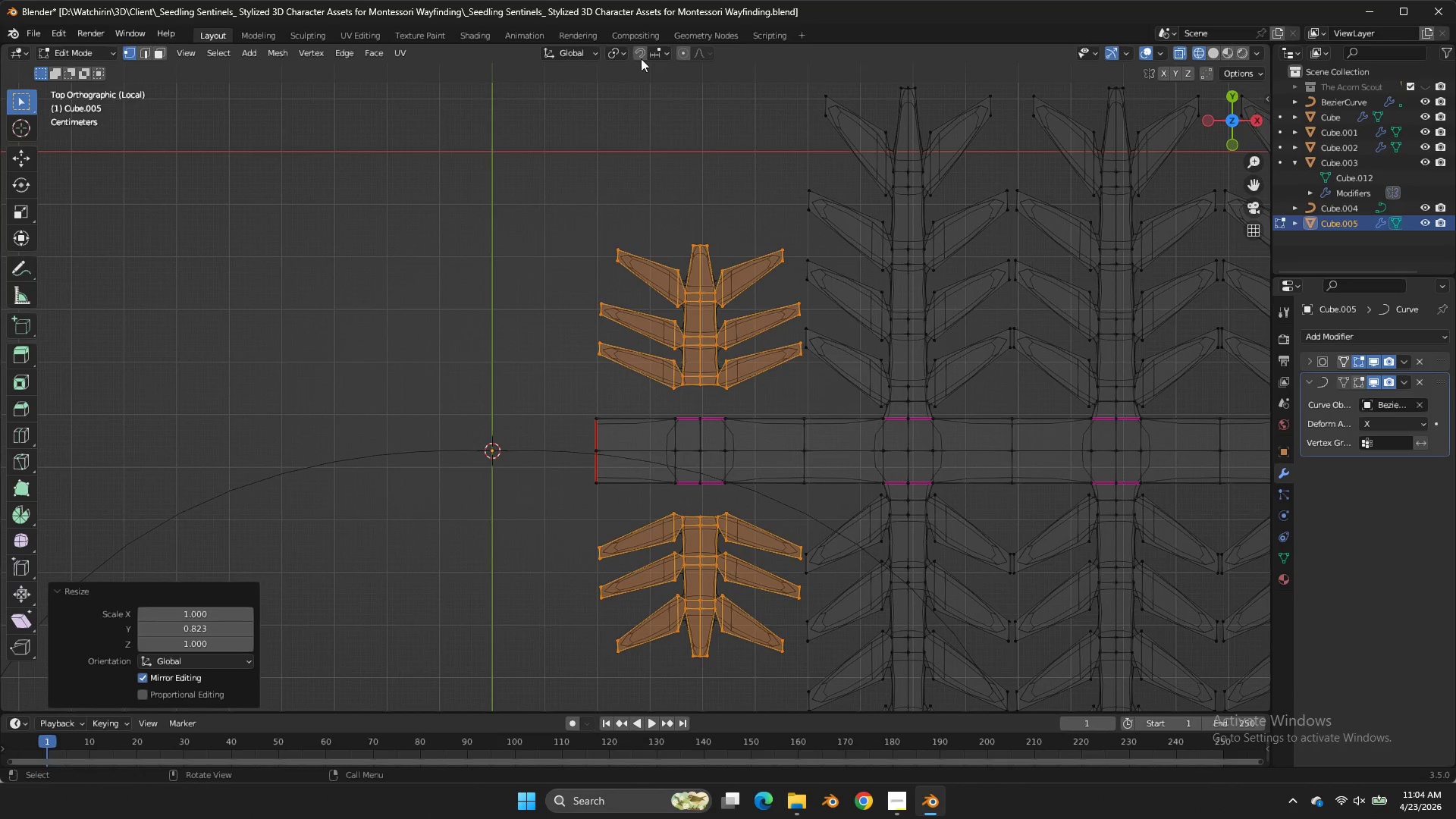 
left_click([621, 54])
 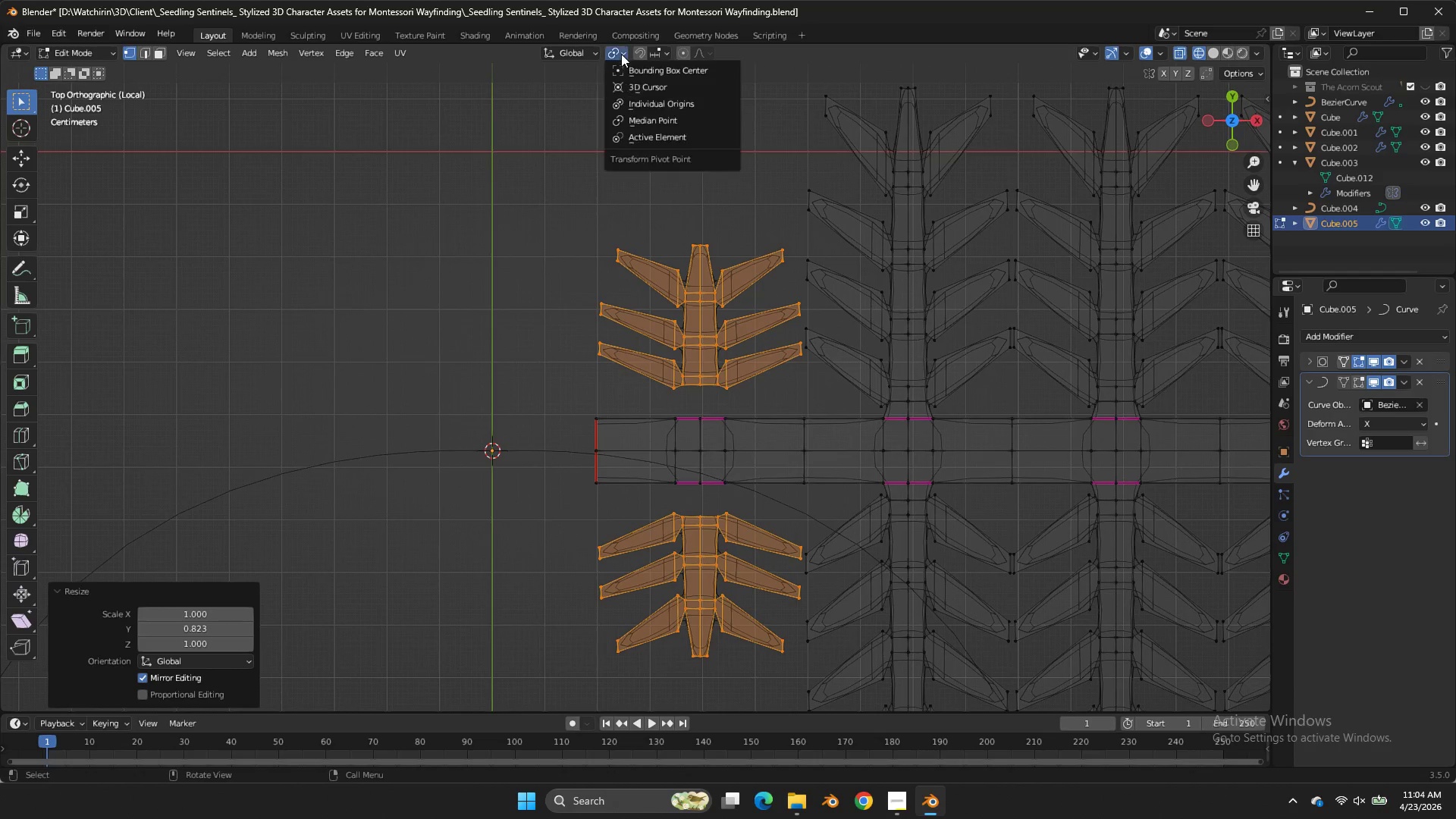 
double_click([621, 54])
 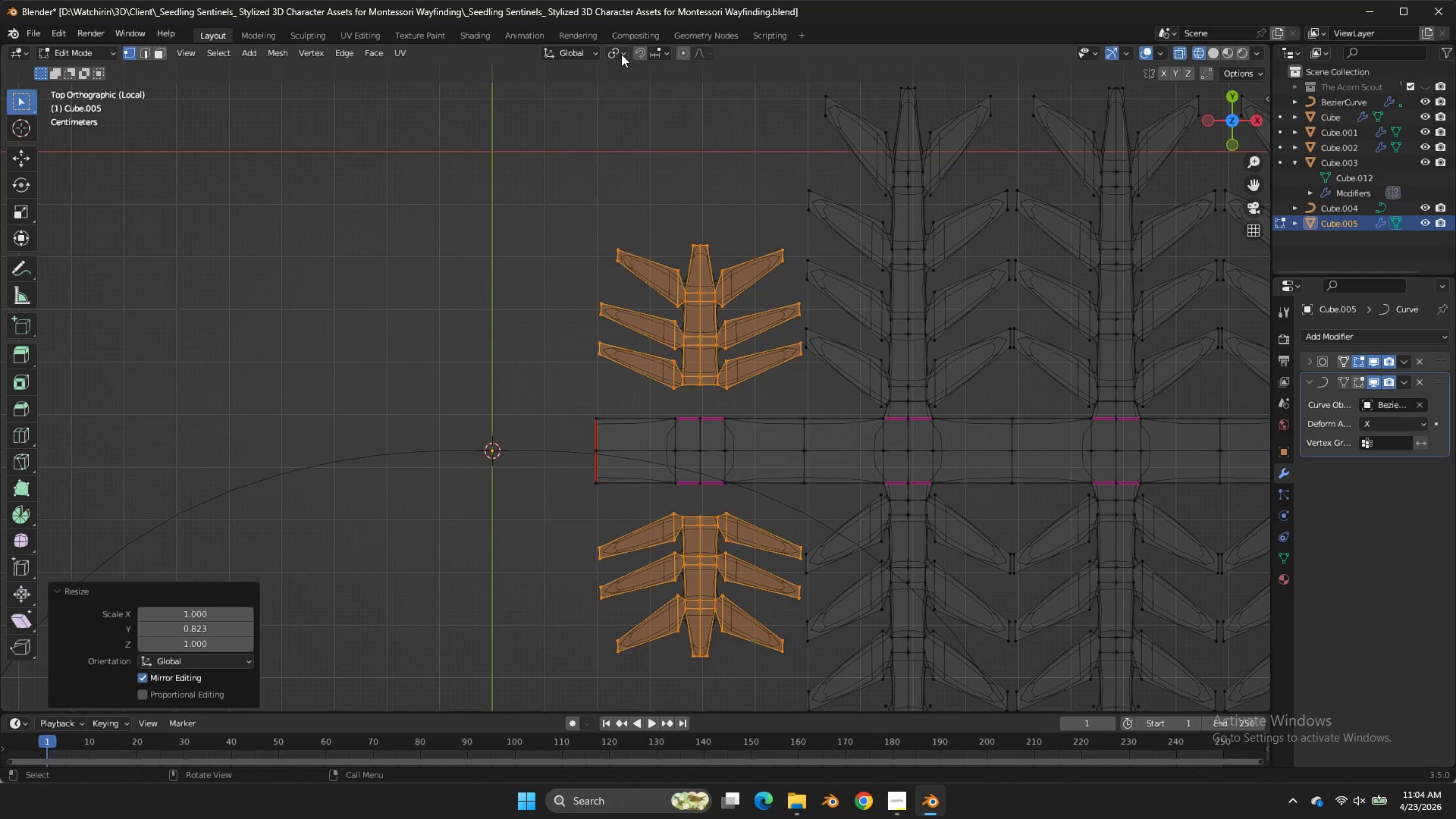 
left_click_drag(start_coordinate=[621, 54], to_coordinate=[639, 101])
 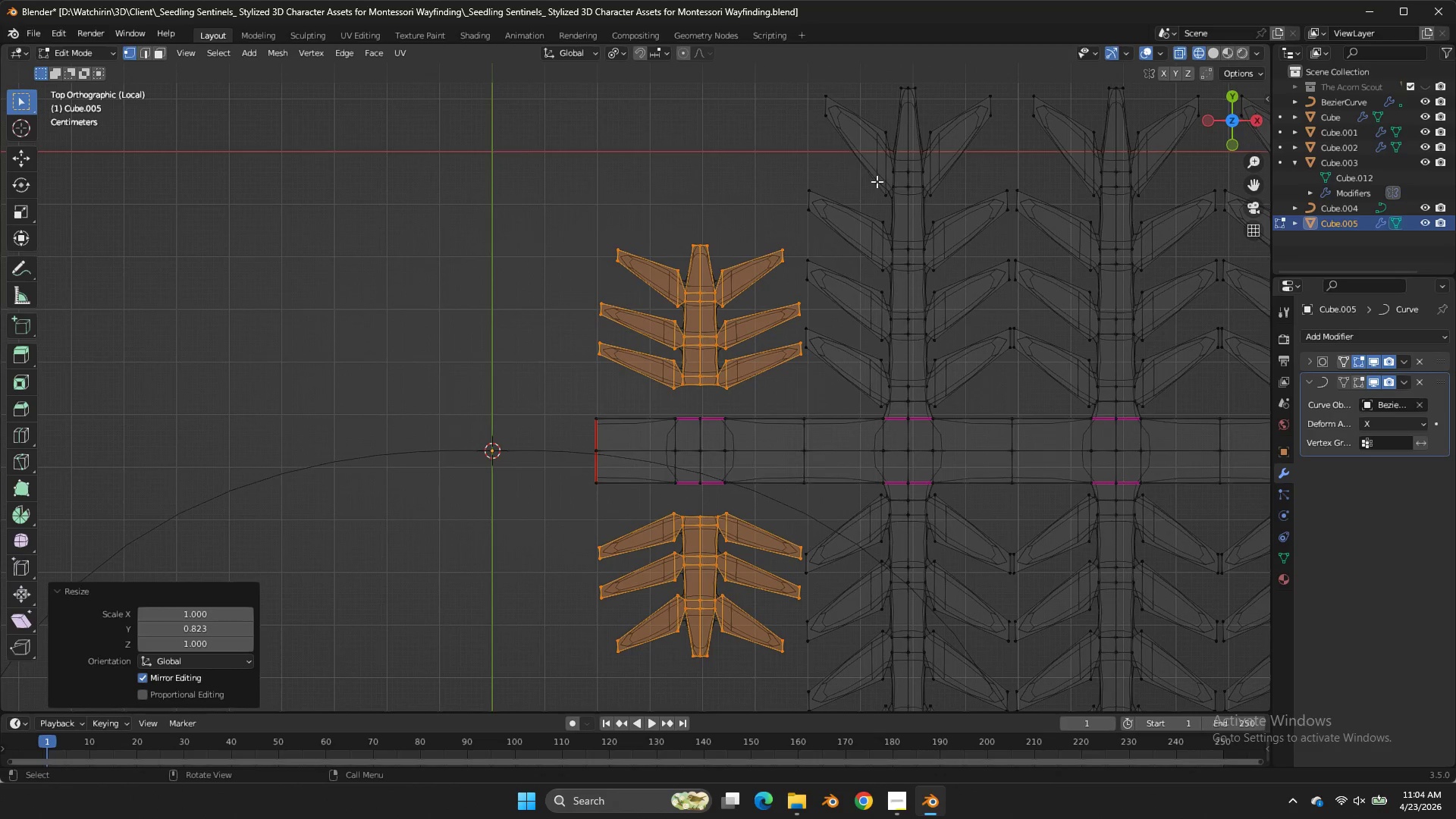 
type(SY)
 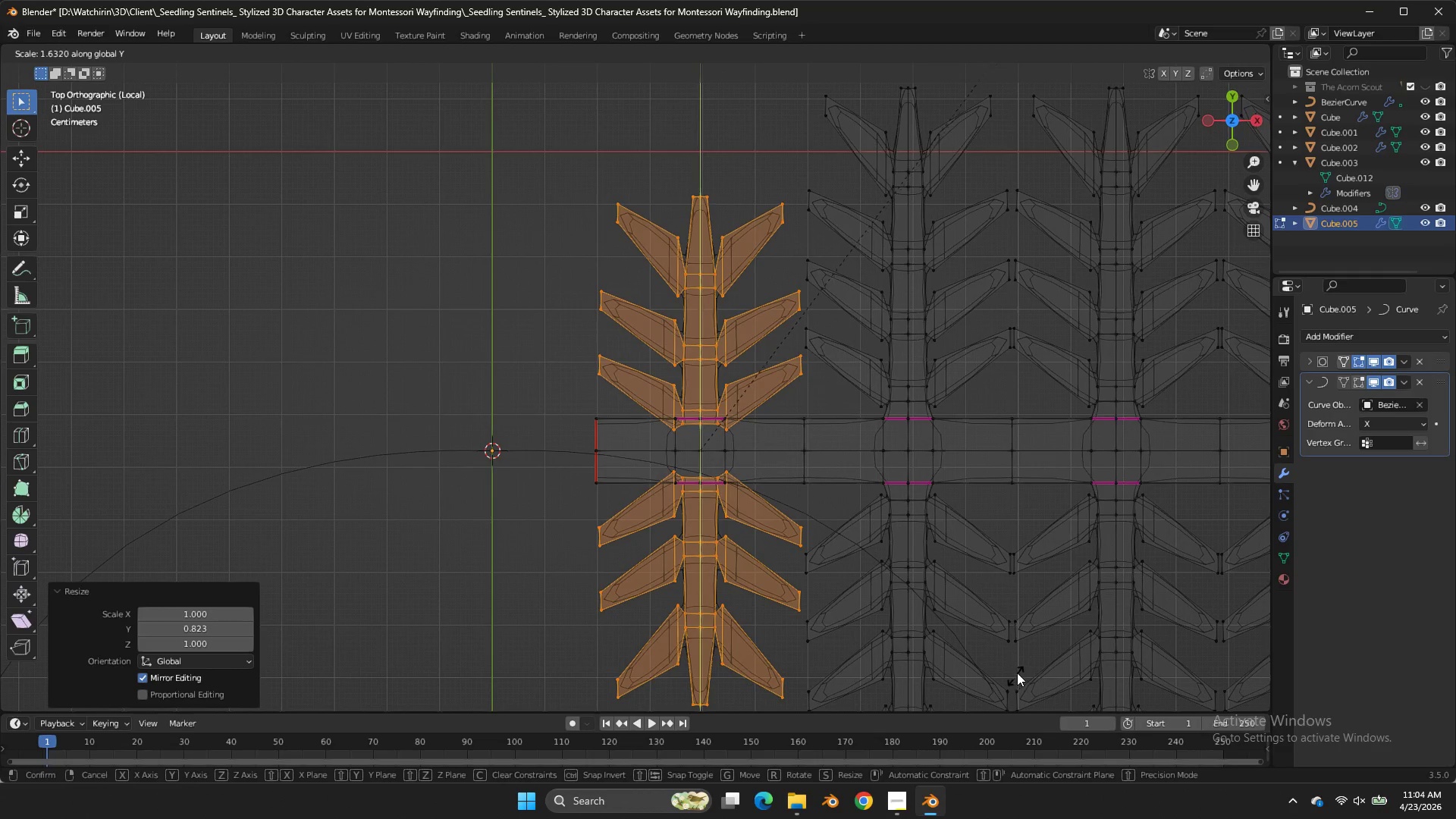 
double_click([1038, 663])
 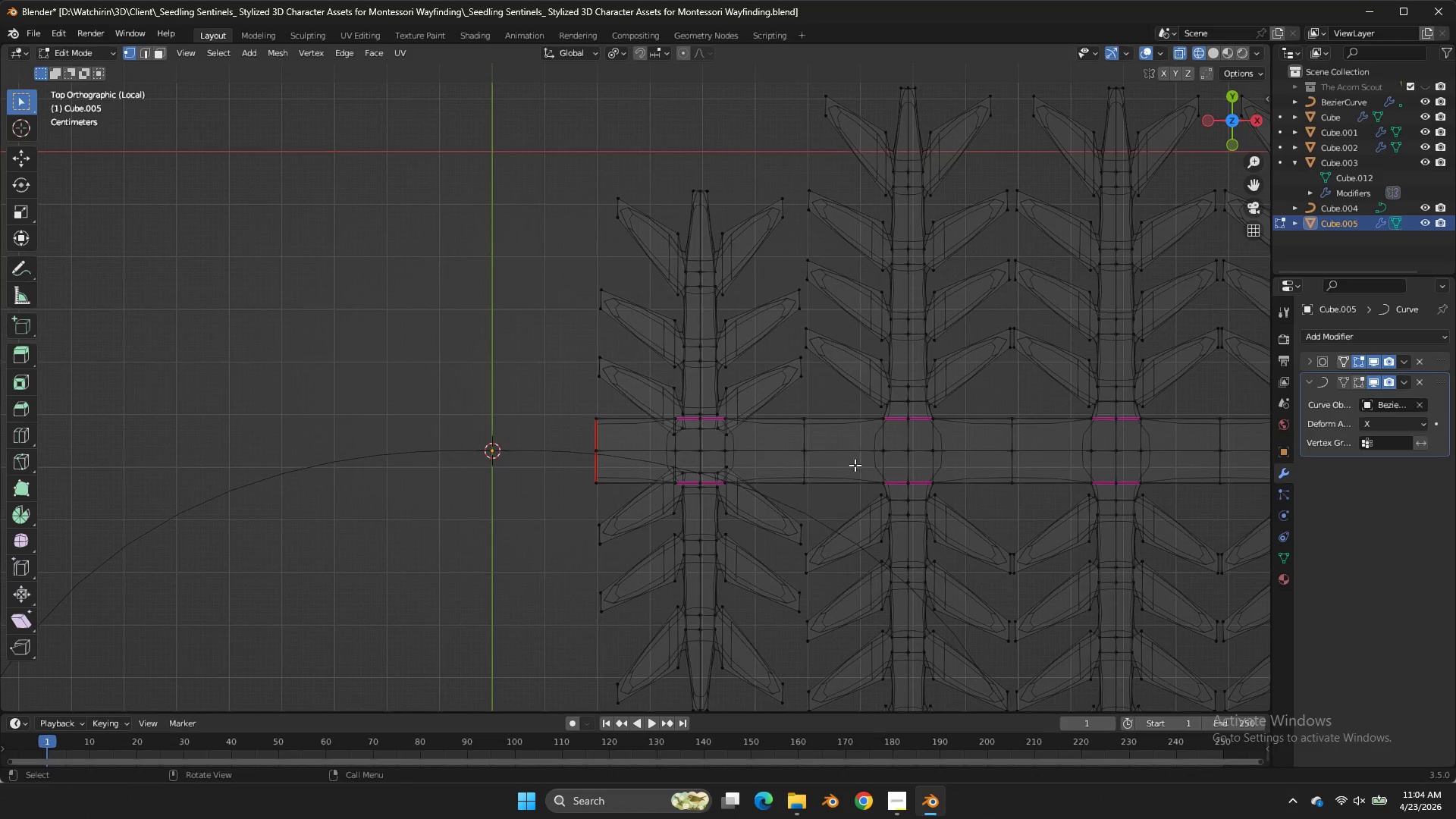 
triple_click([1038, 663])
 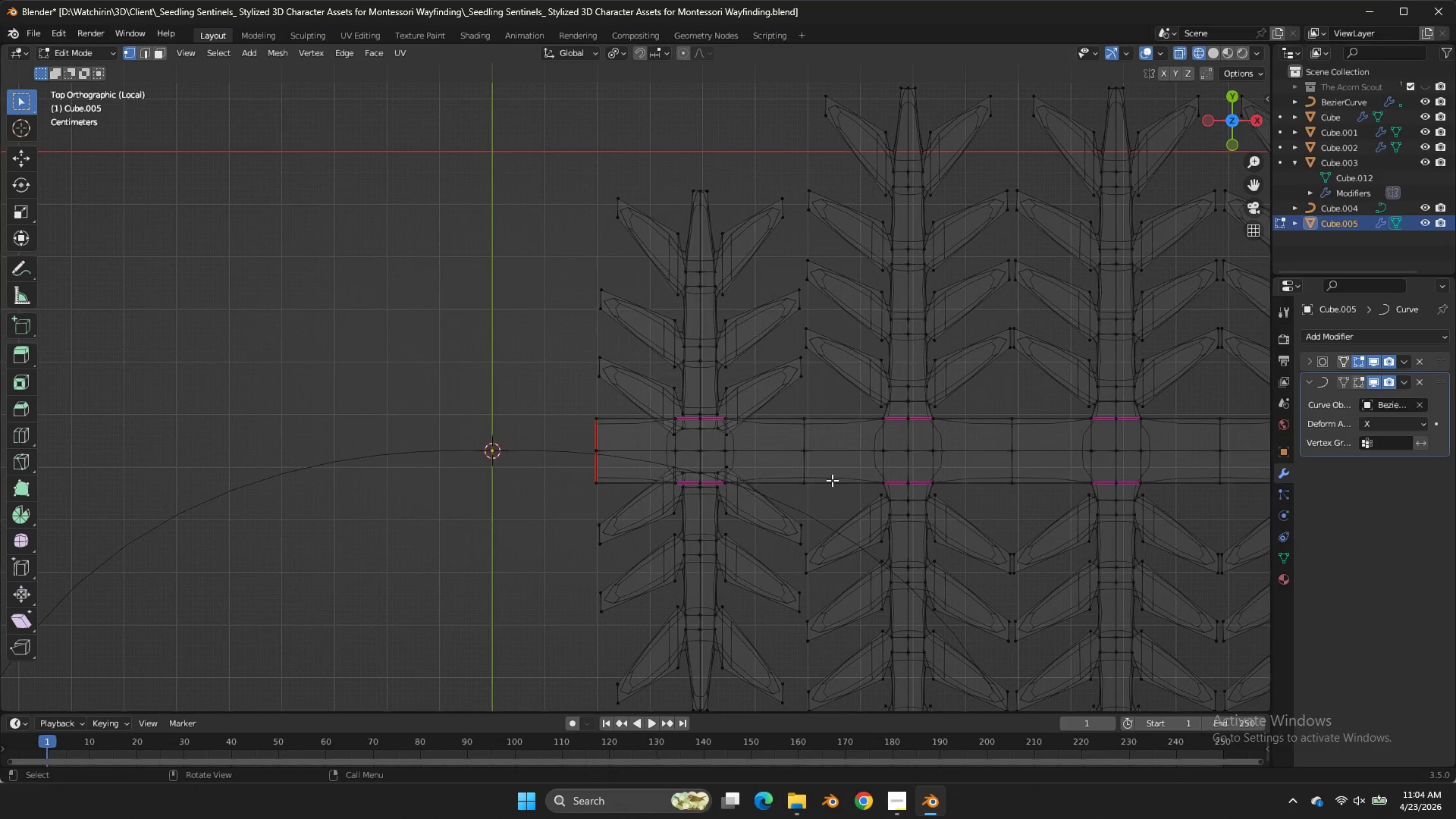 
key(Control+ControlLeft)
 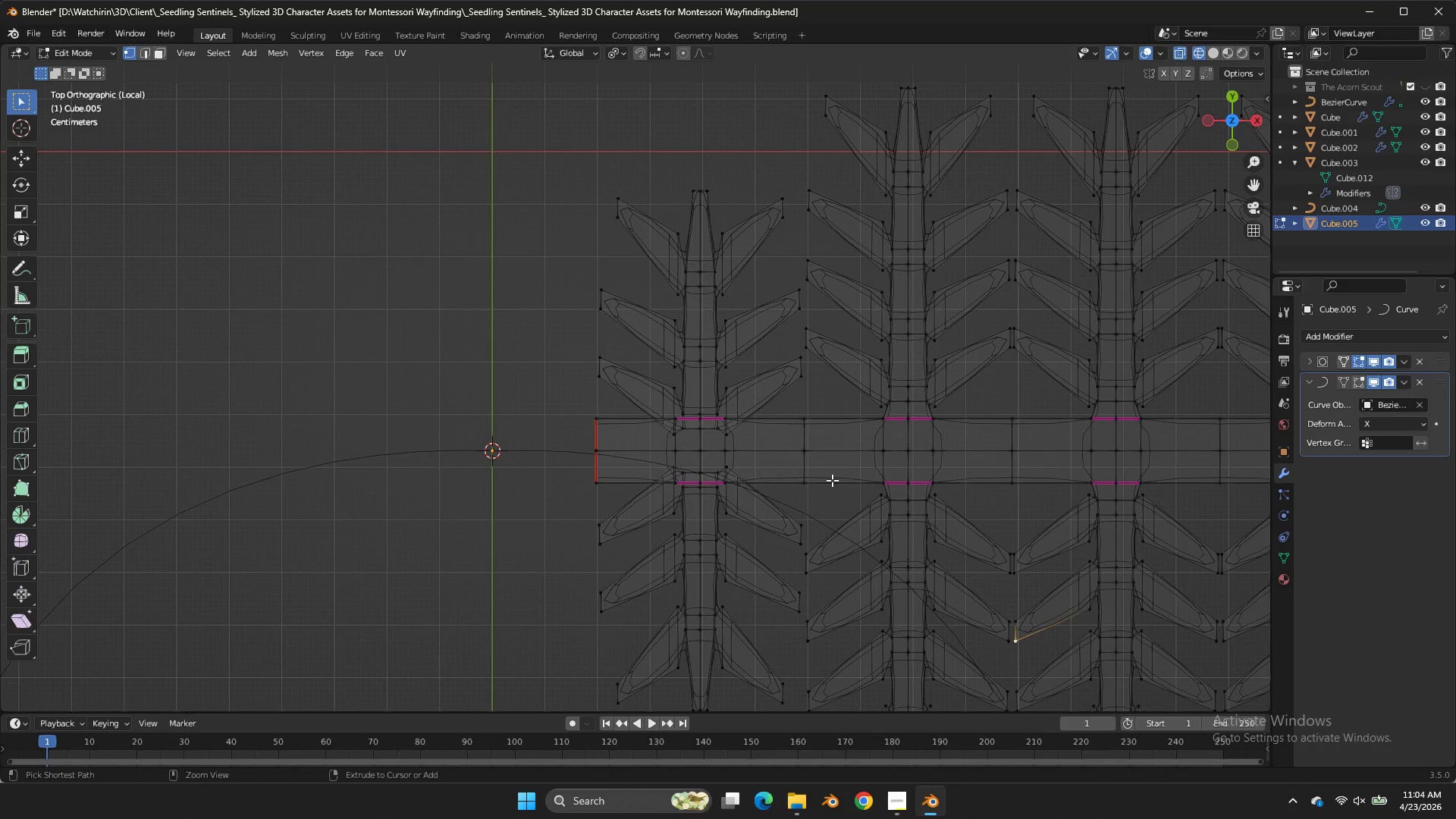 
key(Control+Z)
 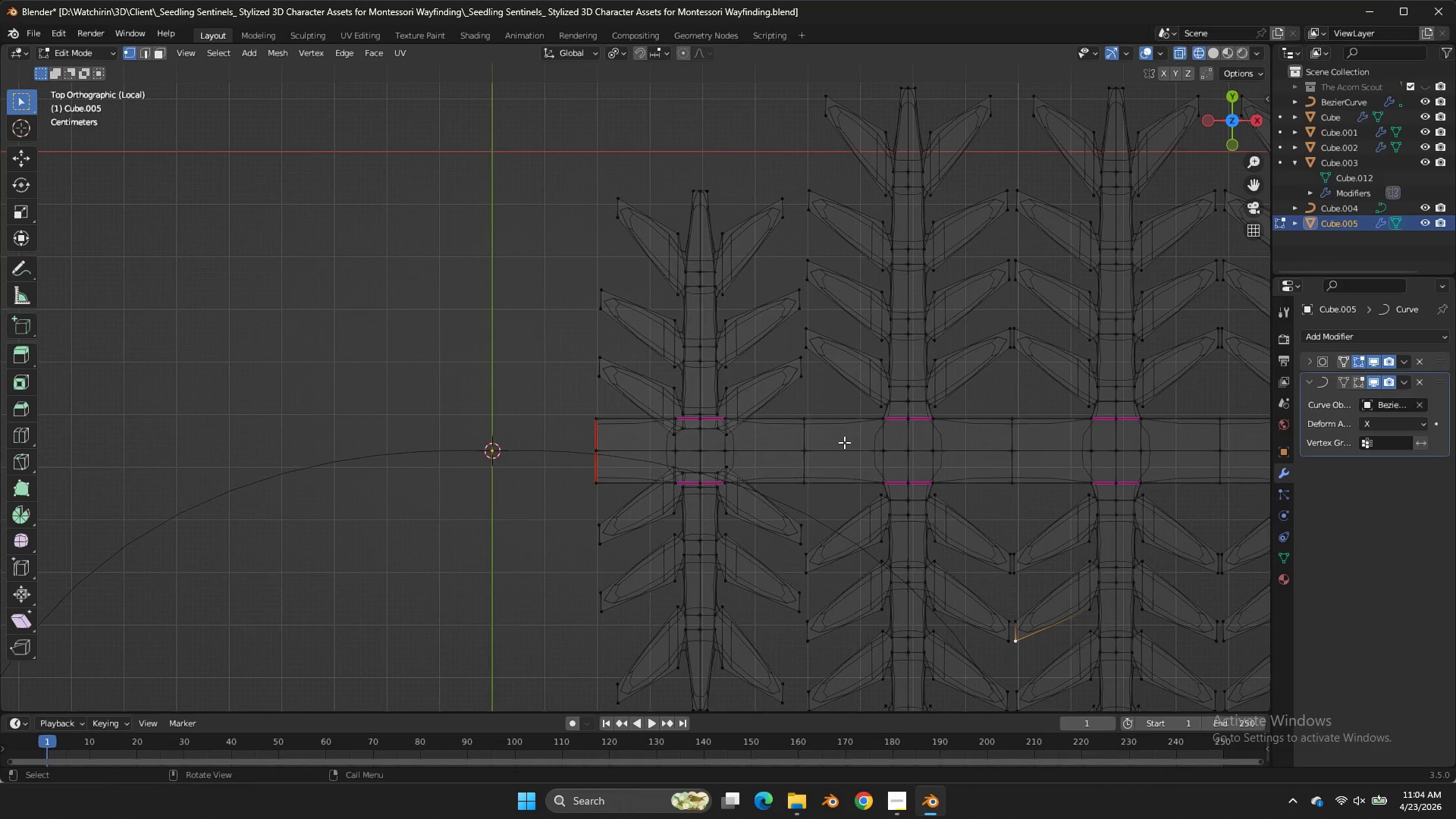 
key(Control+Z)
 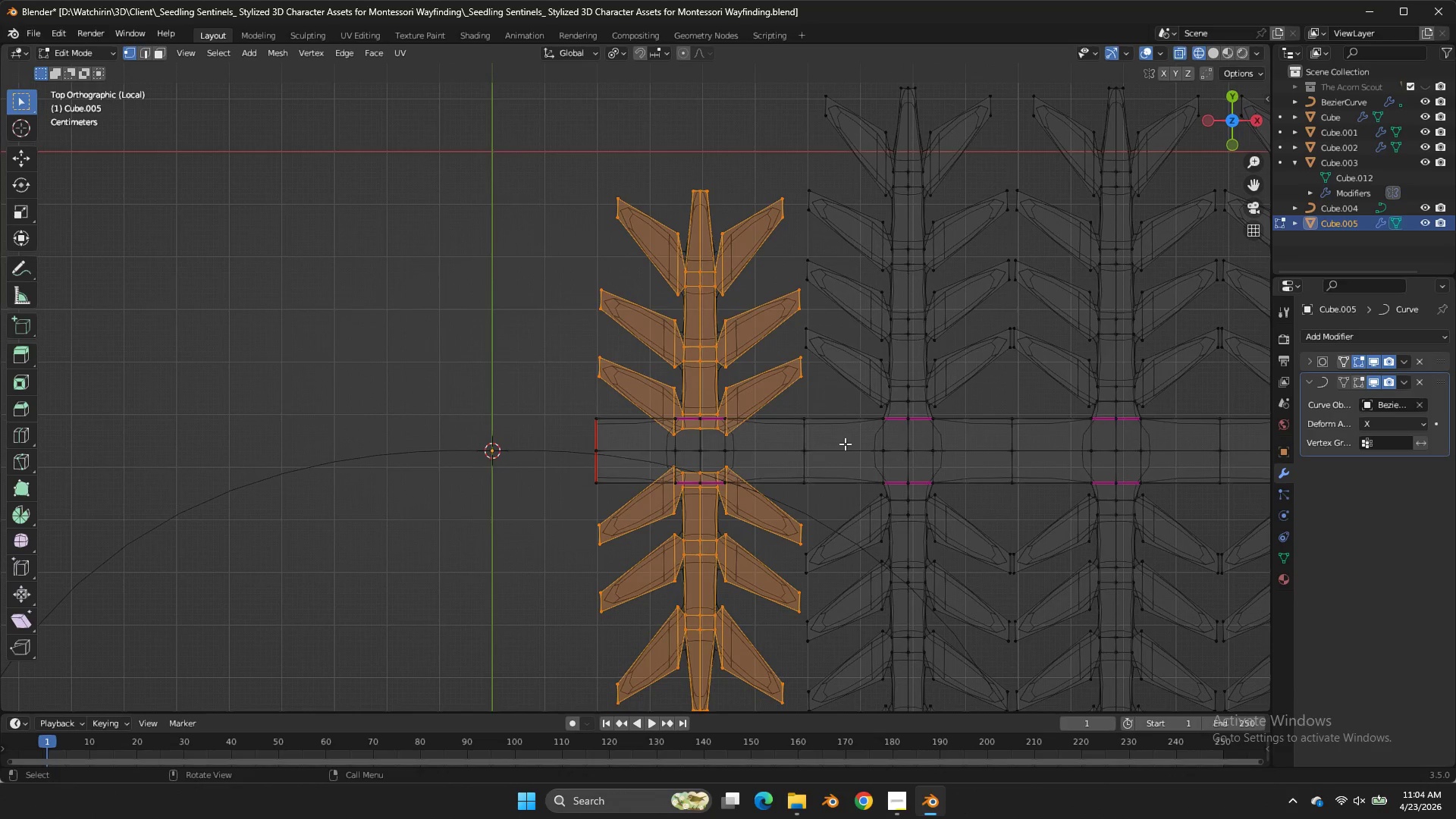 
key(G)
 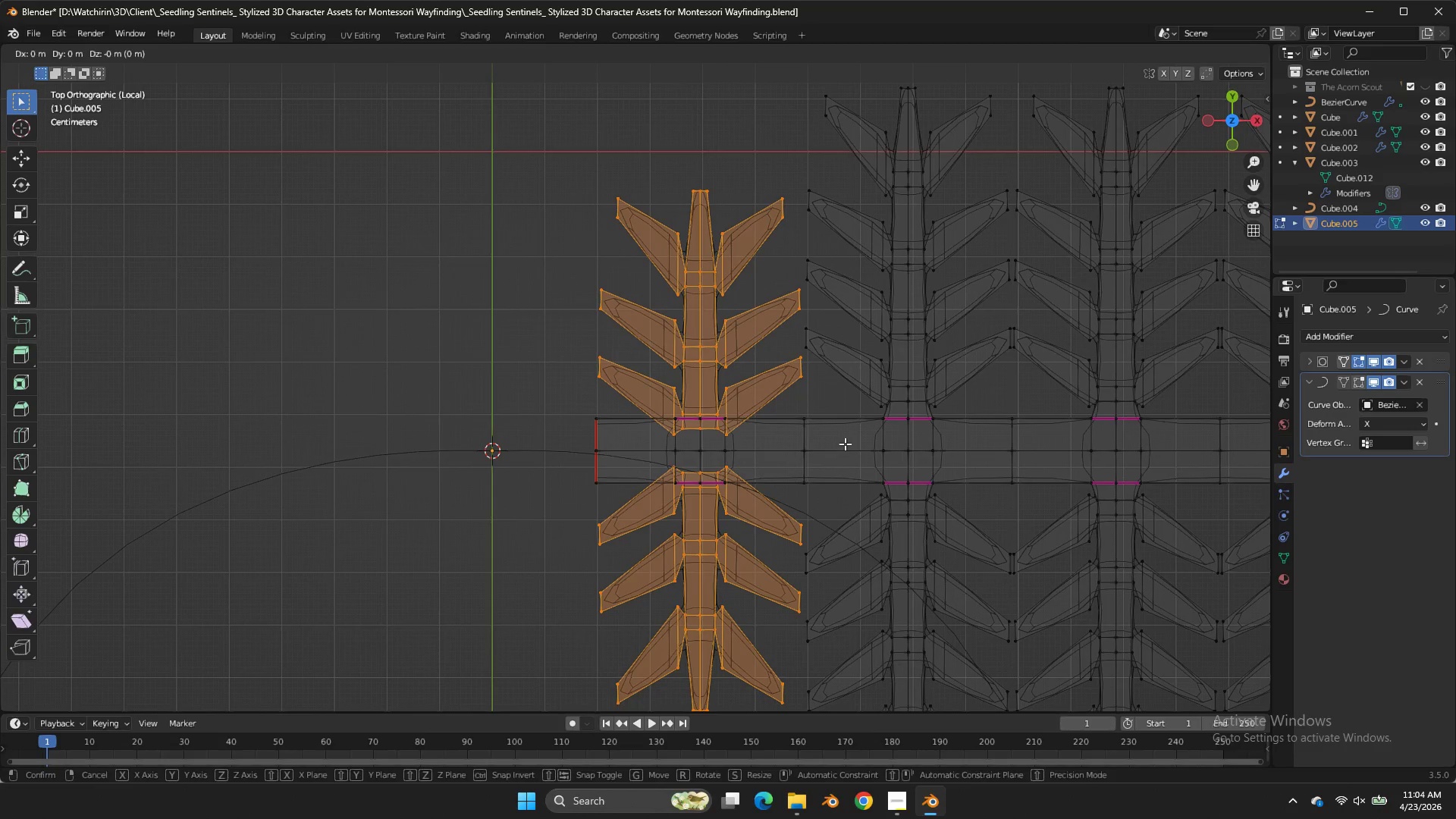 
right_click([845, 444])
 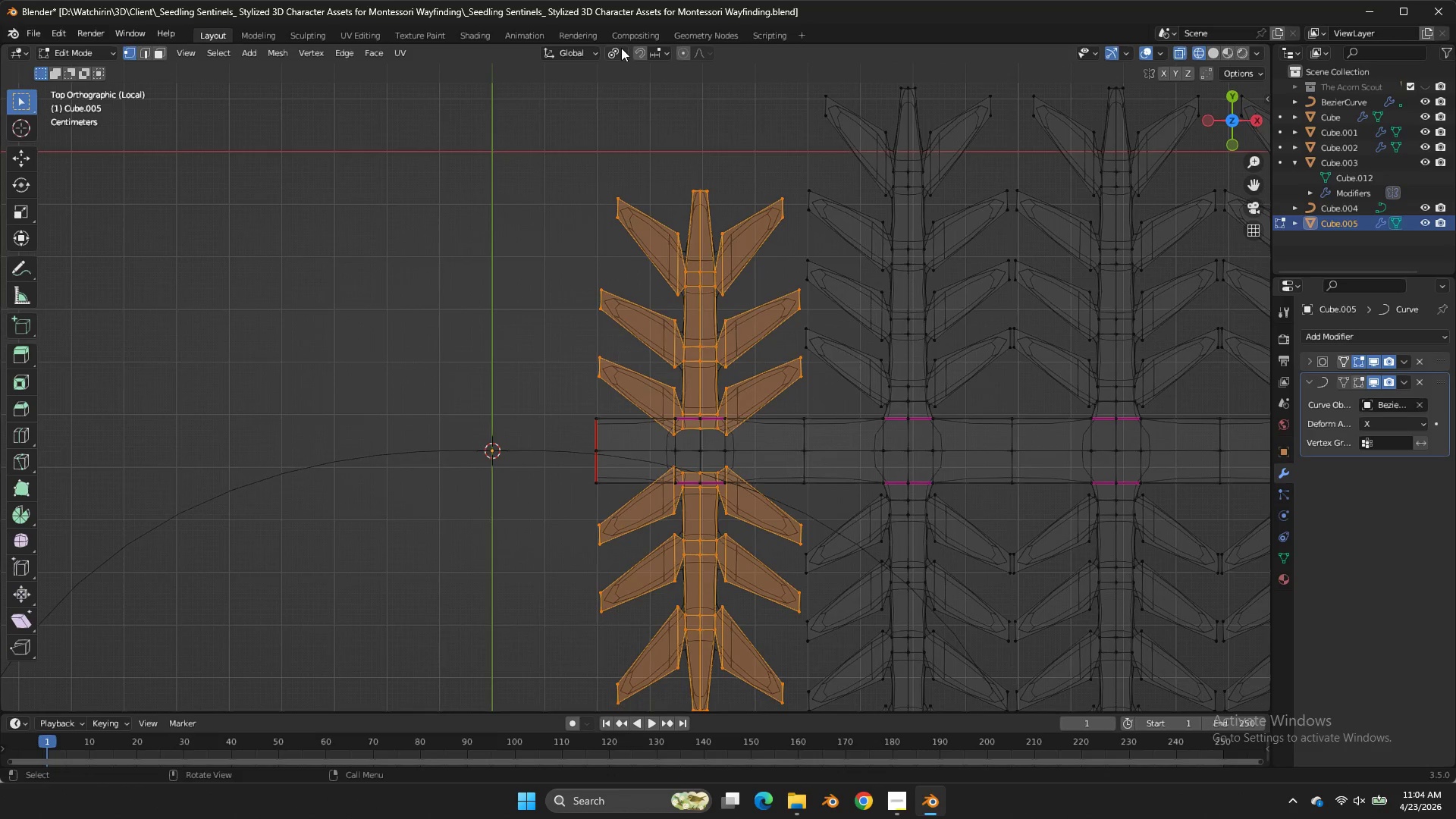 
double_click([621, 48])
 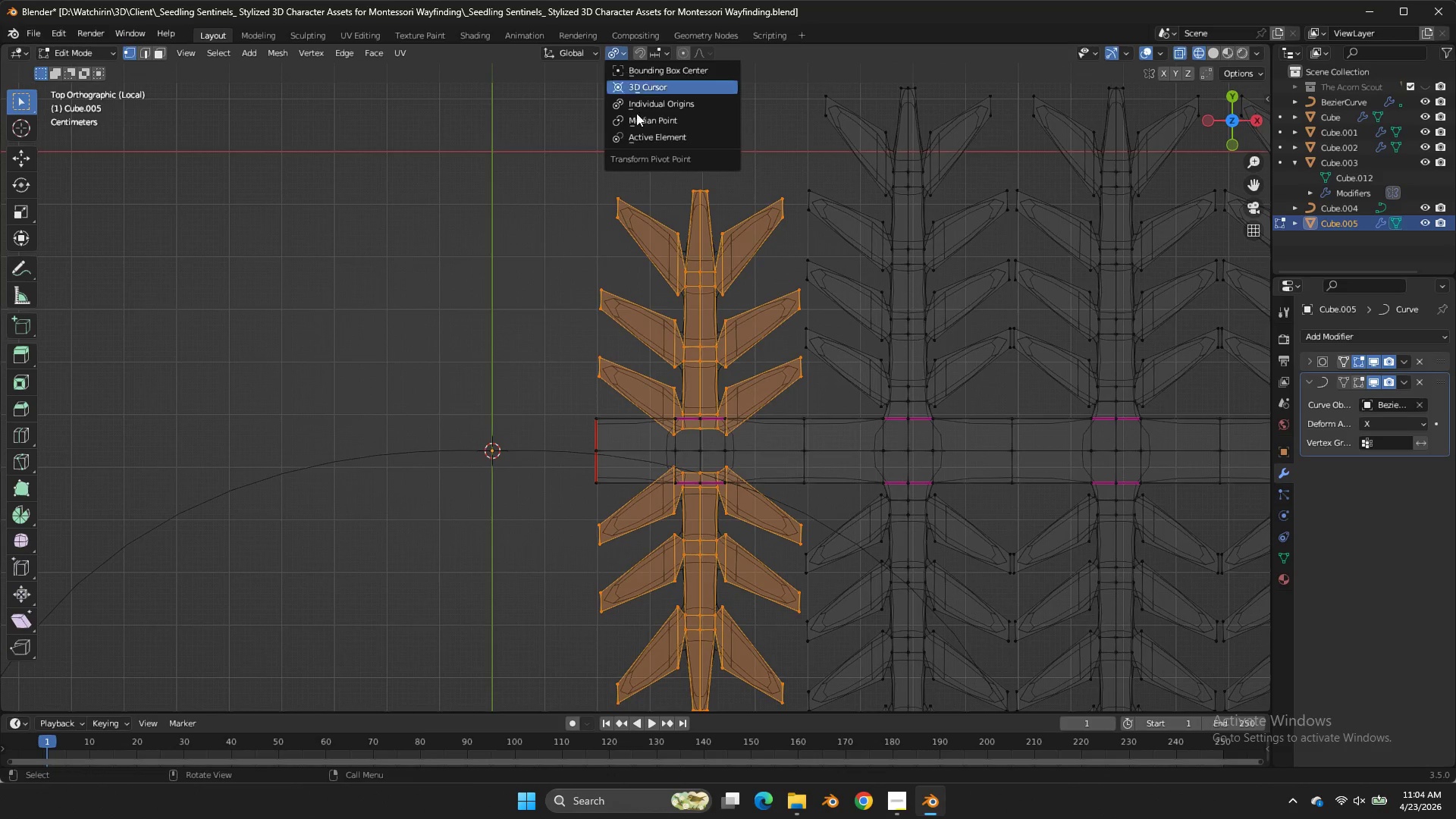 
left_click([637, 121])
 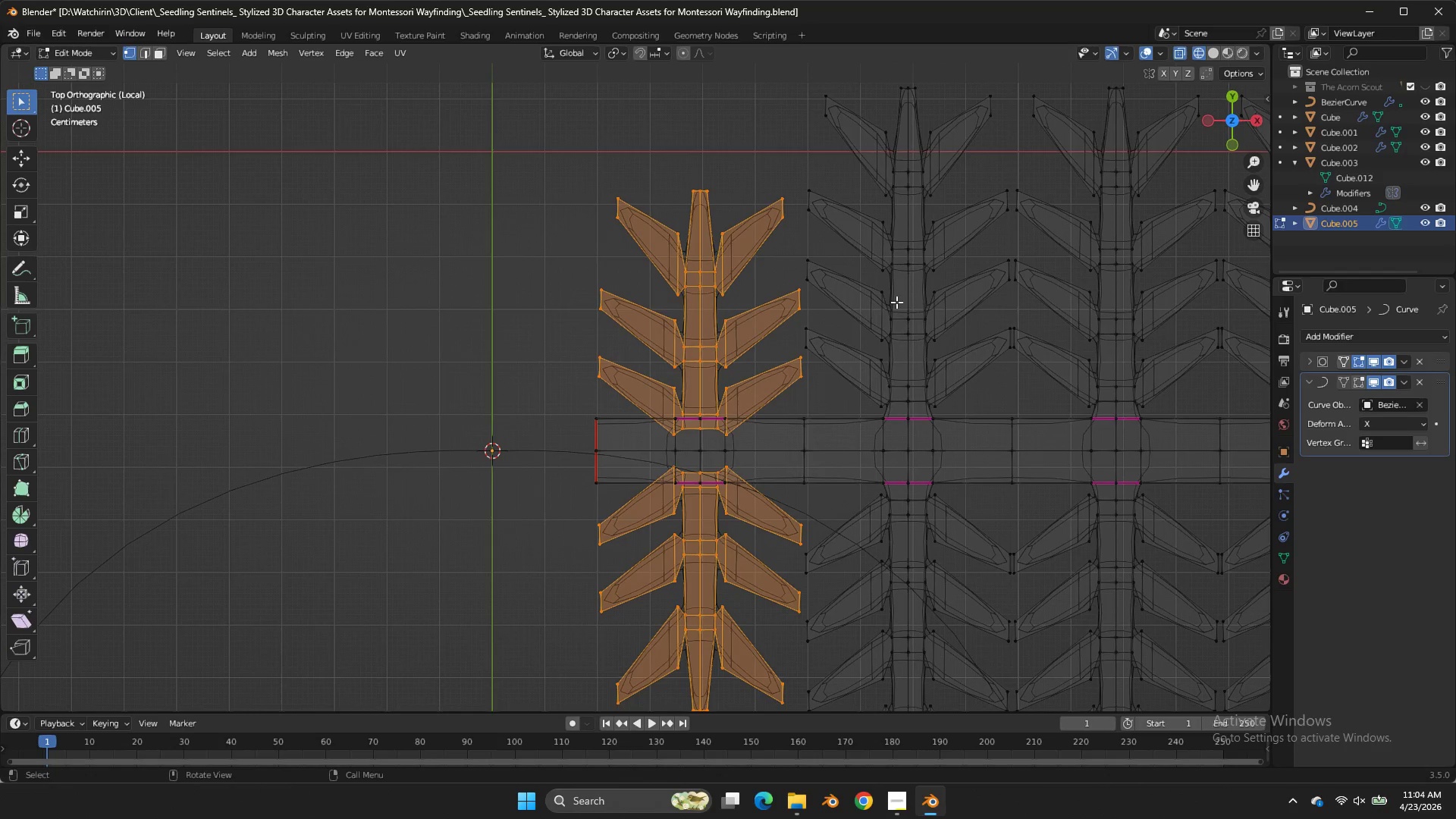 
type(SY)
 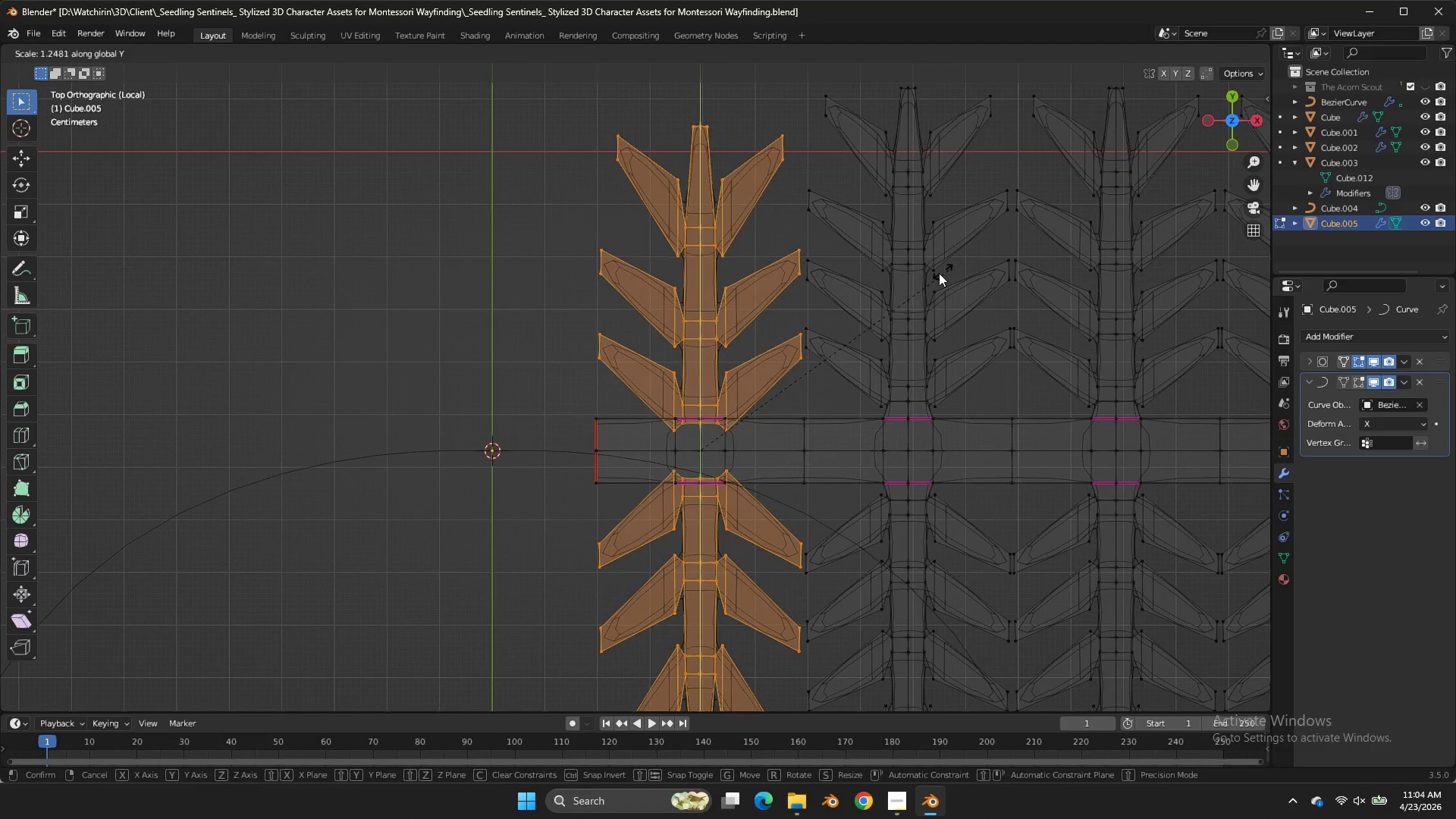 
right_click([938, 273])
 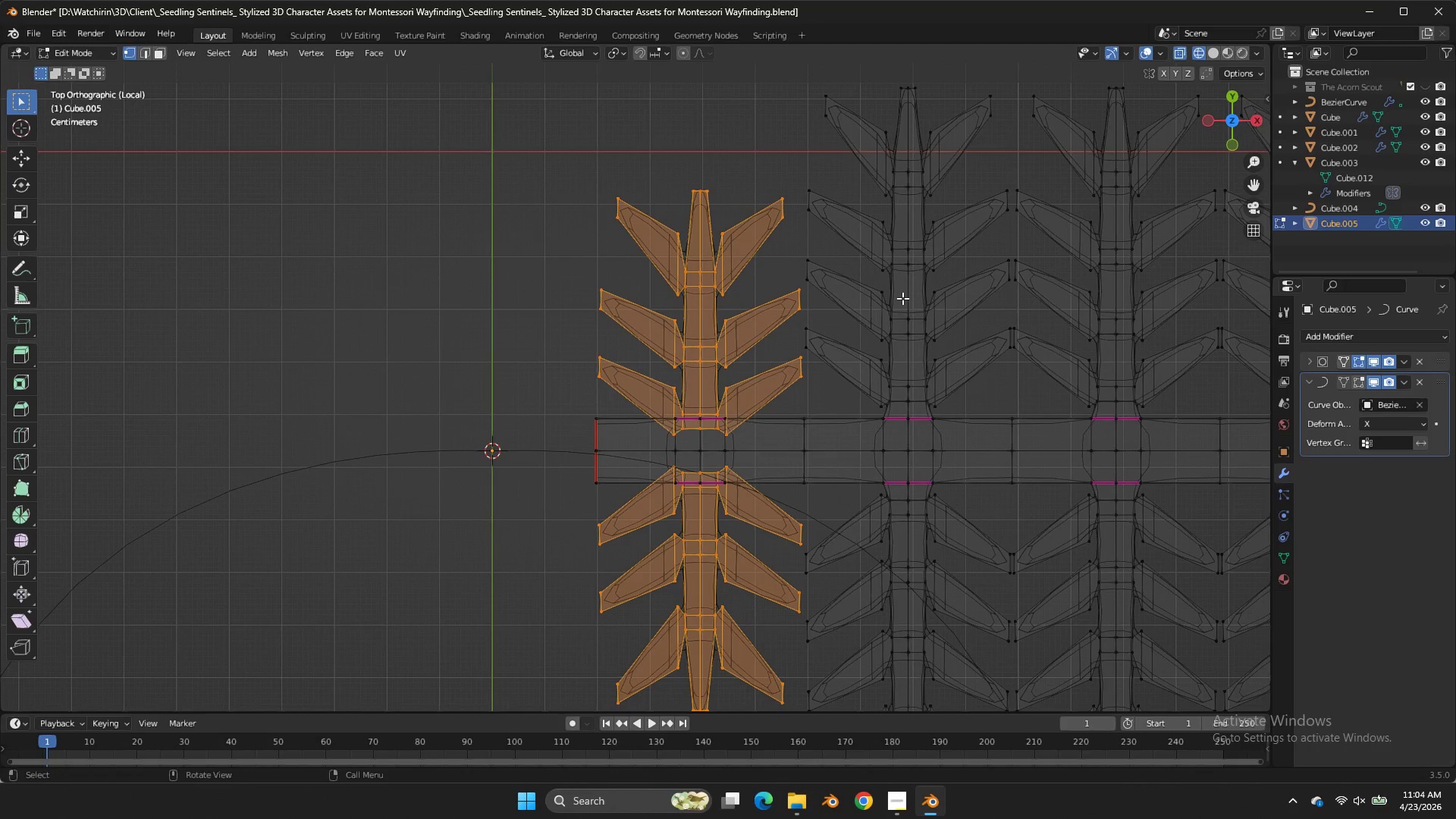 
type(SGY)
 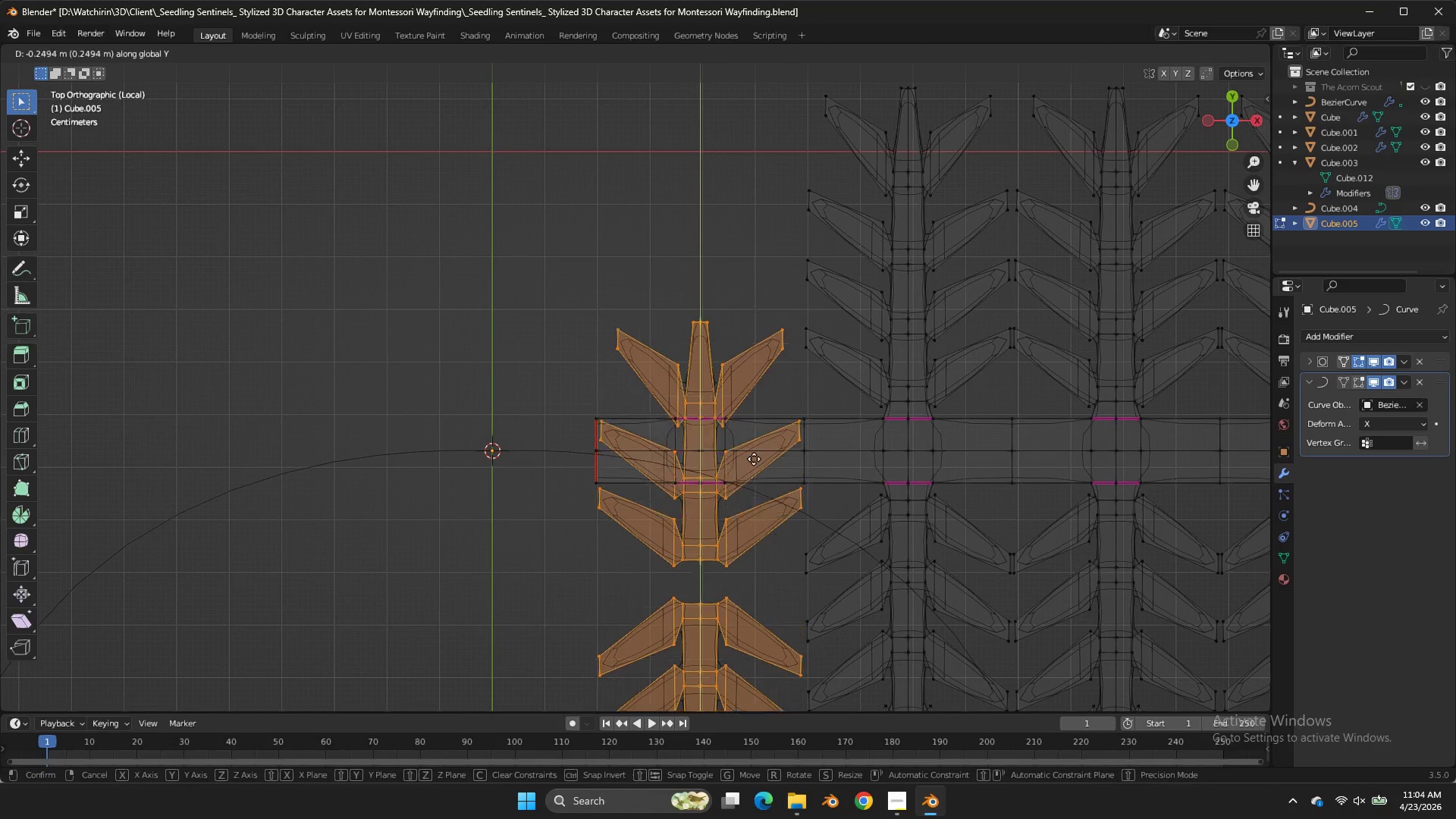 
left_click([843, 268])
 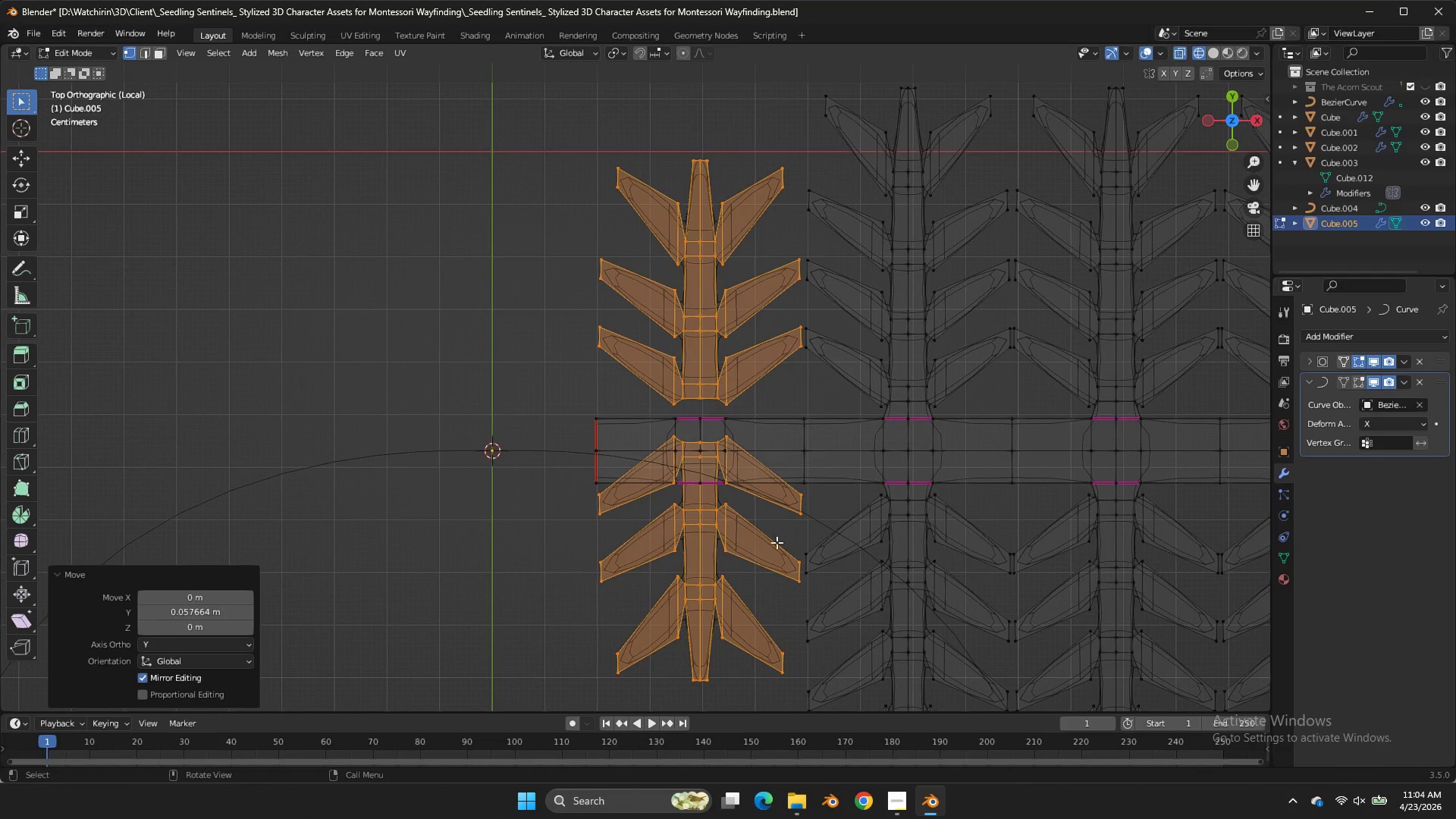 
left_click([777, 544])
 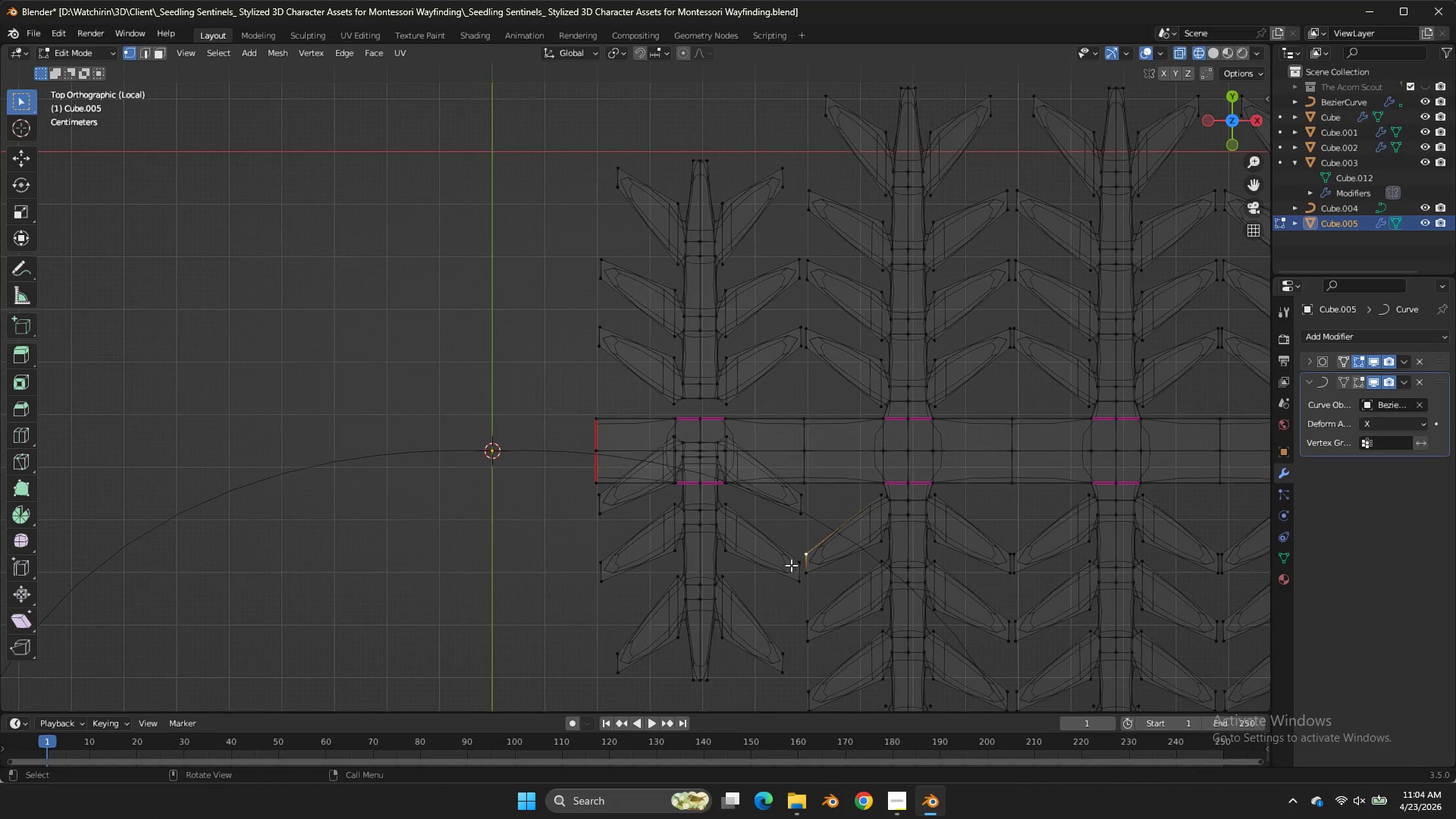 
double_click([791, 565])
 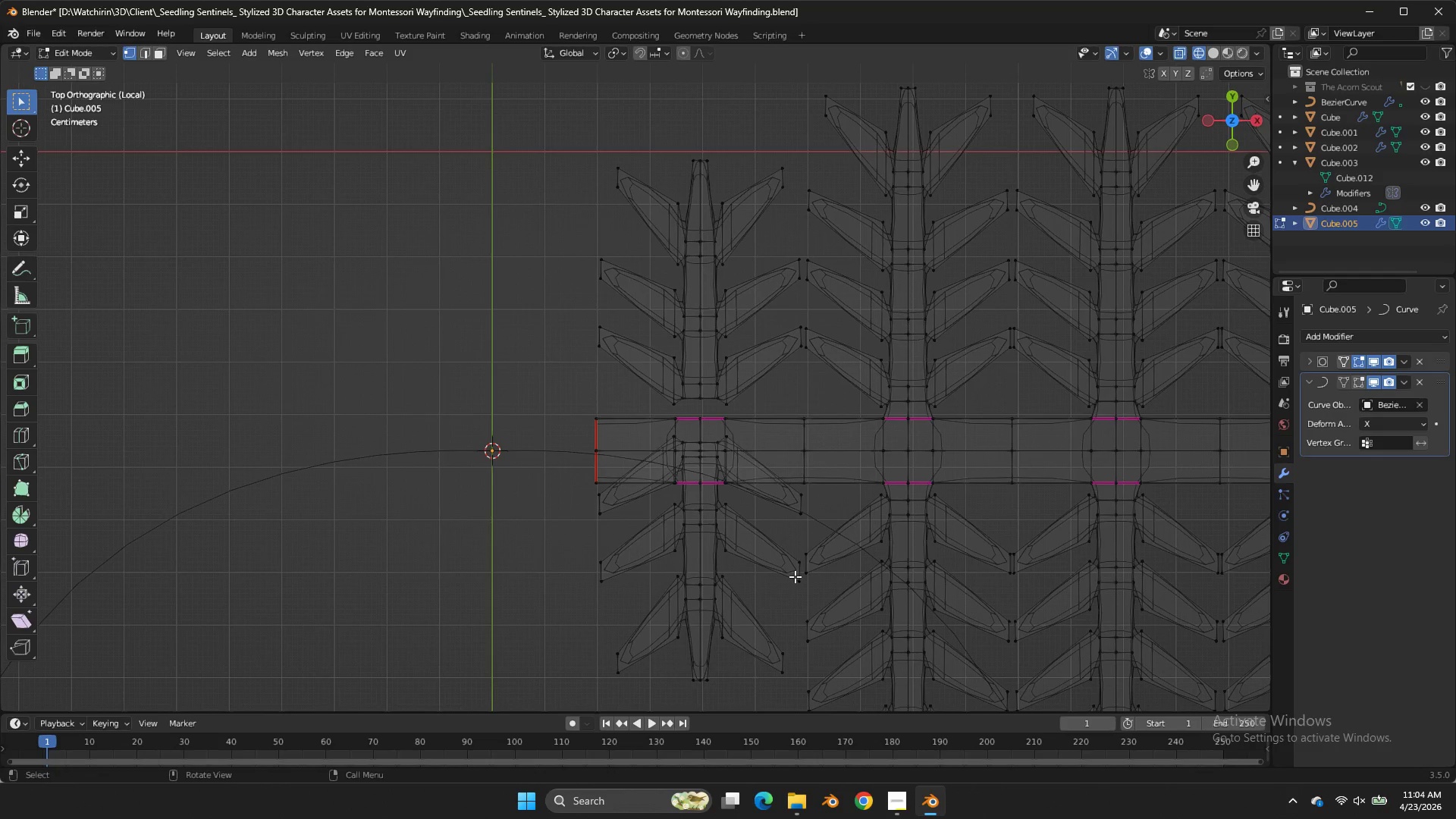 
triple_click([795, 576])
 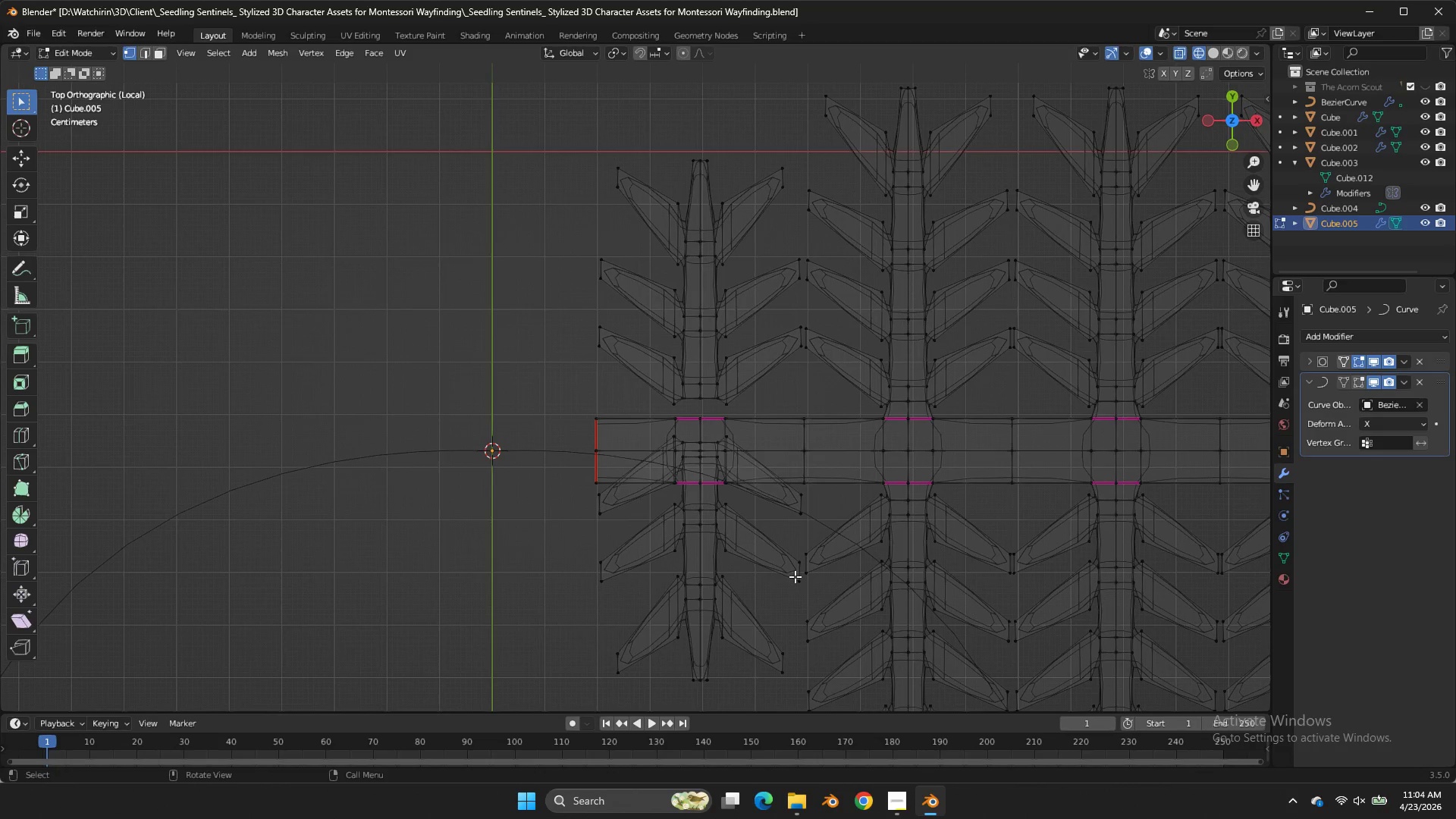 
triple_click([795, 576])
 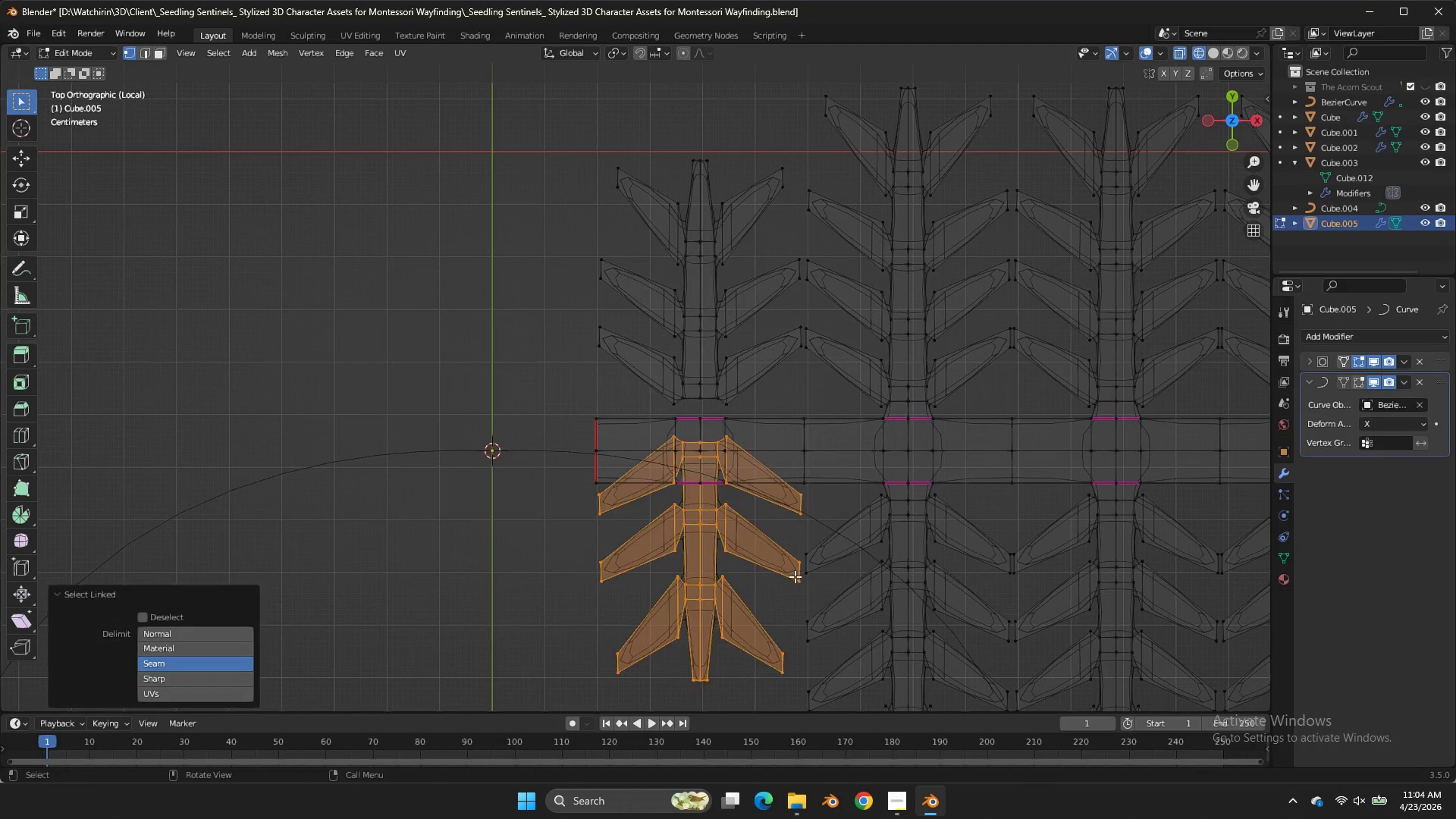 
type(LGY)
 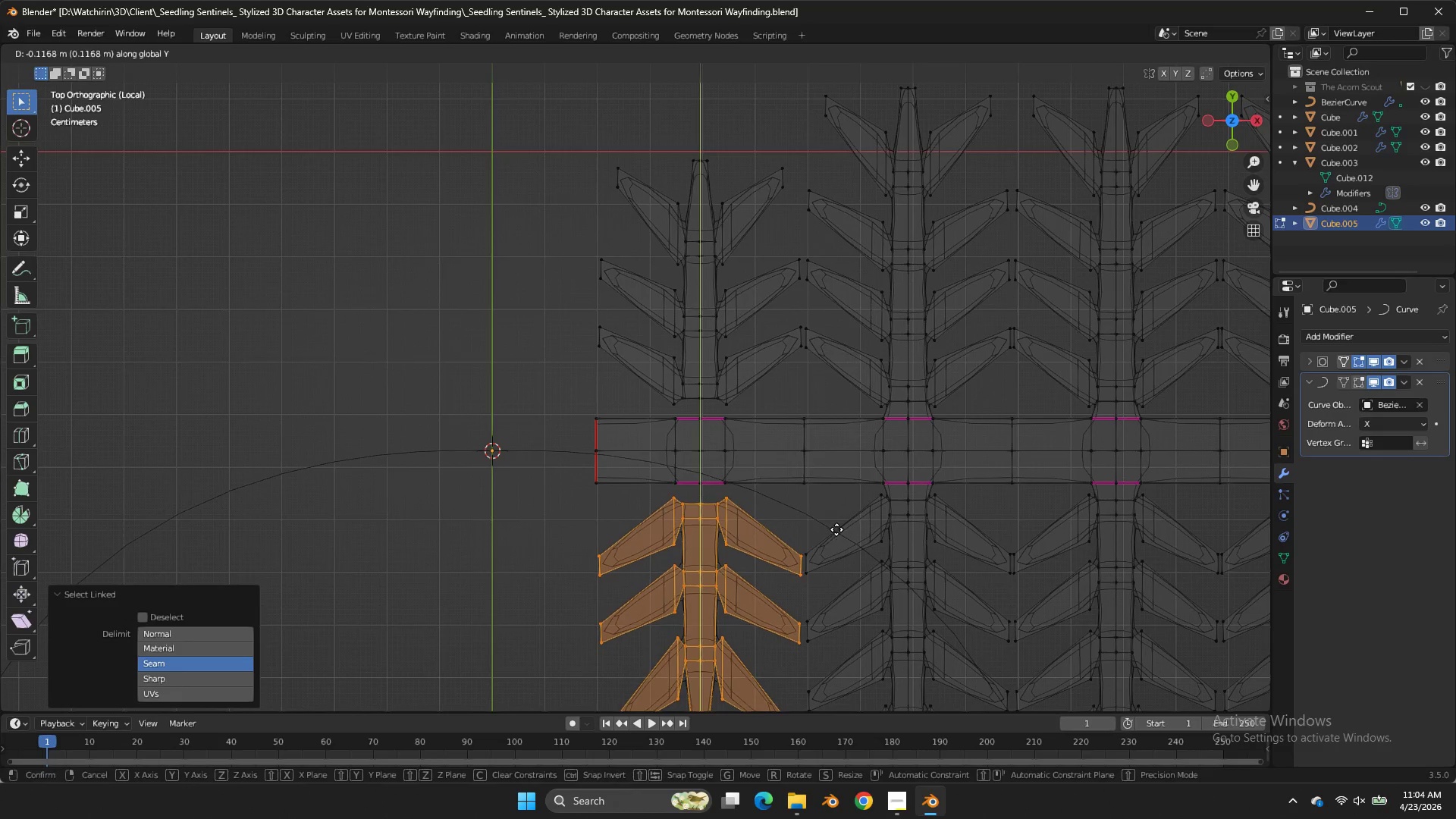 
left_click([836, 529])
 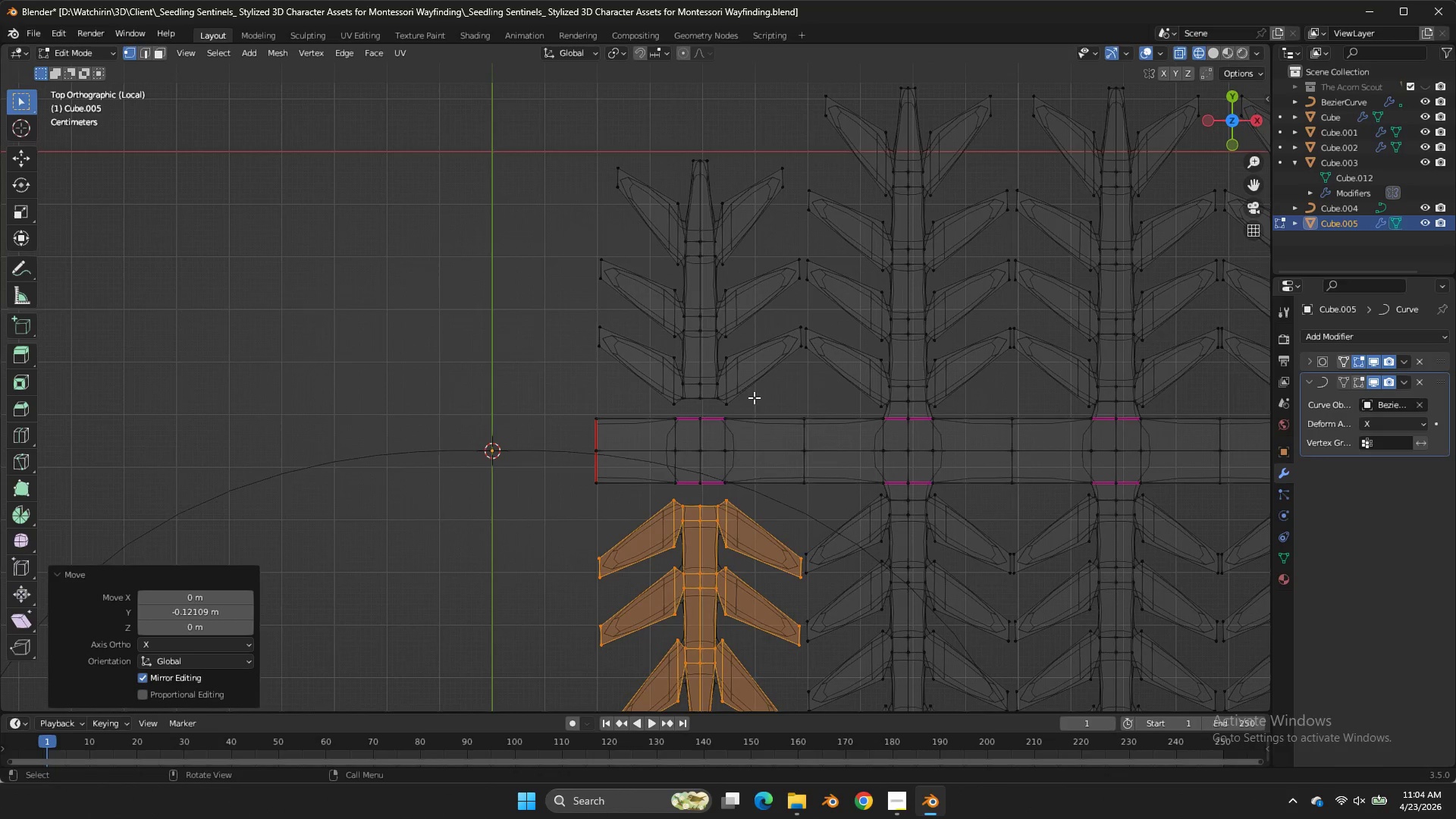 
type(ZZ)
 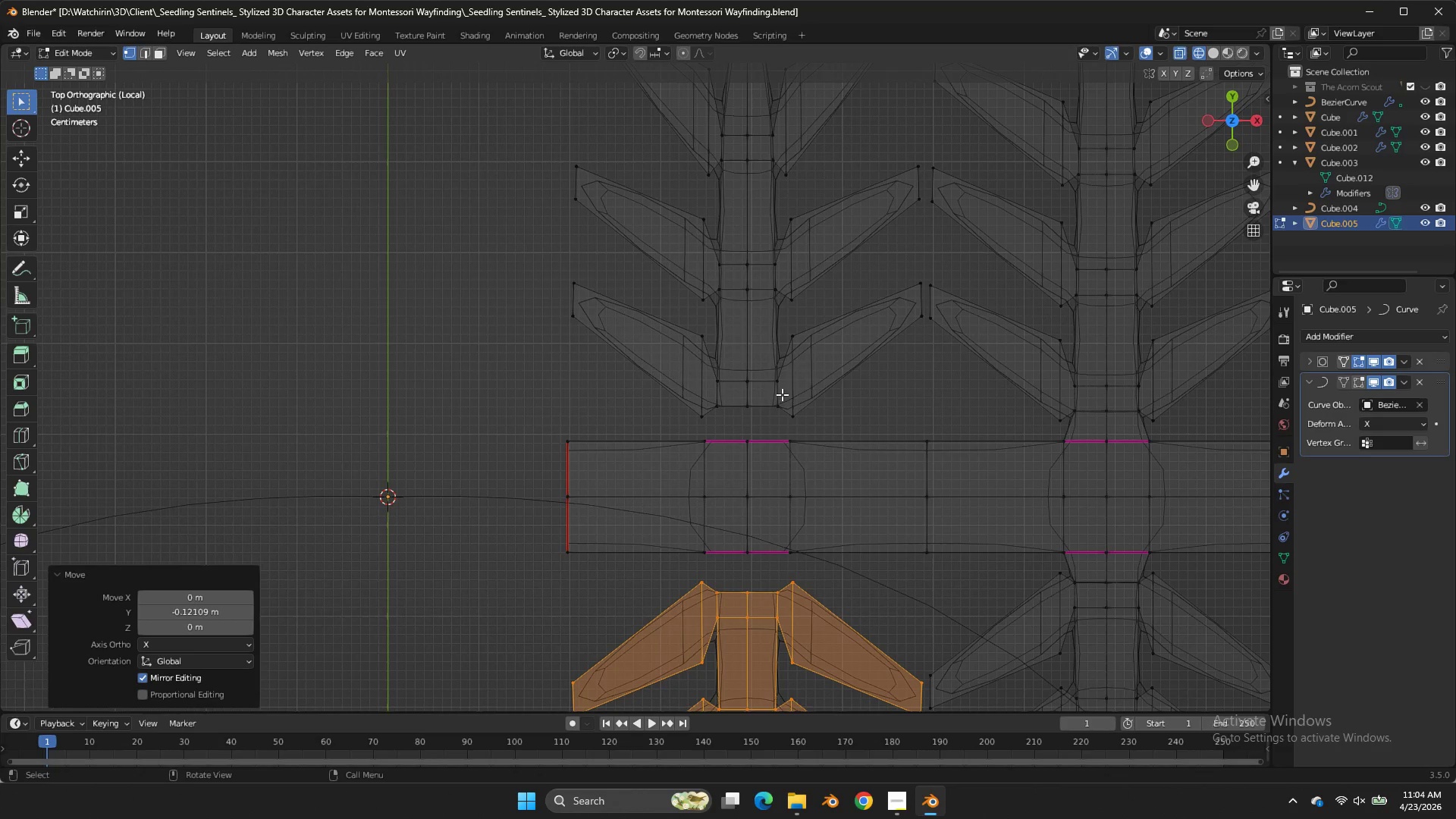 
scroll: coordinate [814, 407], scroll_direction: up, amount: 3.0
 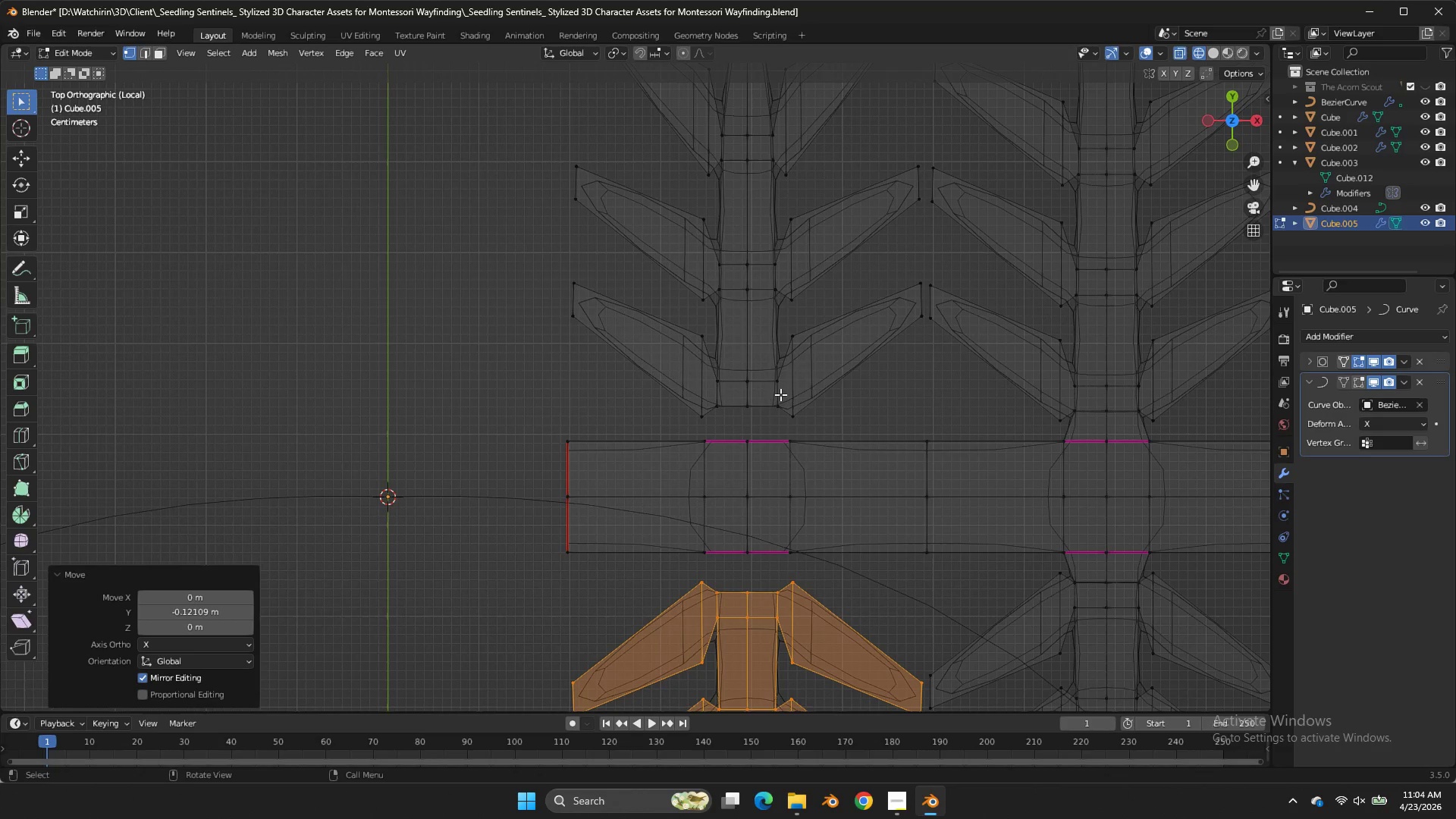 
double_click([783, 394])
 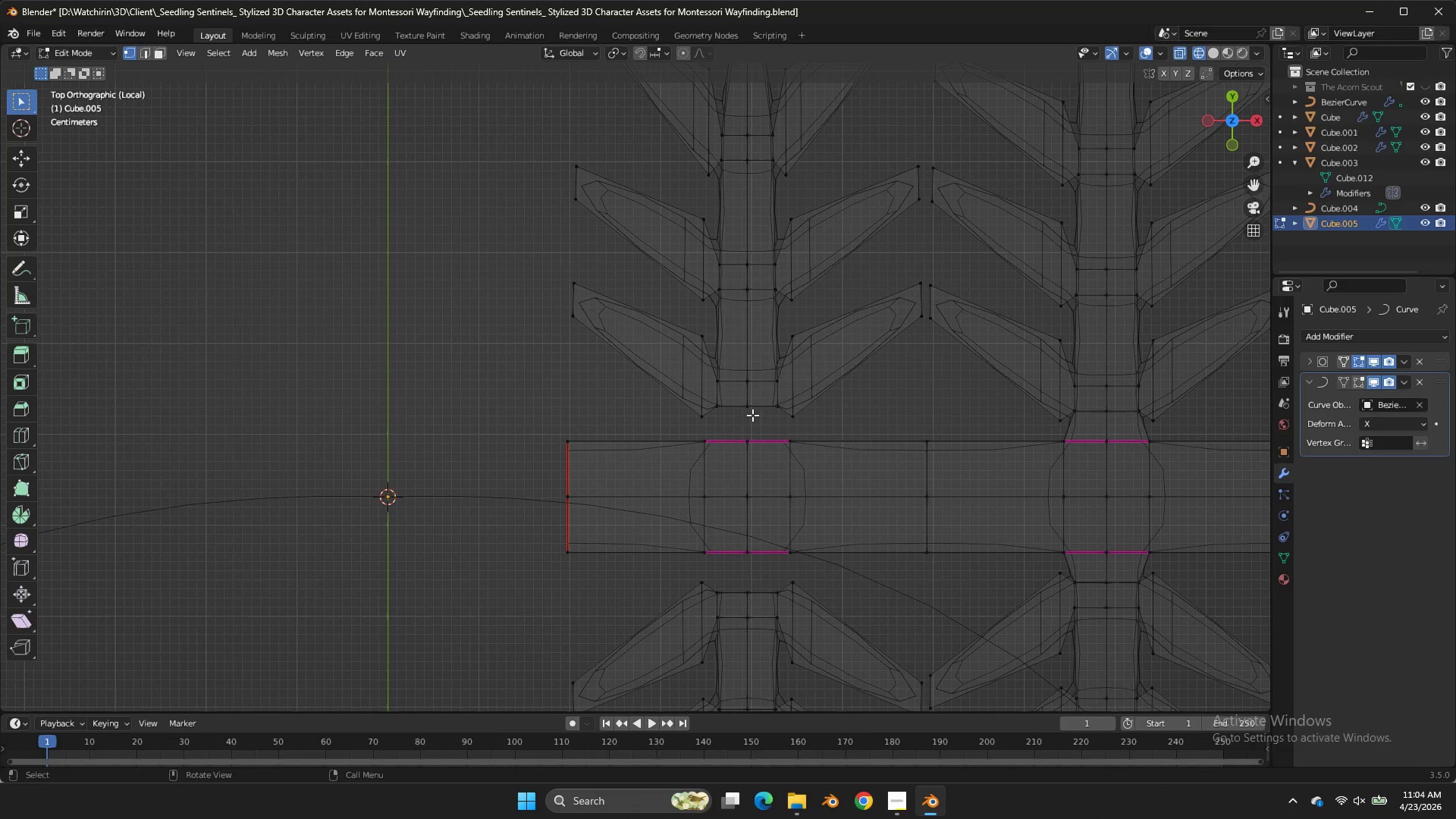 
left_click_drag(start_coordinate=[784, 394], to_coordinate=[712, 440])
 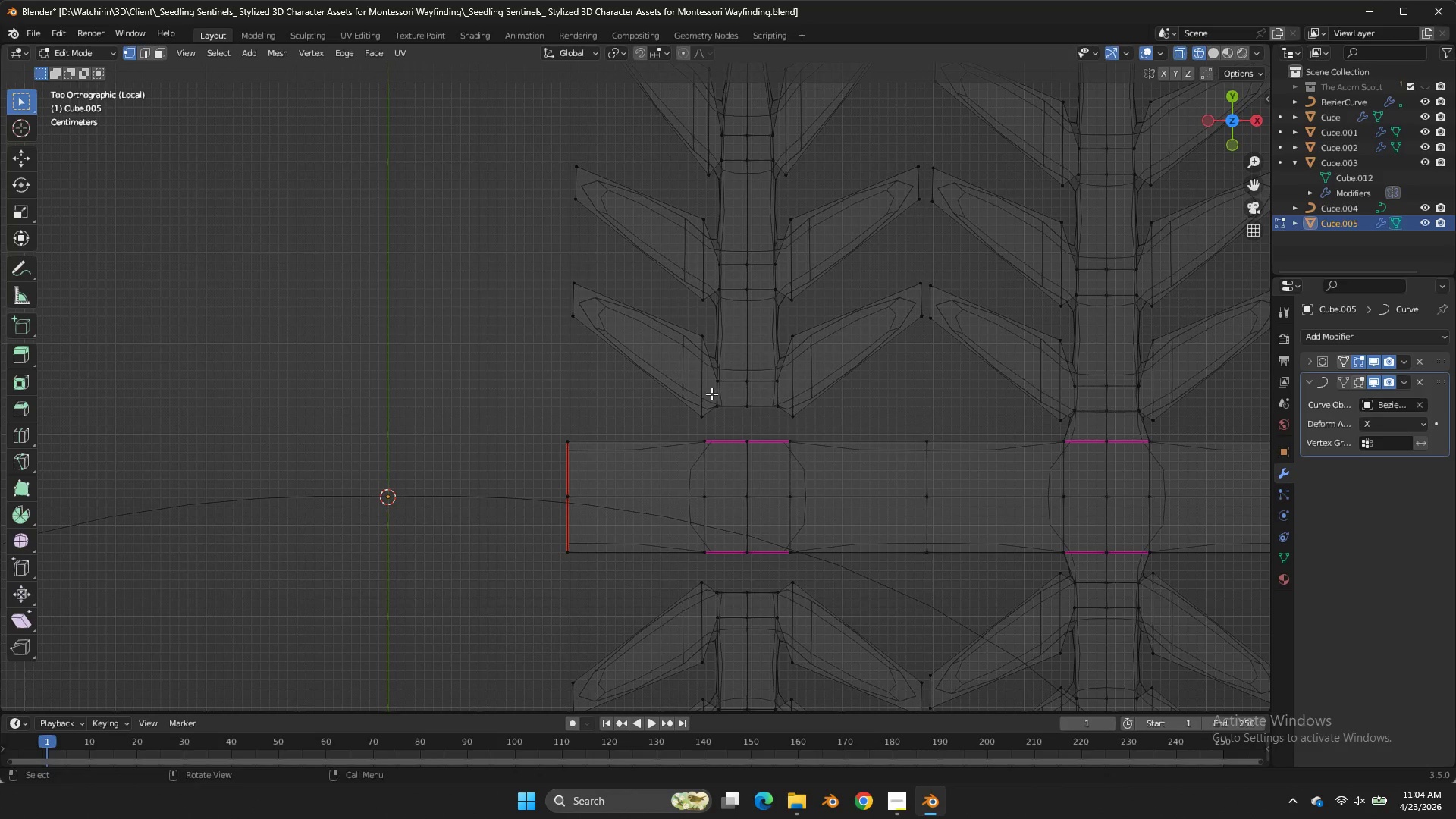 
left_click_drag(start_coordinate=[711, 394], to_coordinate=[786, 435])
 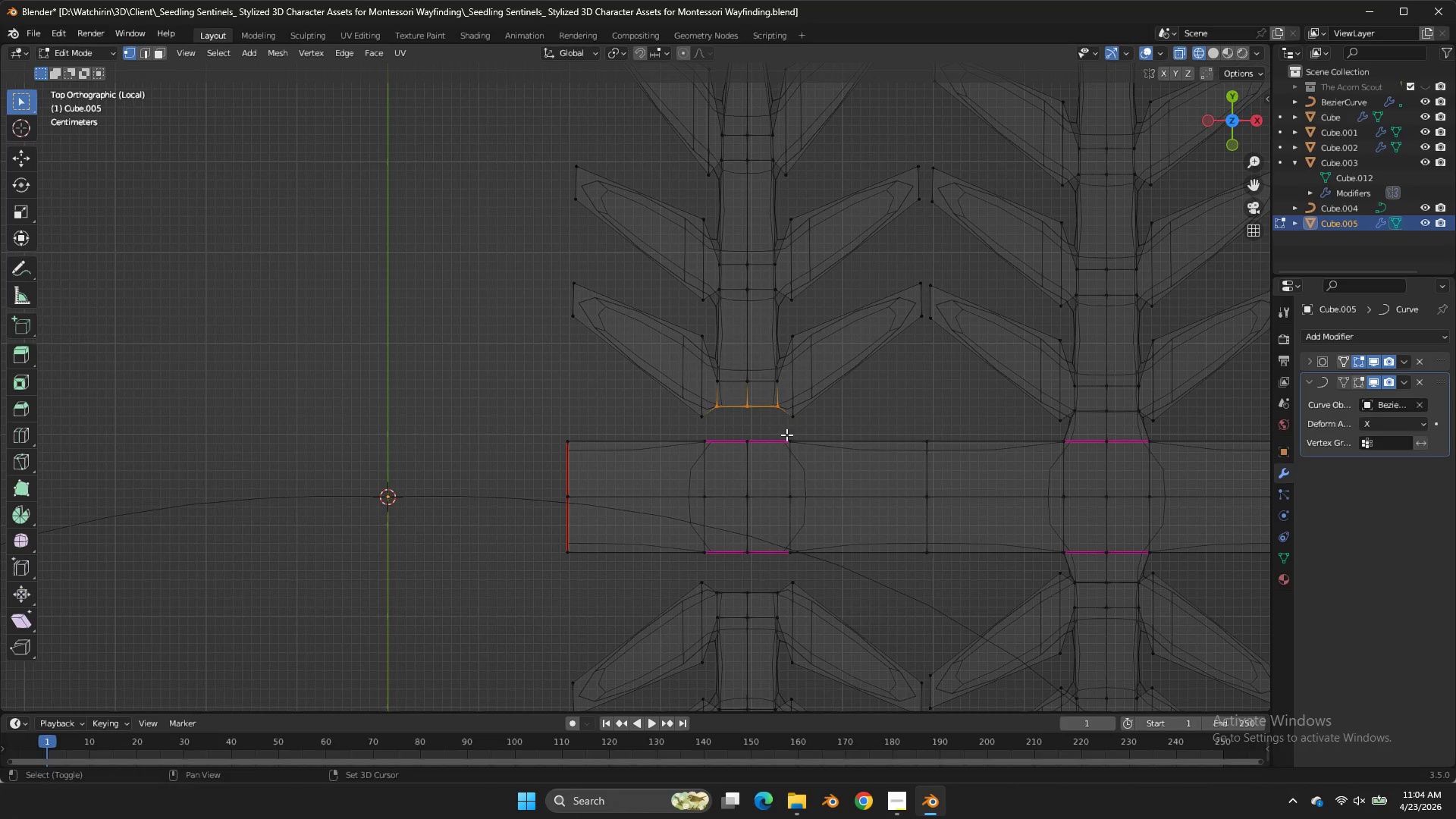 
hold_key(key=ShiftLeft, duration=1.16)
 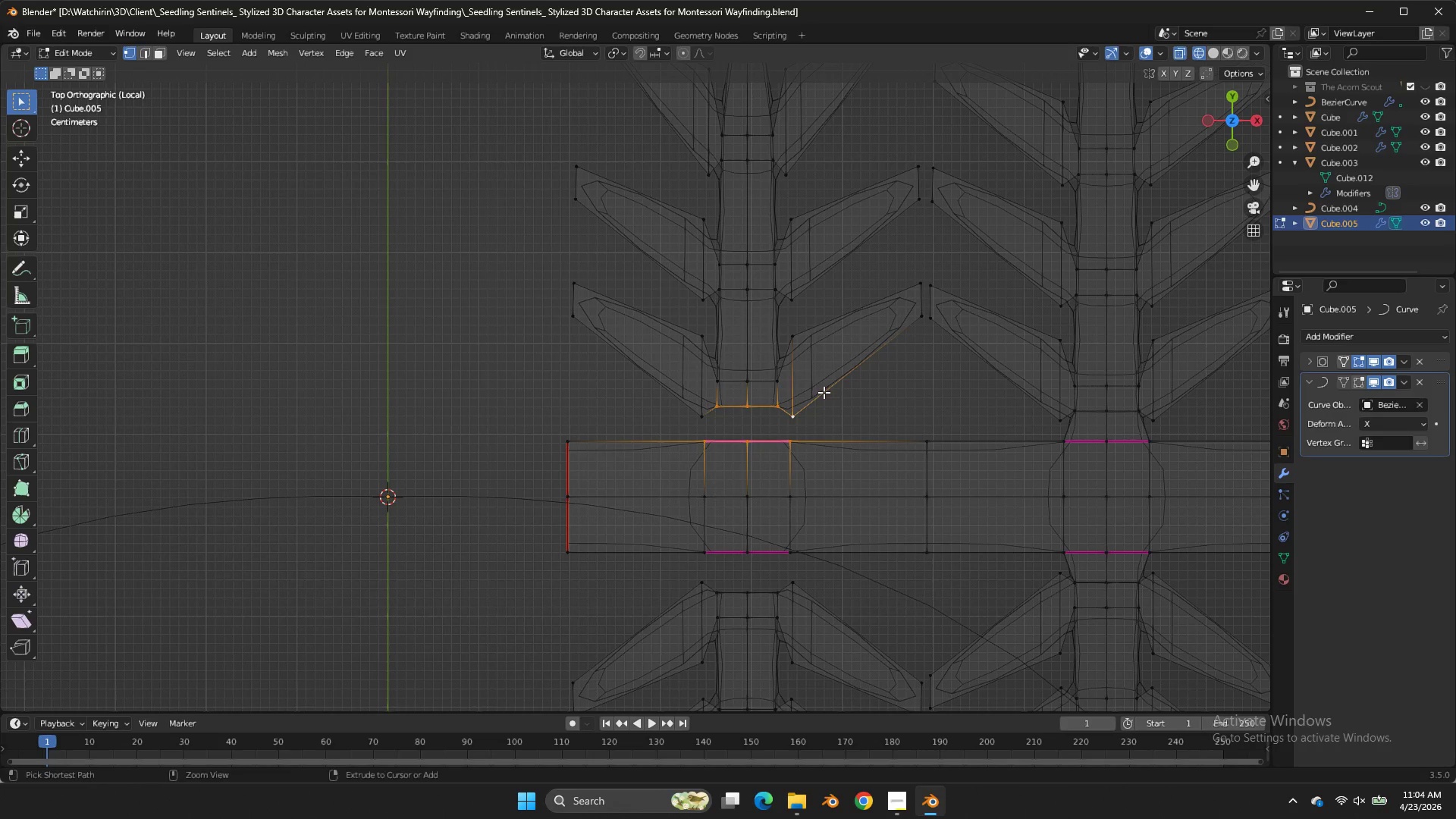 
hold_key(key=ControlLeft, duration=0.88)
left_click_drag(start_coordinate=[818, 398], to_coordinate=[814, 405])
 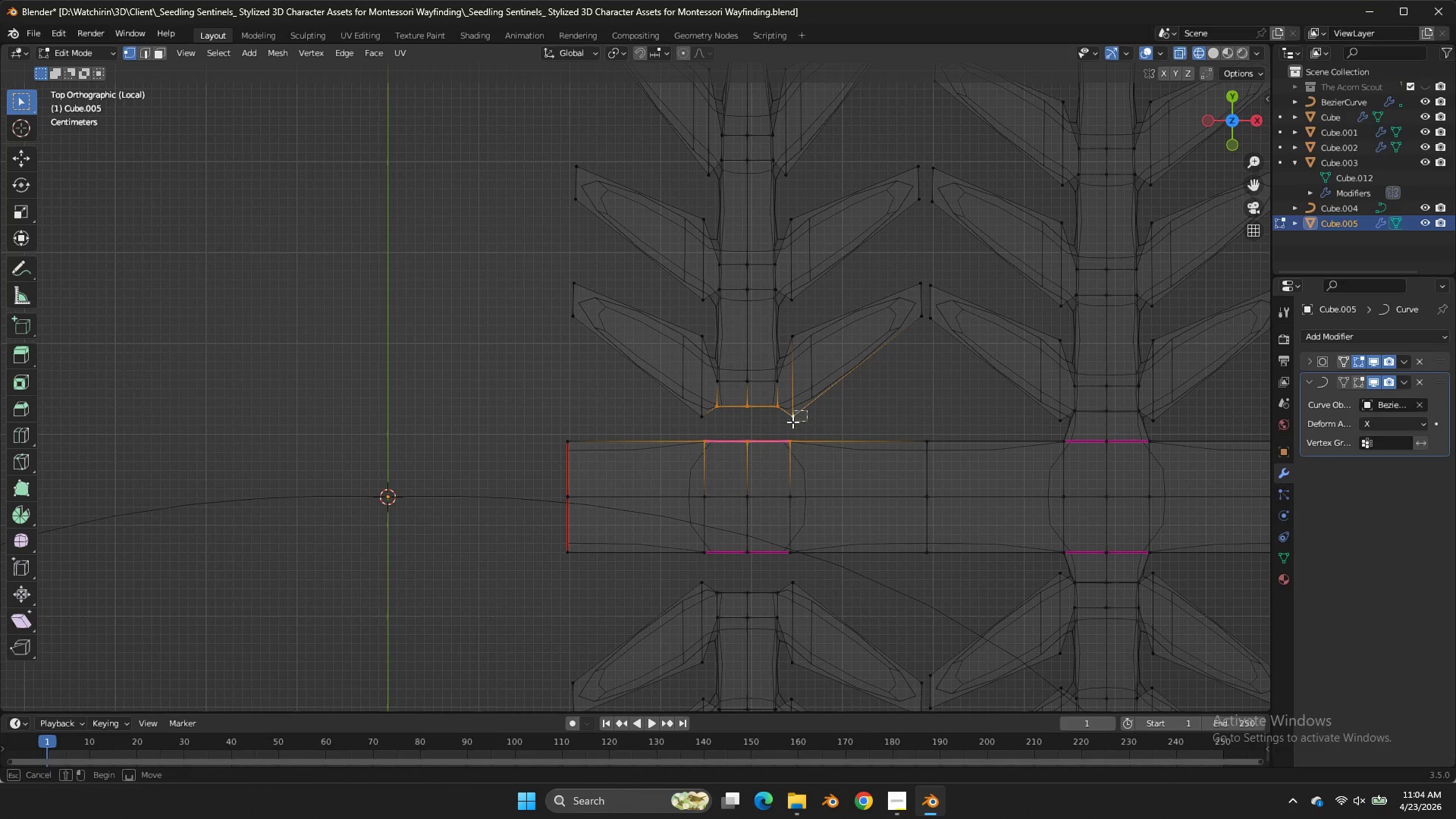 
left_click_drag(start_coordinate=[807, 410], to_coordinate=[789, 422])
 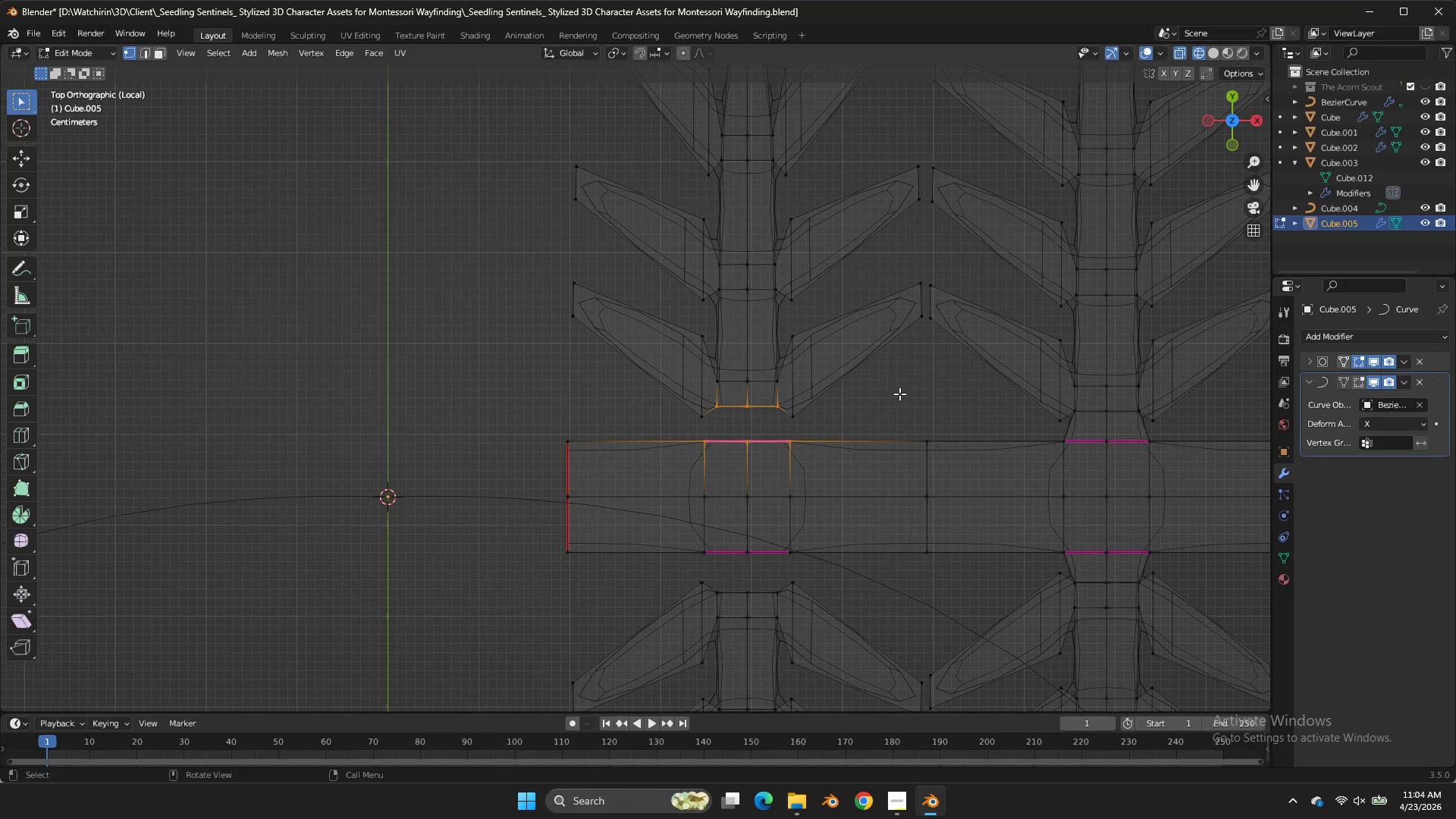 
key(Control+F)
 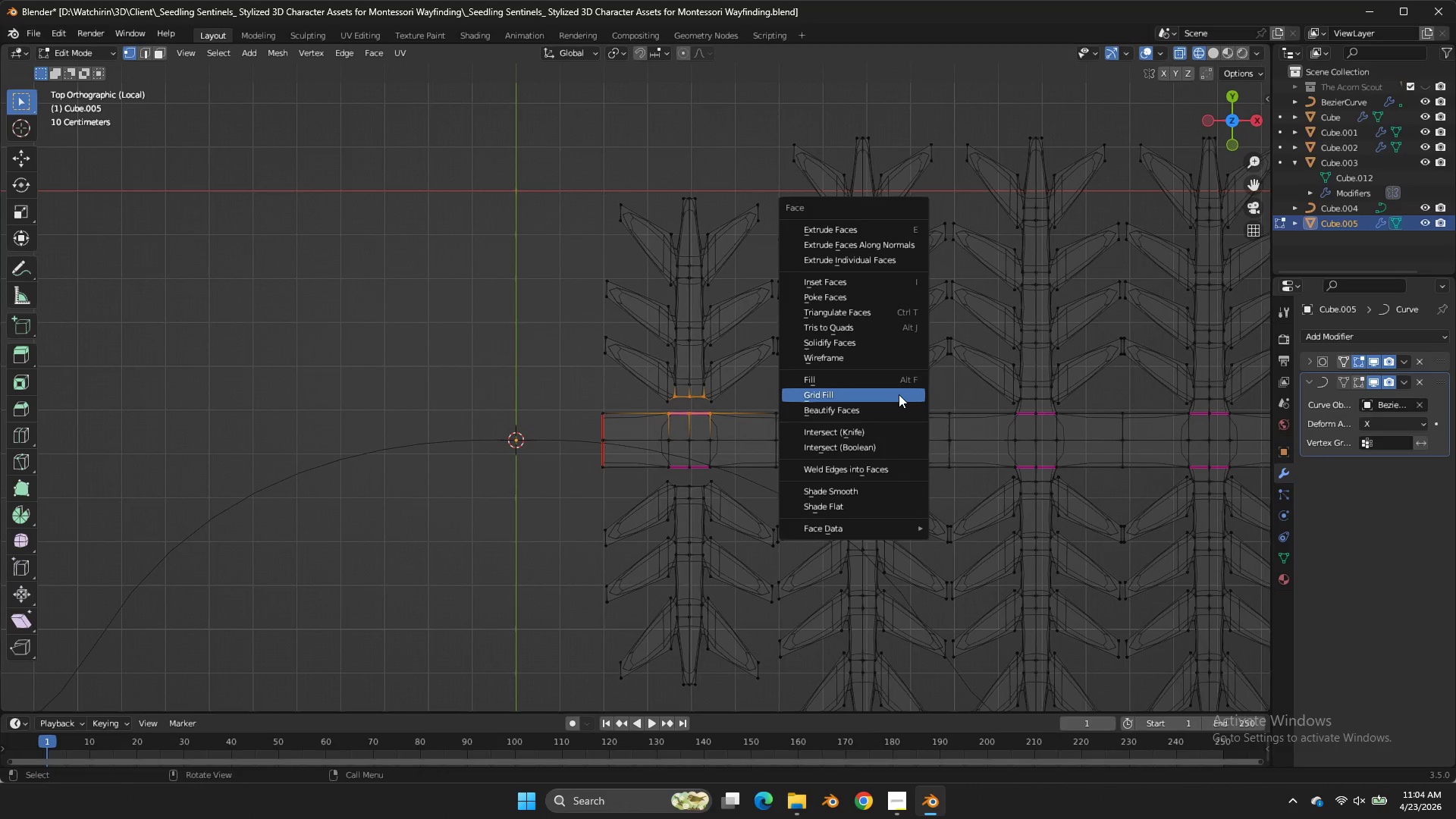 
scroll: coordinate [899, 394], scroll_direction: down, amount: 4.0
 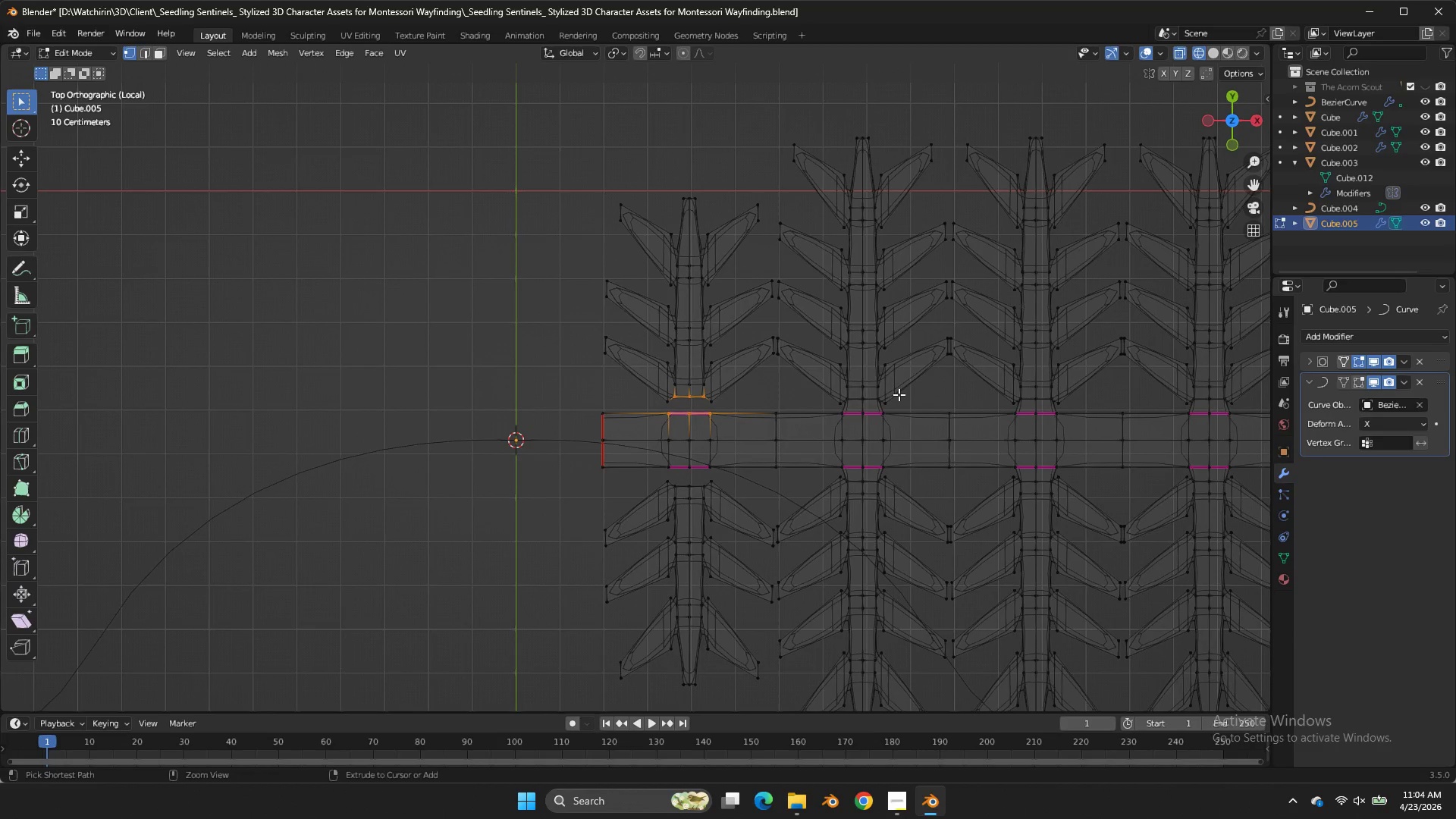 
left_click([899, 394])
 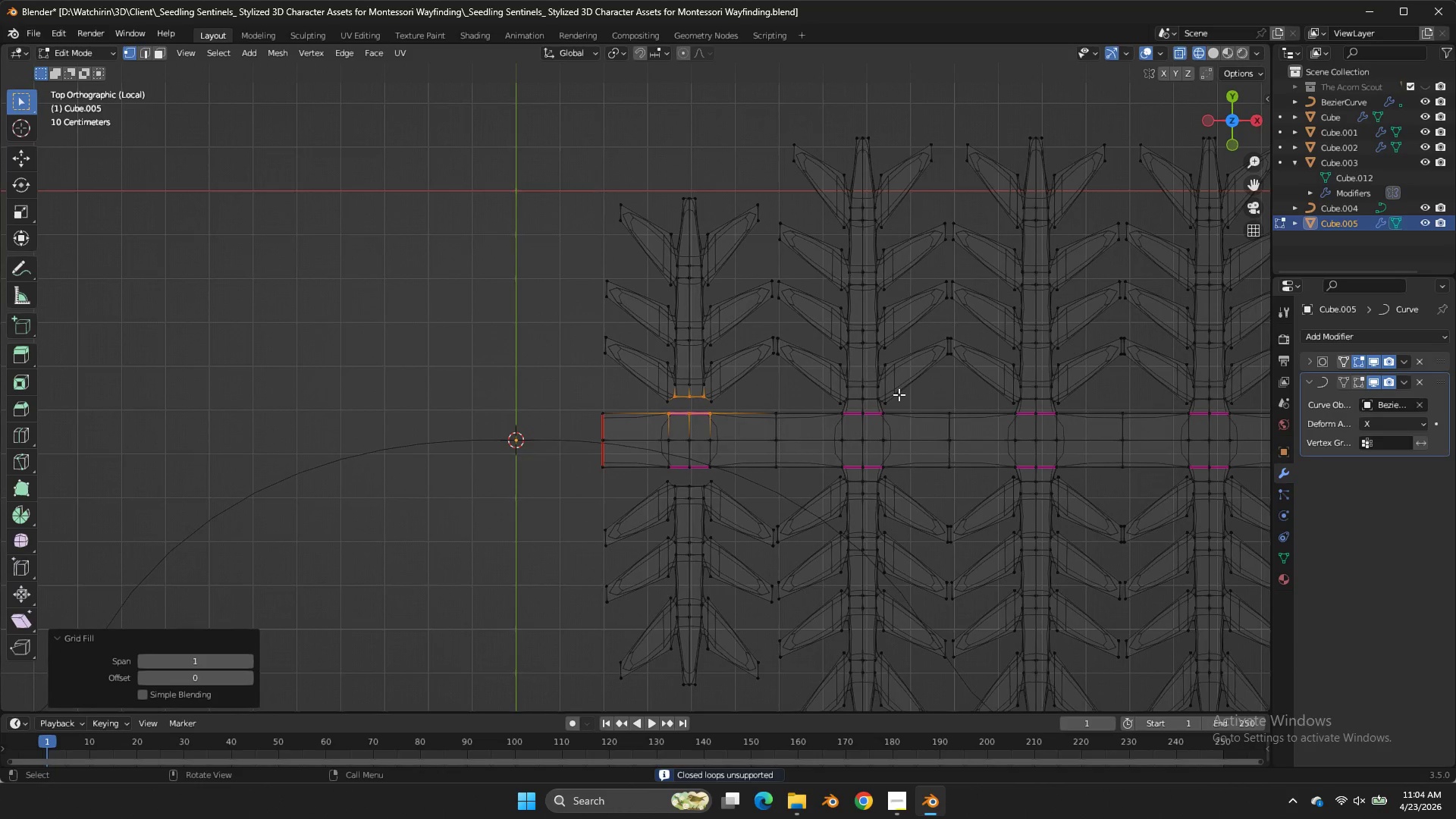 
key(Control+ControlLeft)
 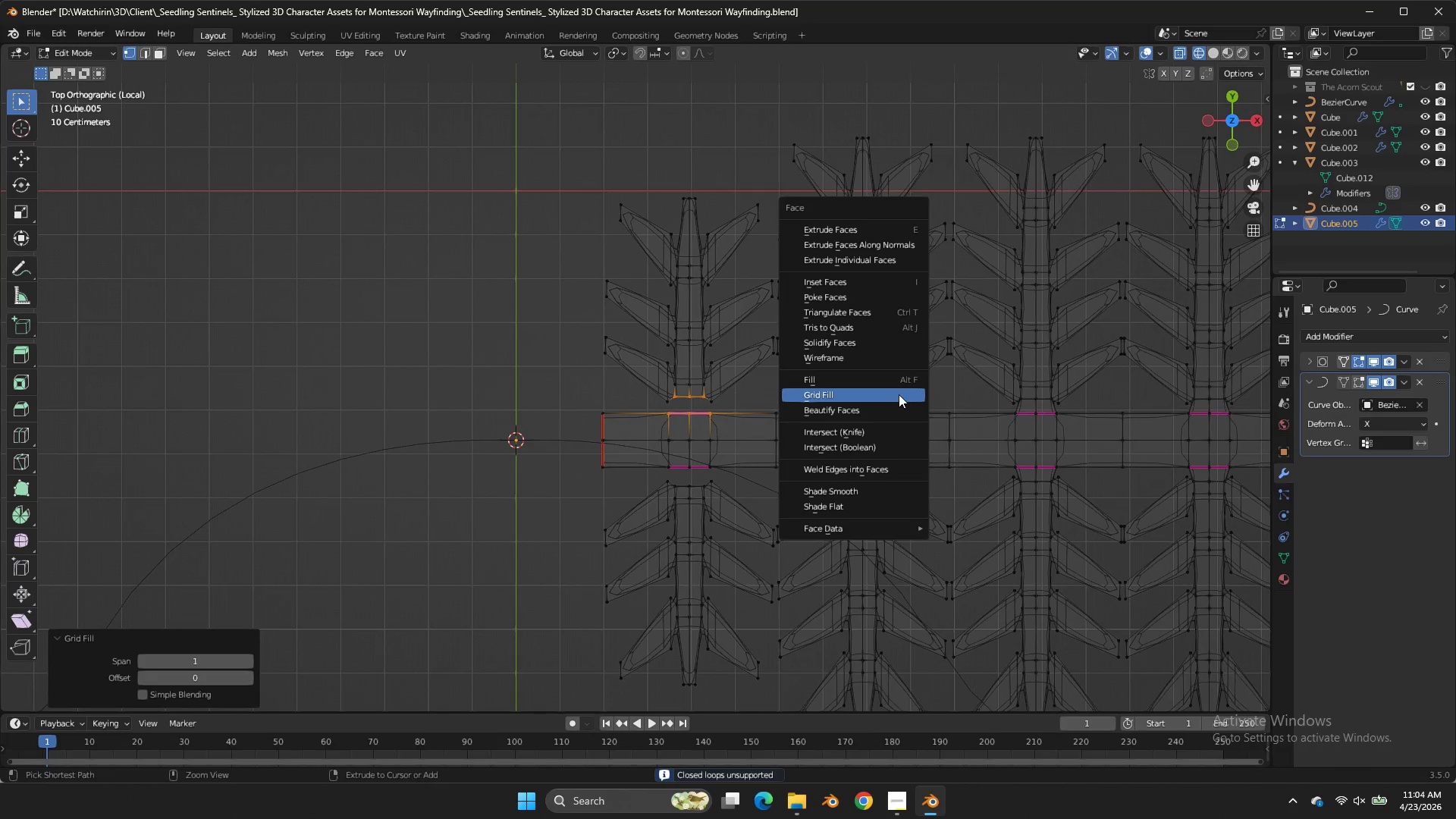 
key(Control+F)
 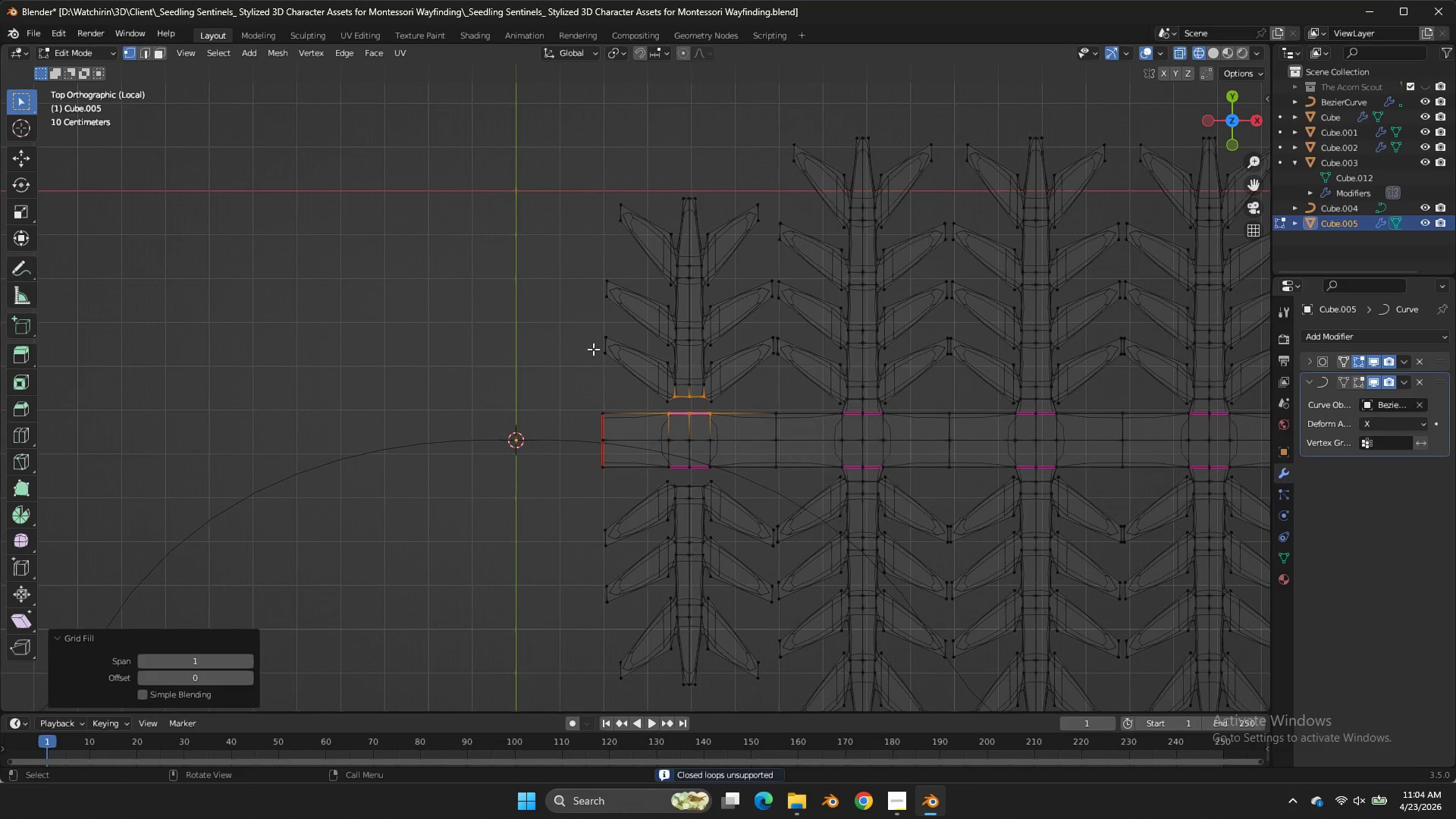 
key(Control+ControlLeft)
 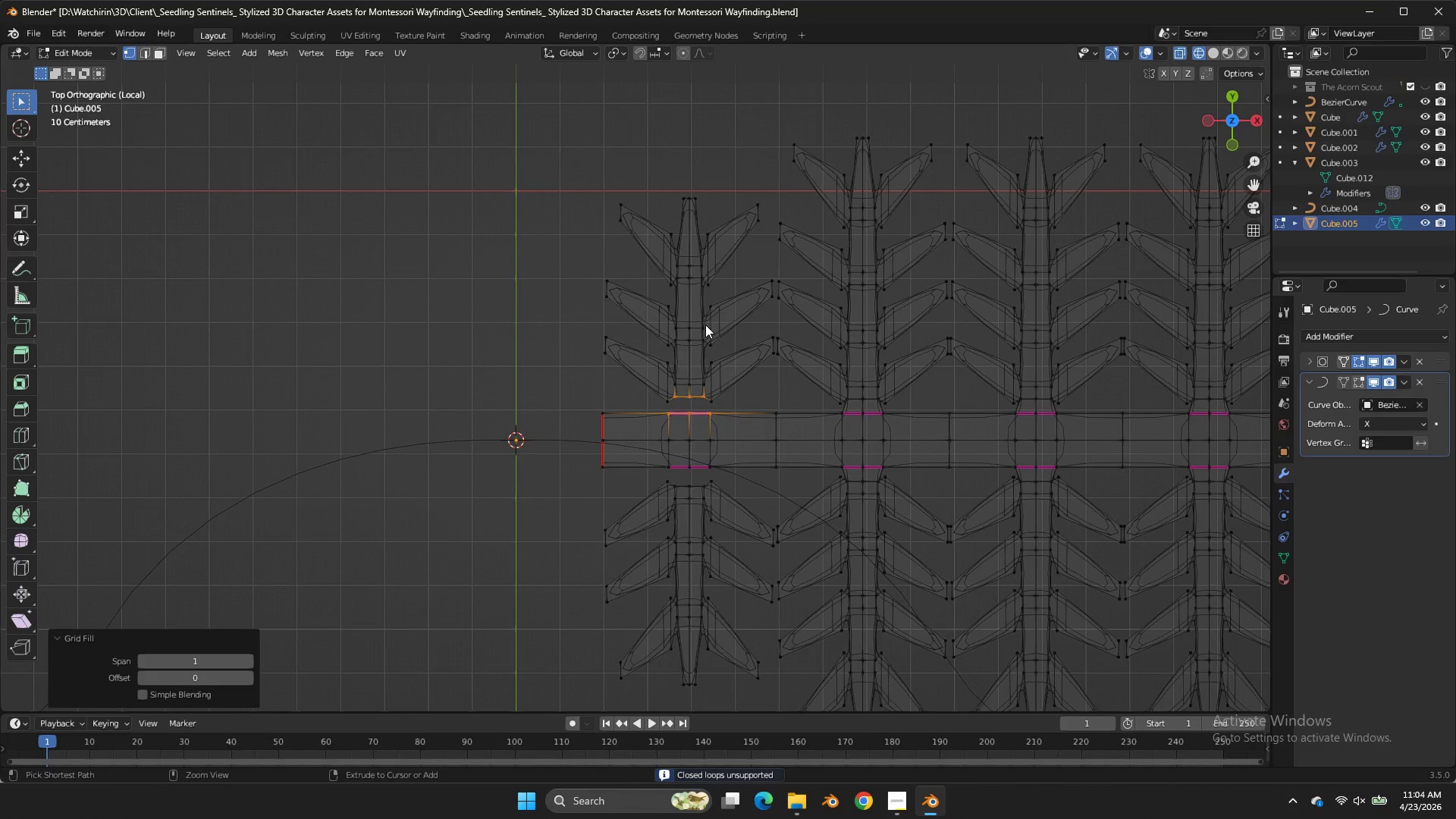 
key(Control+E)
 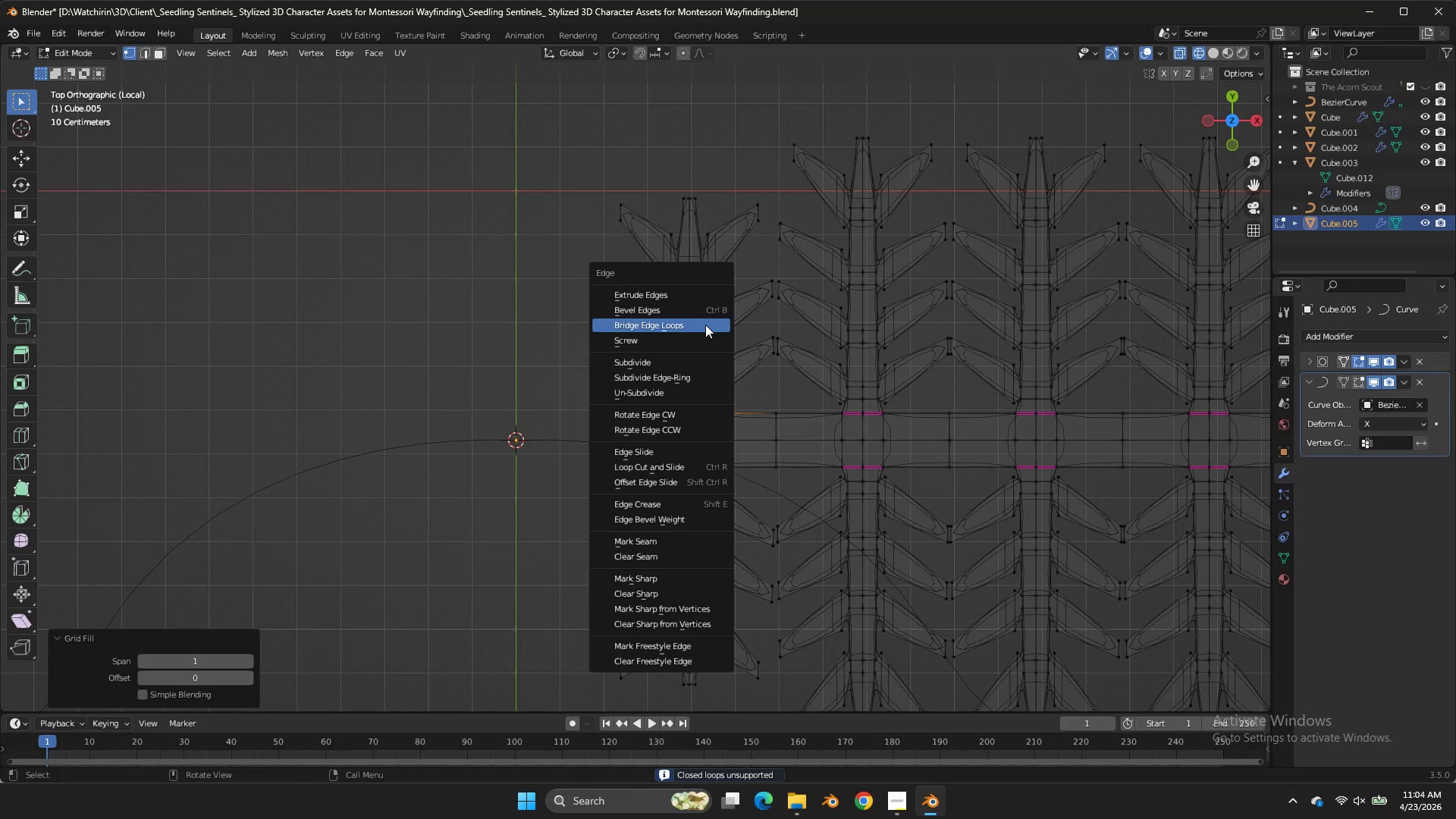 
left_click([705, 325])
 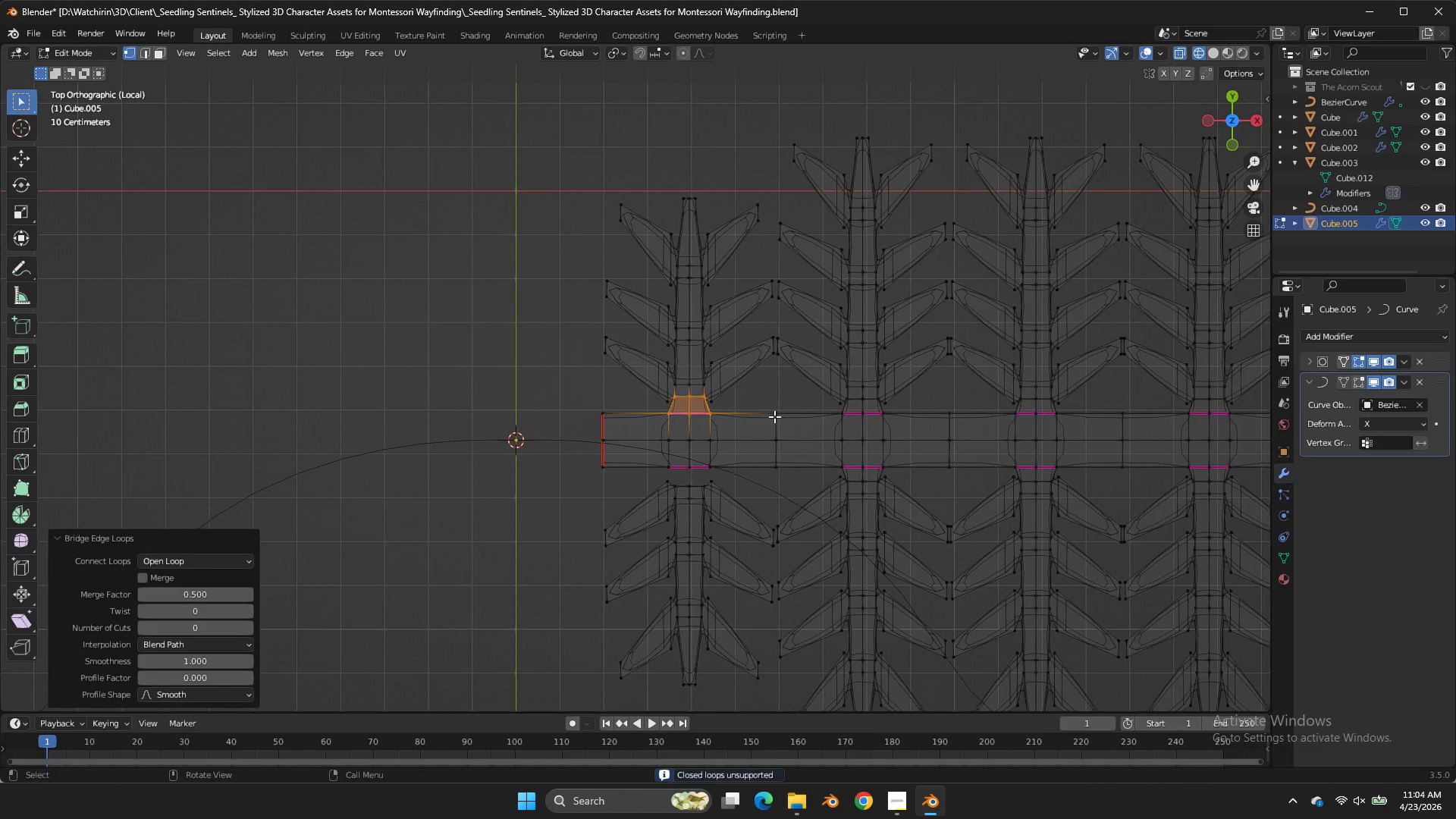 
scroll: coordinate [758, 466], scroll_direction: up, amount: 3.0
 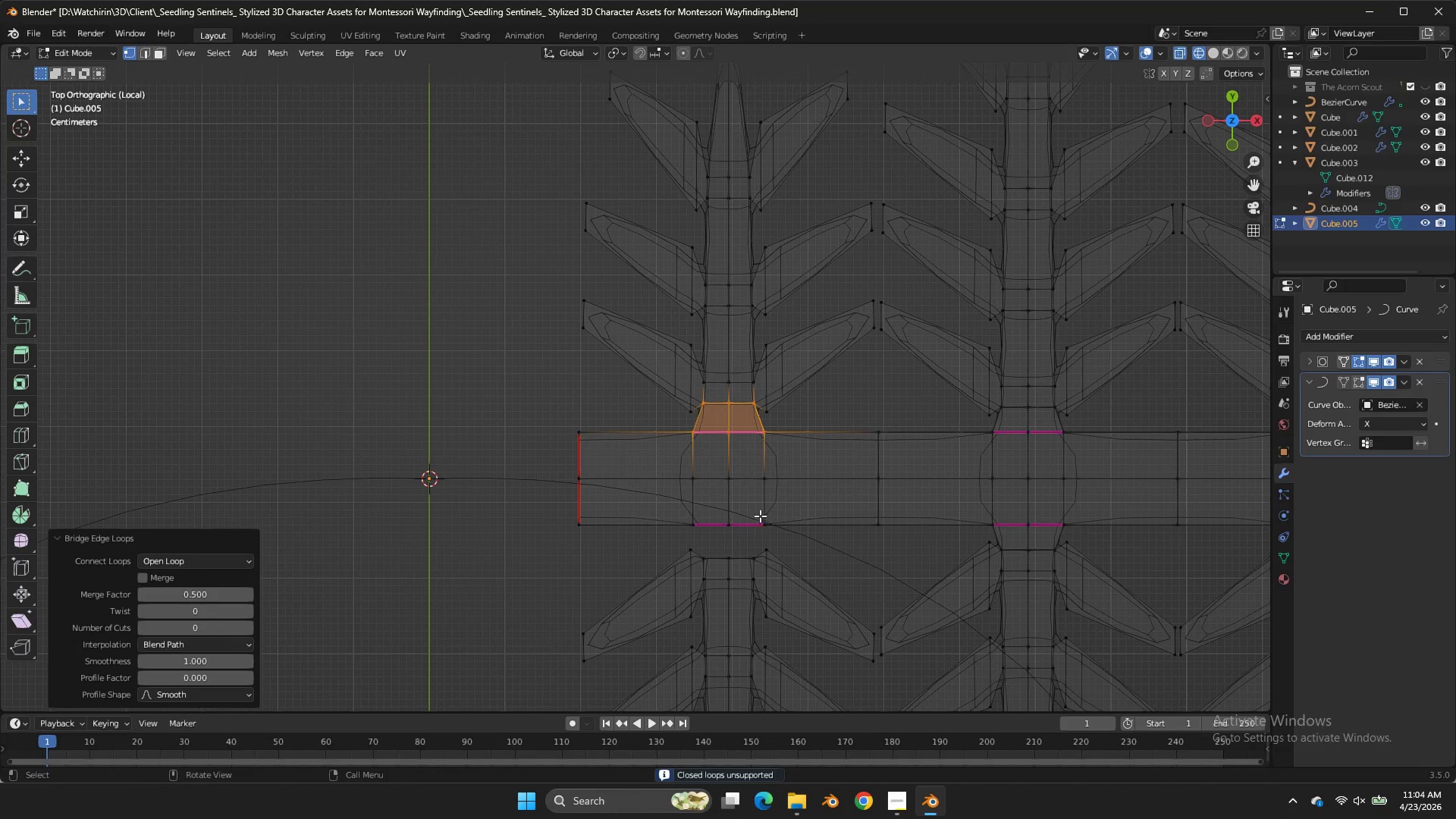 
left_click_drag(start_coordinate=[767, 514], to_coordinate=[676, 540])
 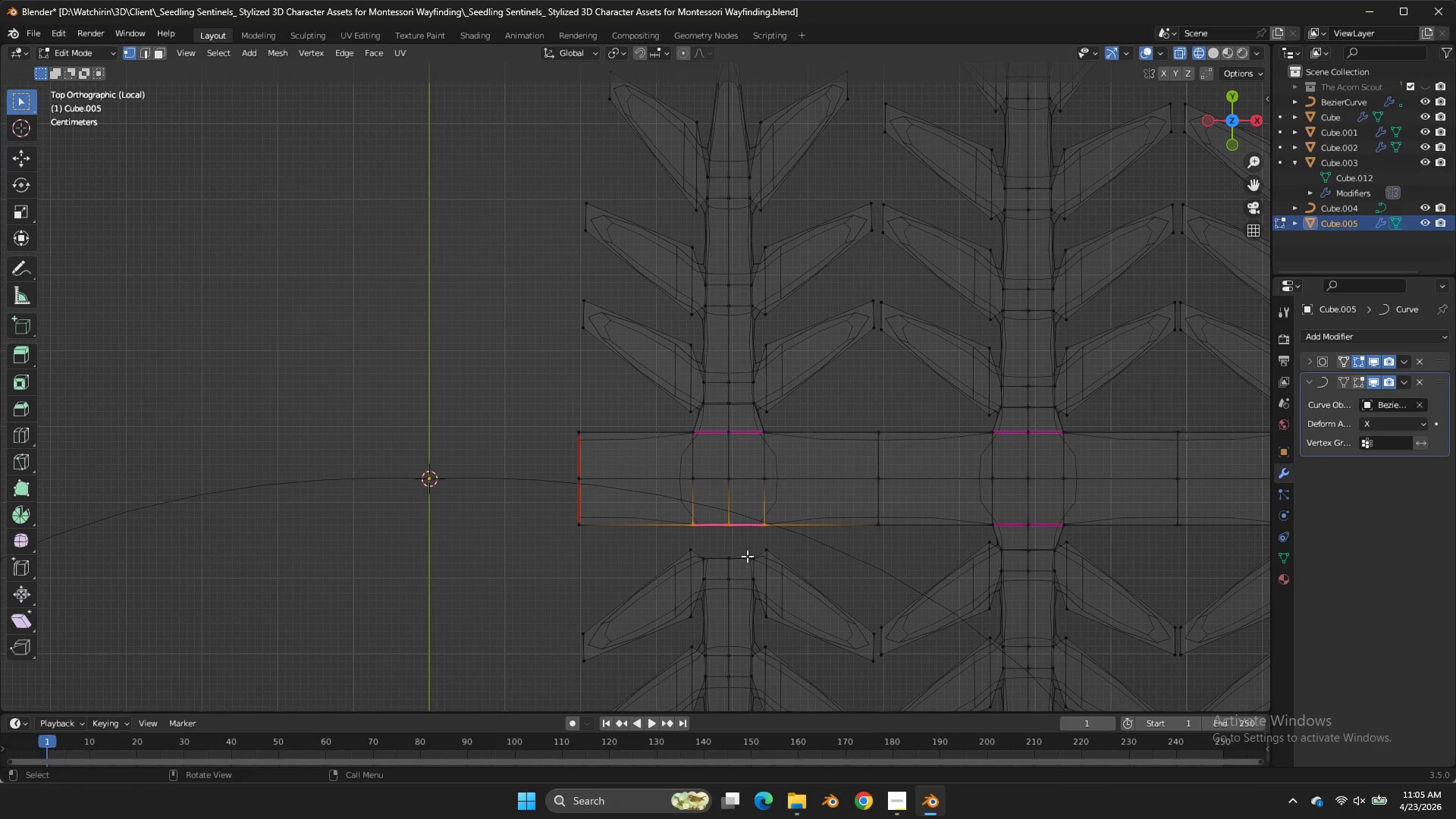 
hold_key(key=ShiftLeft, duration=1.03)
left_click_drag(start_coordinate=[758, 552], to_coordinate=[695, 573])
 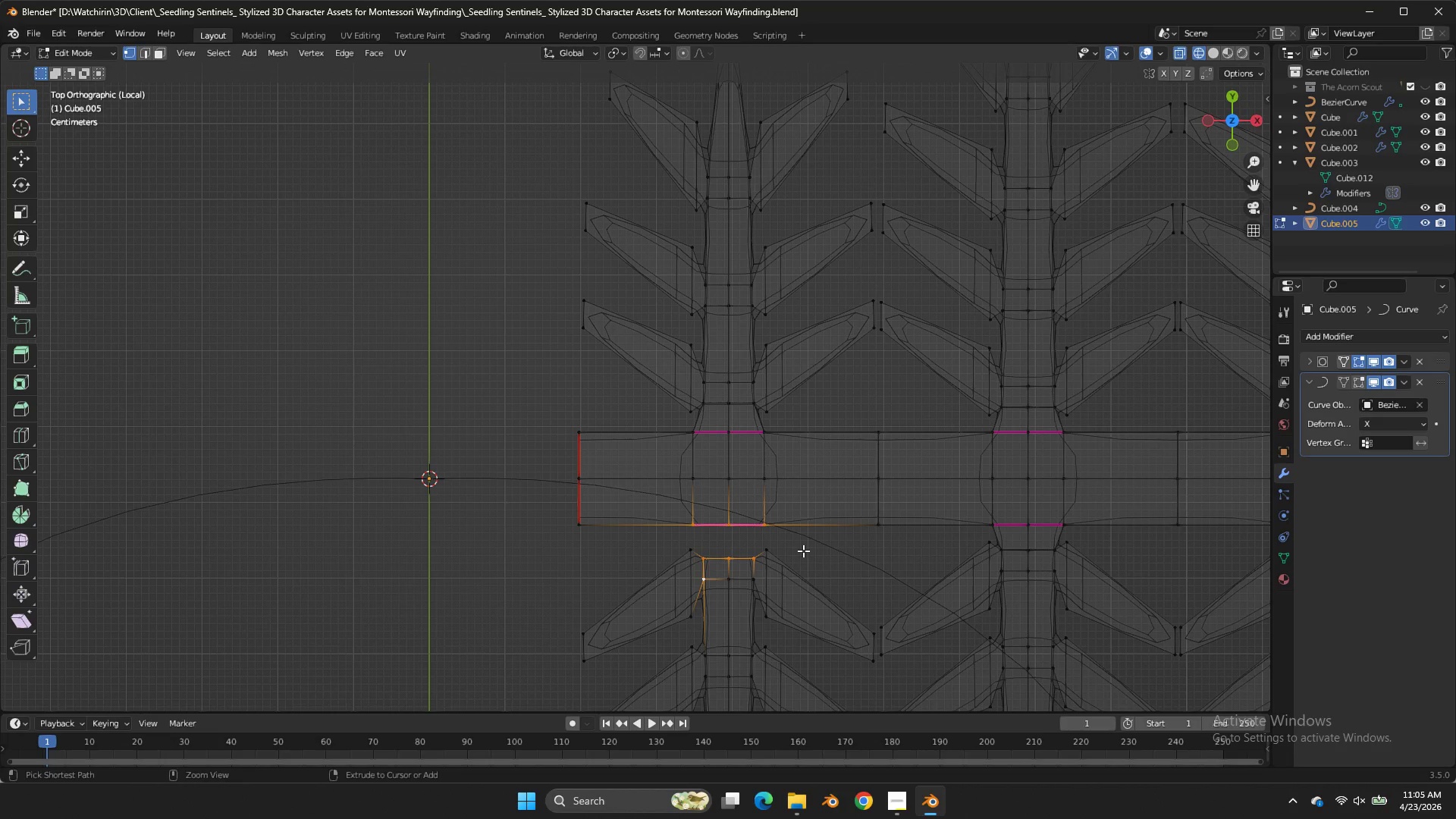 
double_click([695, 573])
 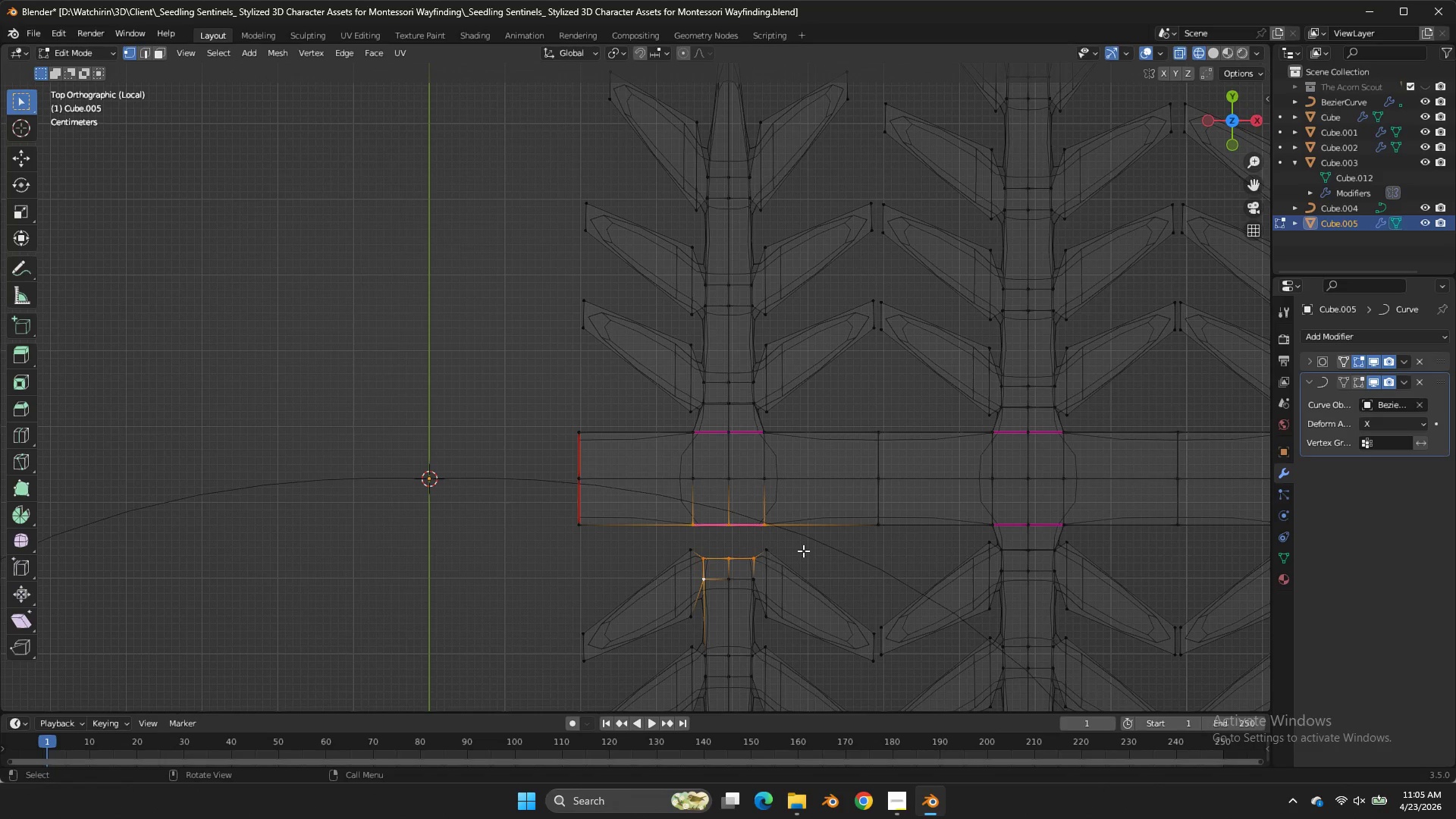 
key(Control+ControlLeft)
 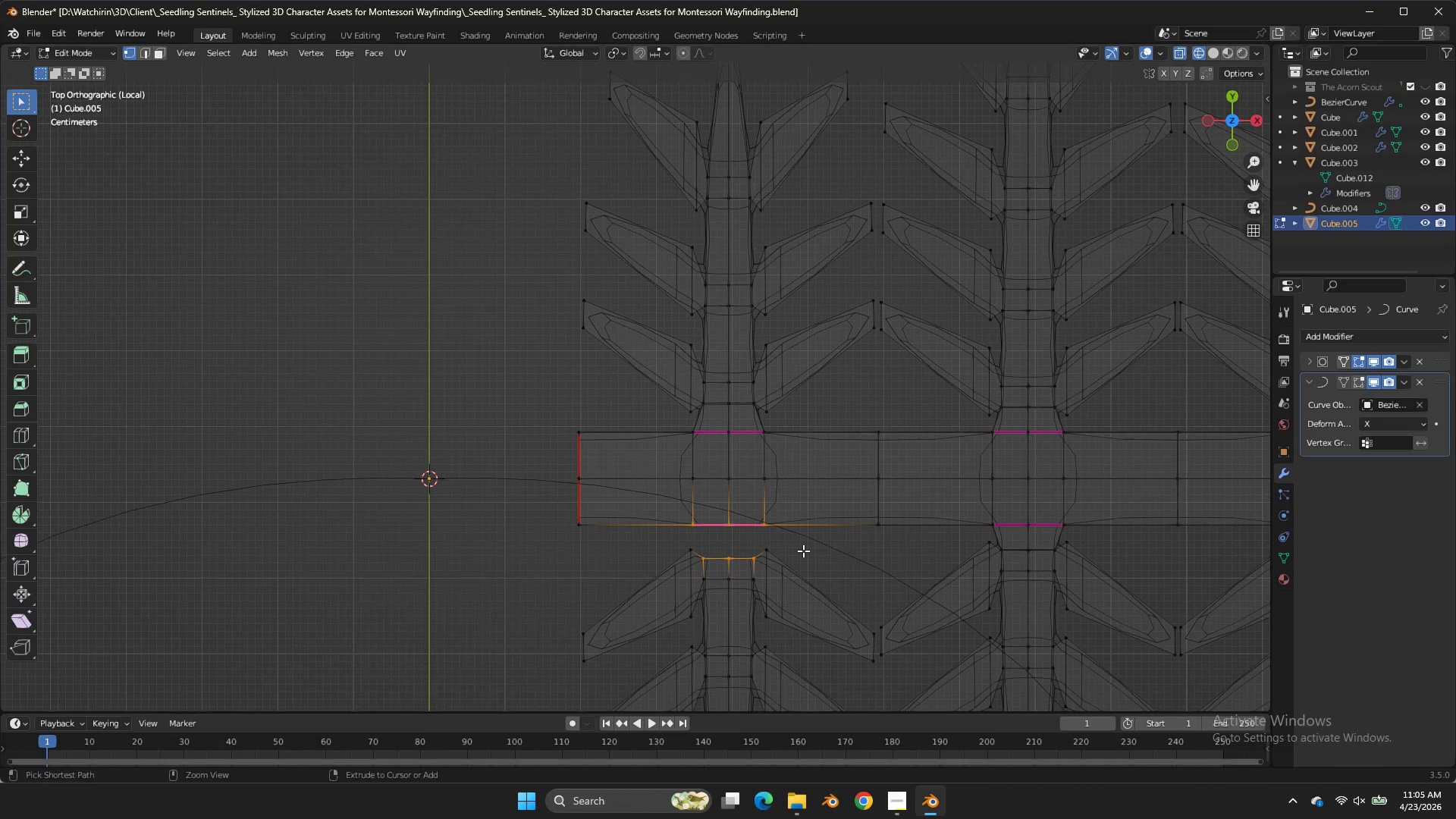 
key(Control+Z)
 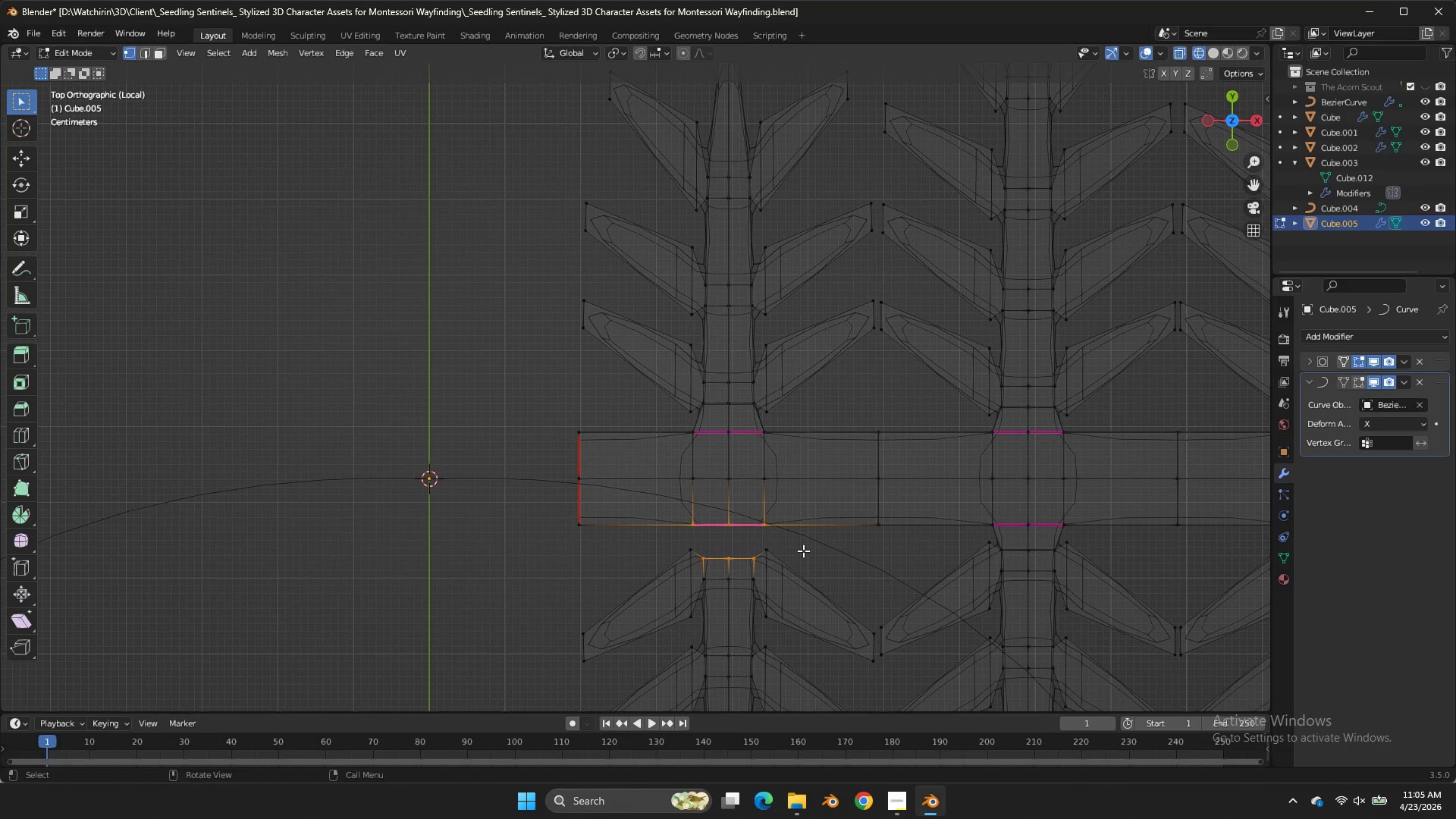 
key(Control+ControlLeft)
 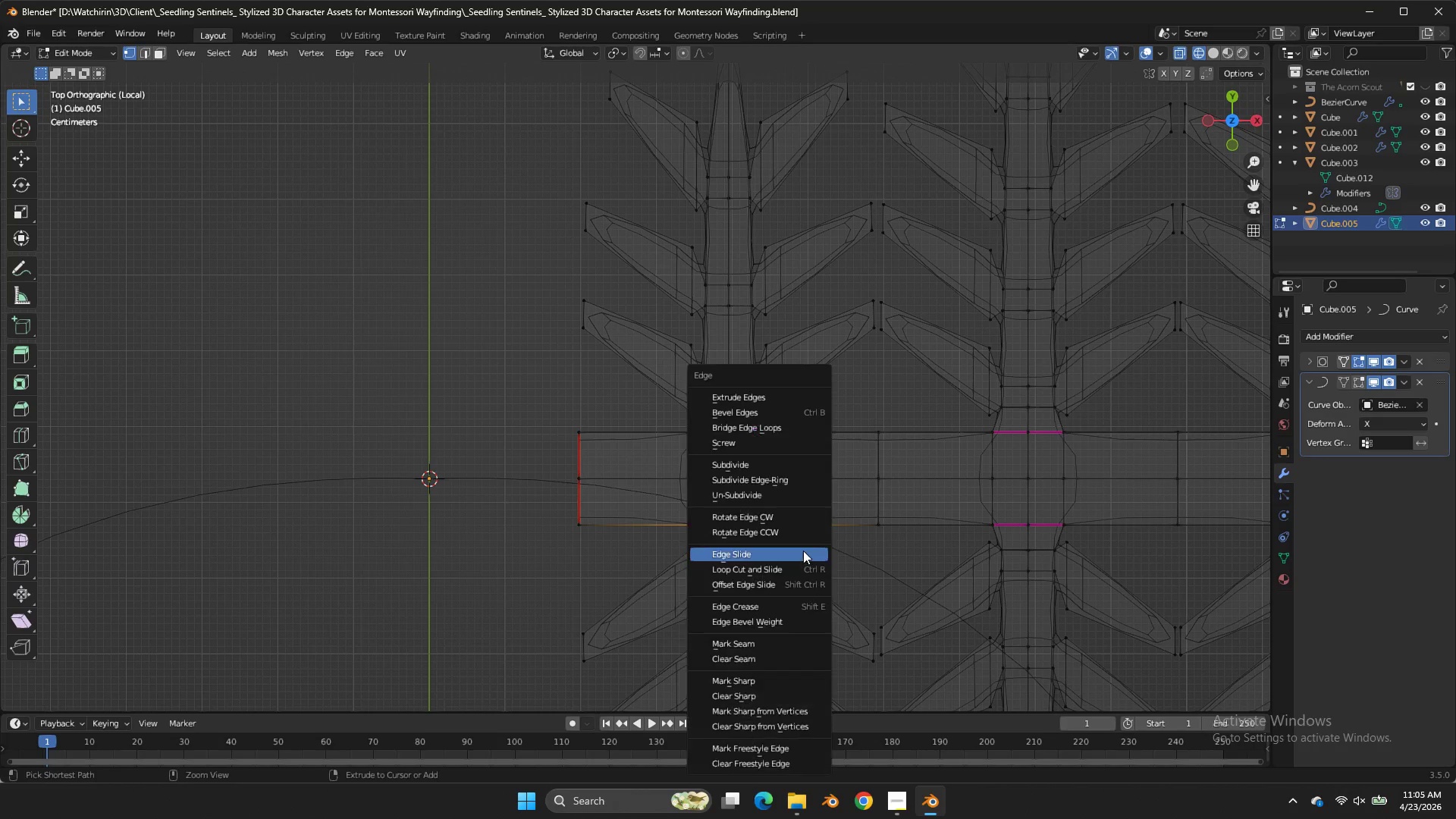 
key(Control+E)
 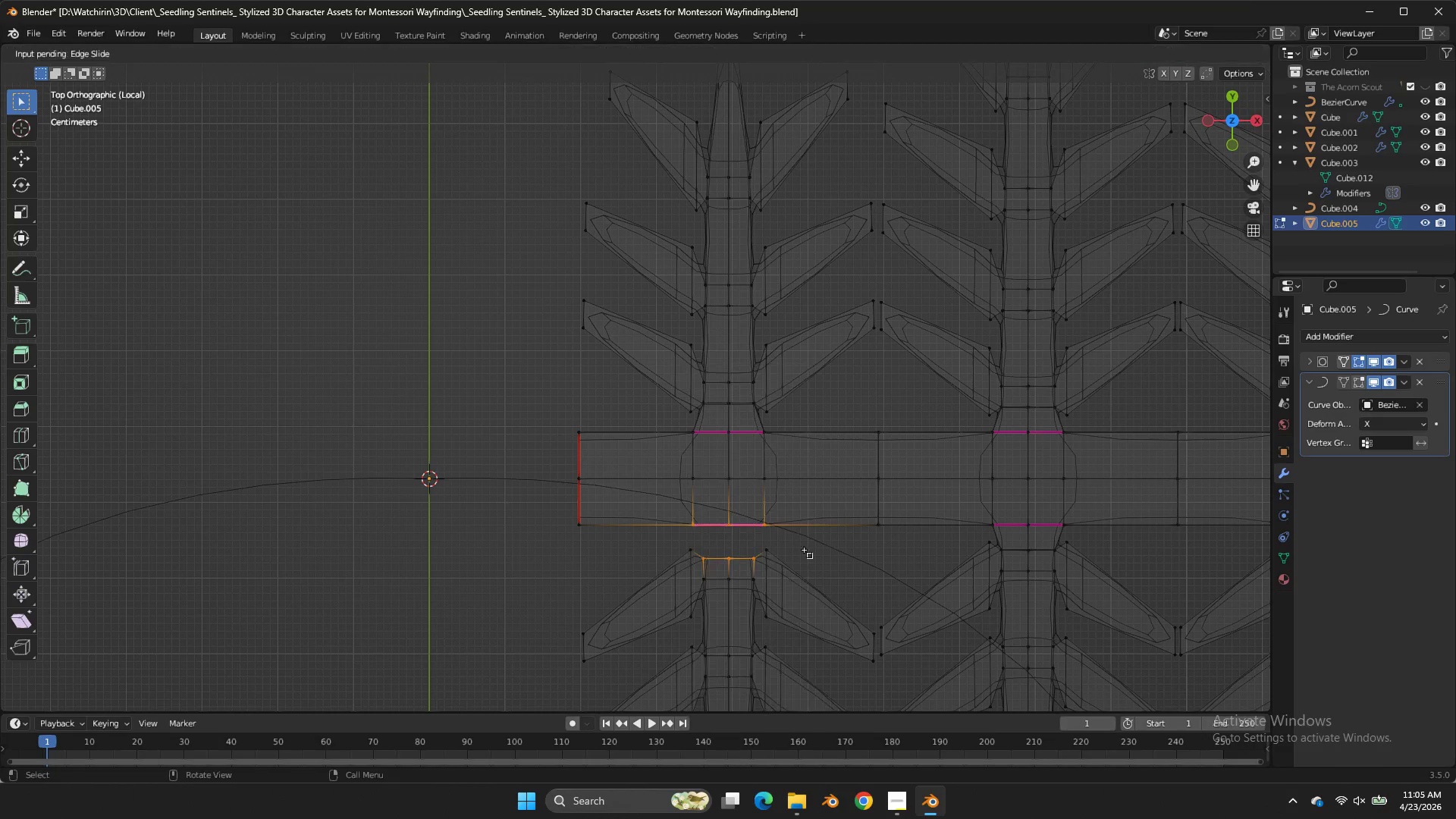 
left_click_drag(start_coordinate=[804, 550], to_coordinate=[802, 497])
 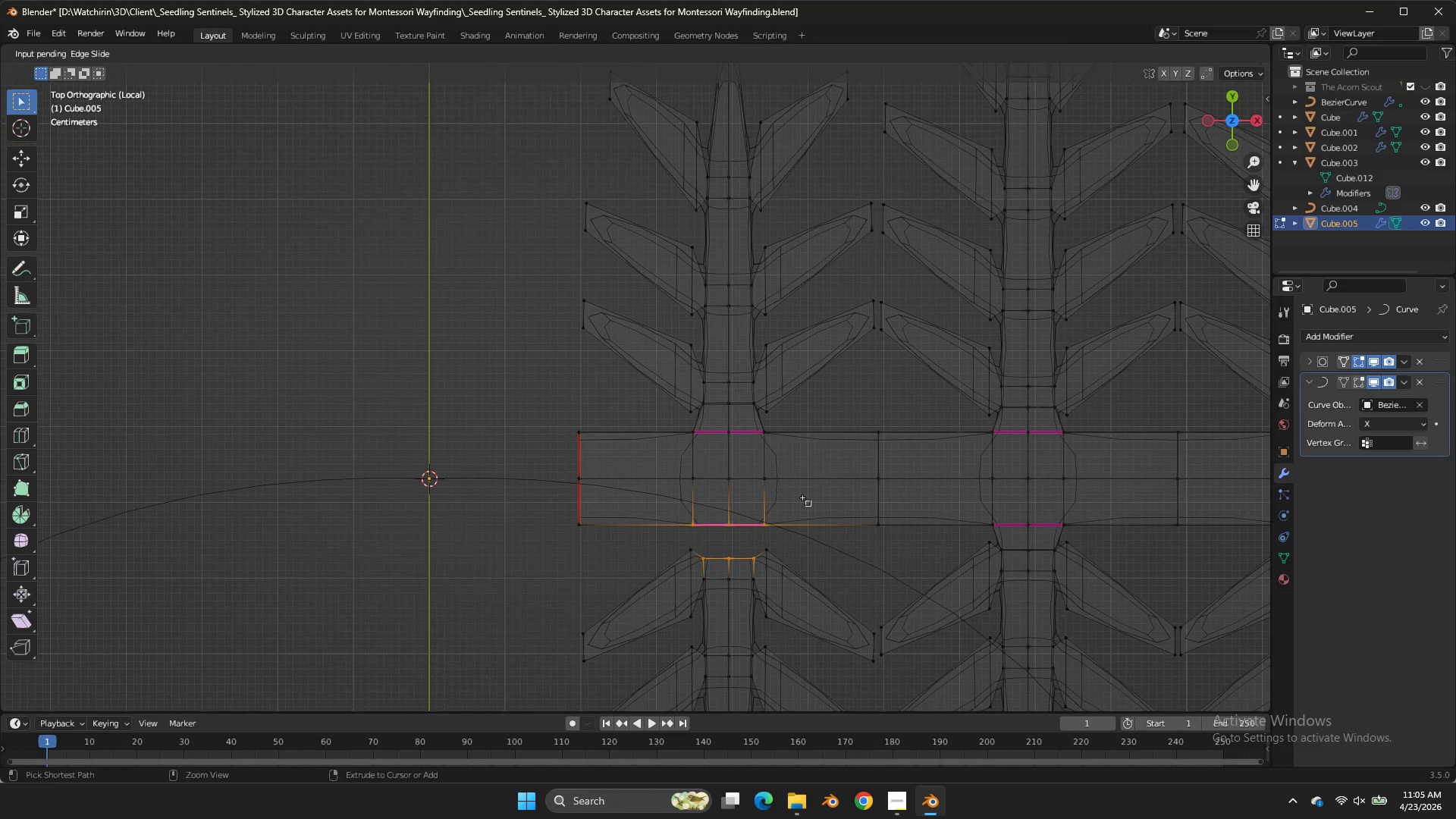 
key(Control+E)
 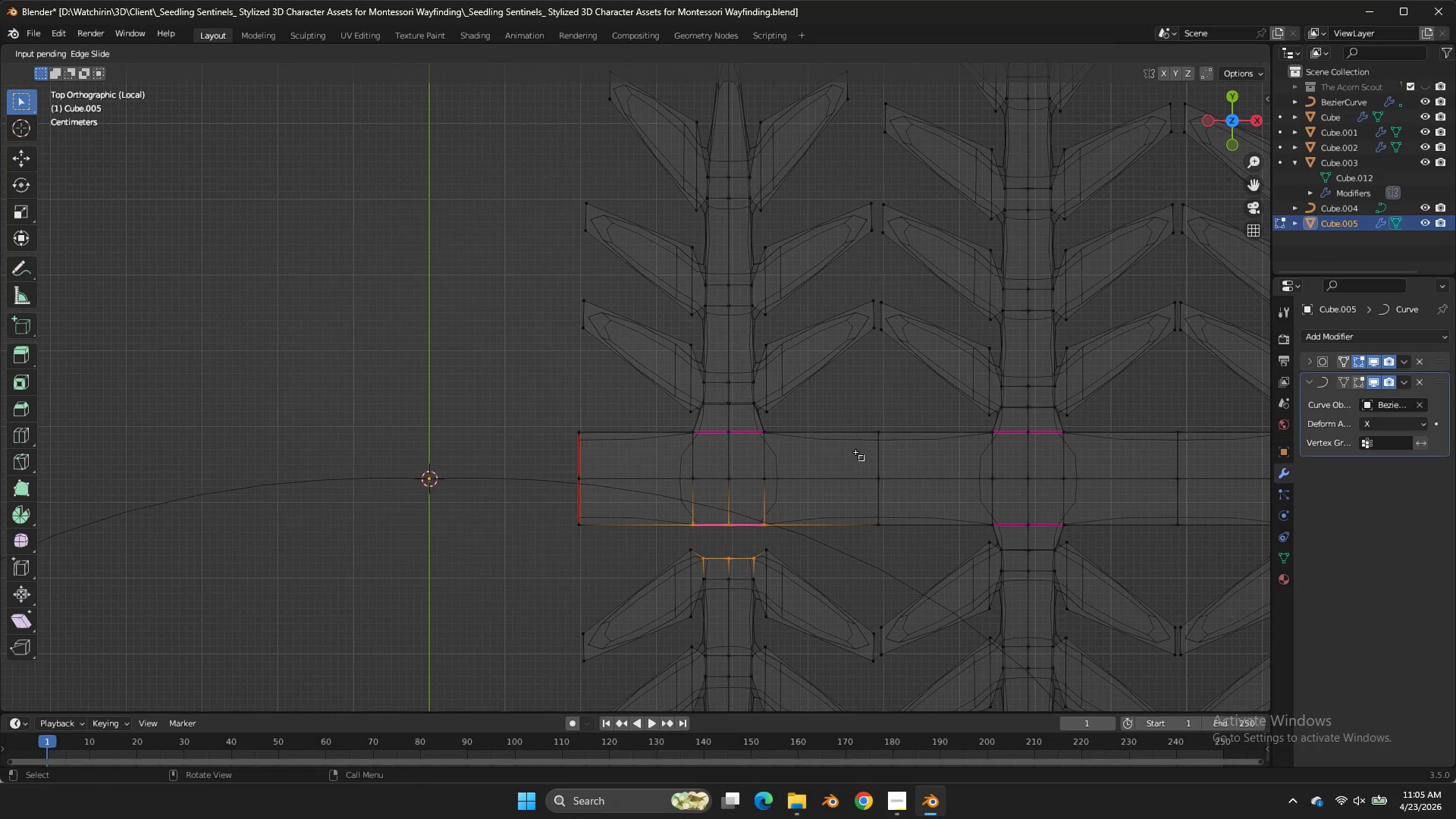 
left_click([855, 452])
 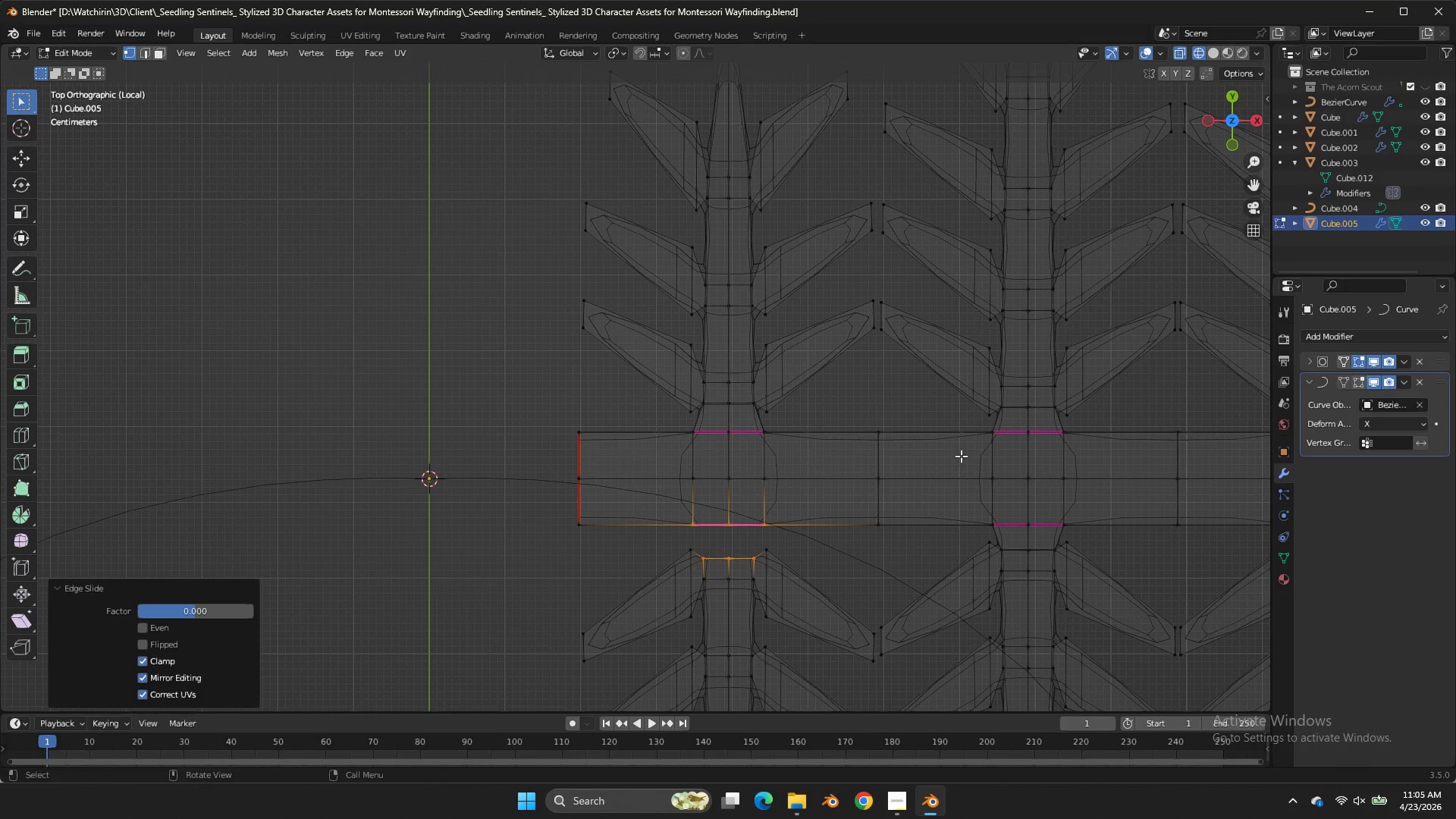 
key(Control+Z)
 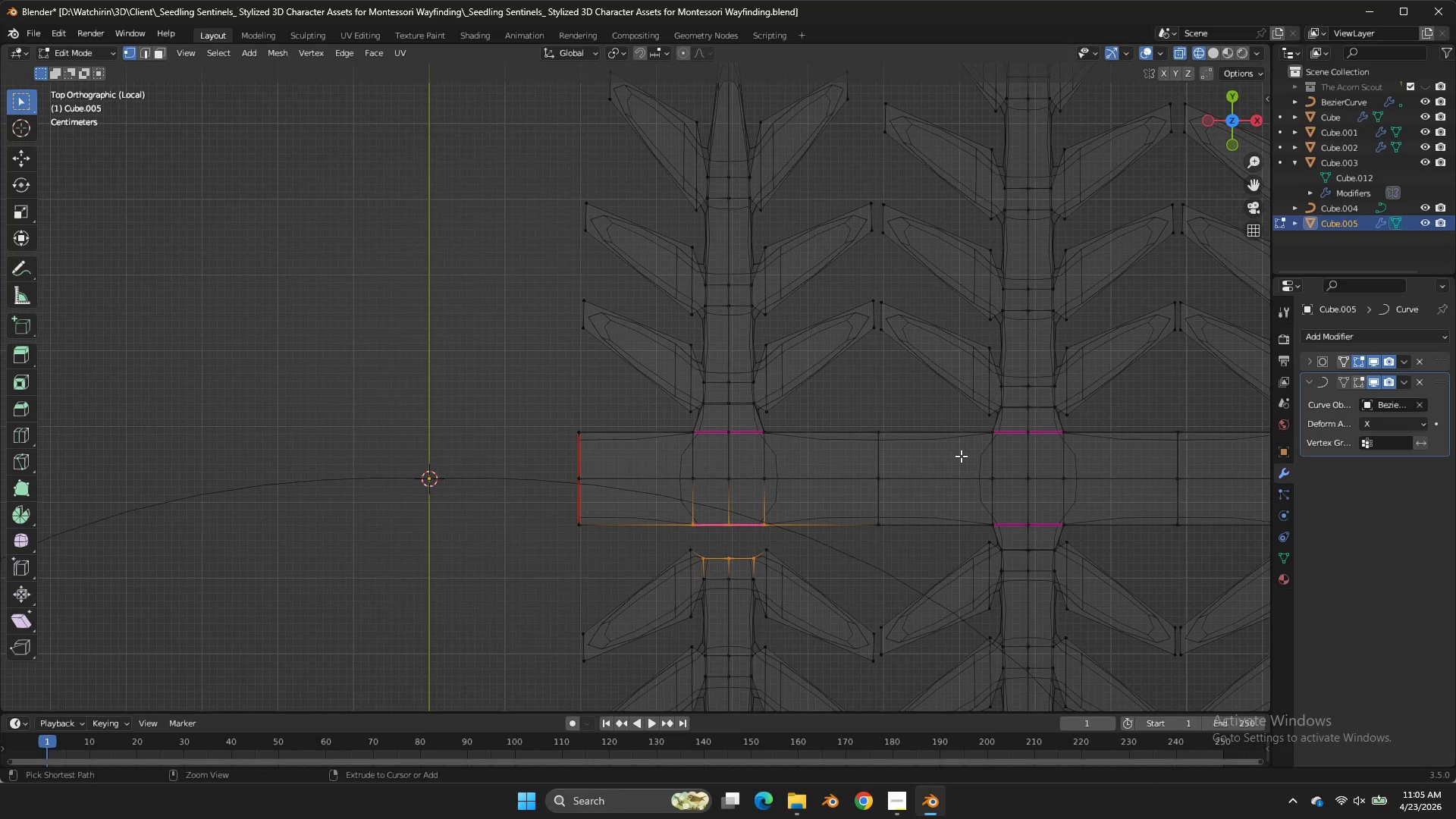 
key(Control+E)
 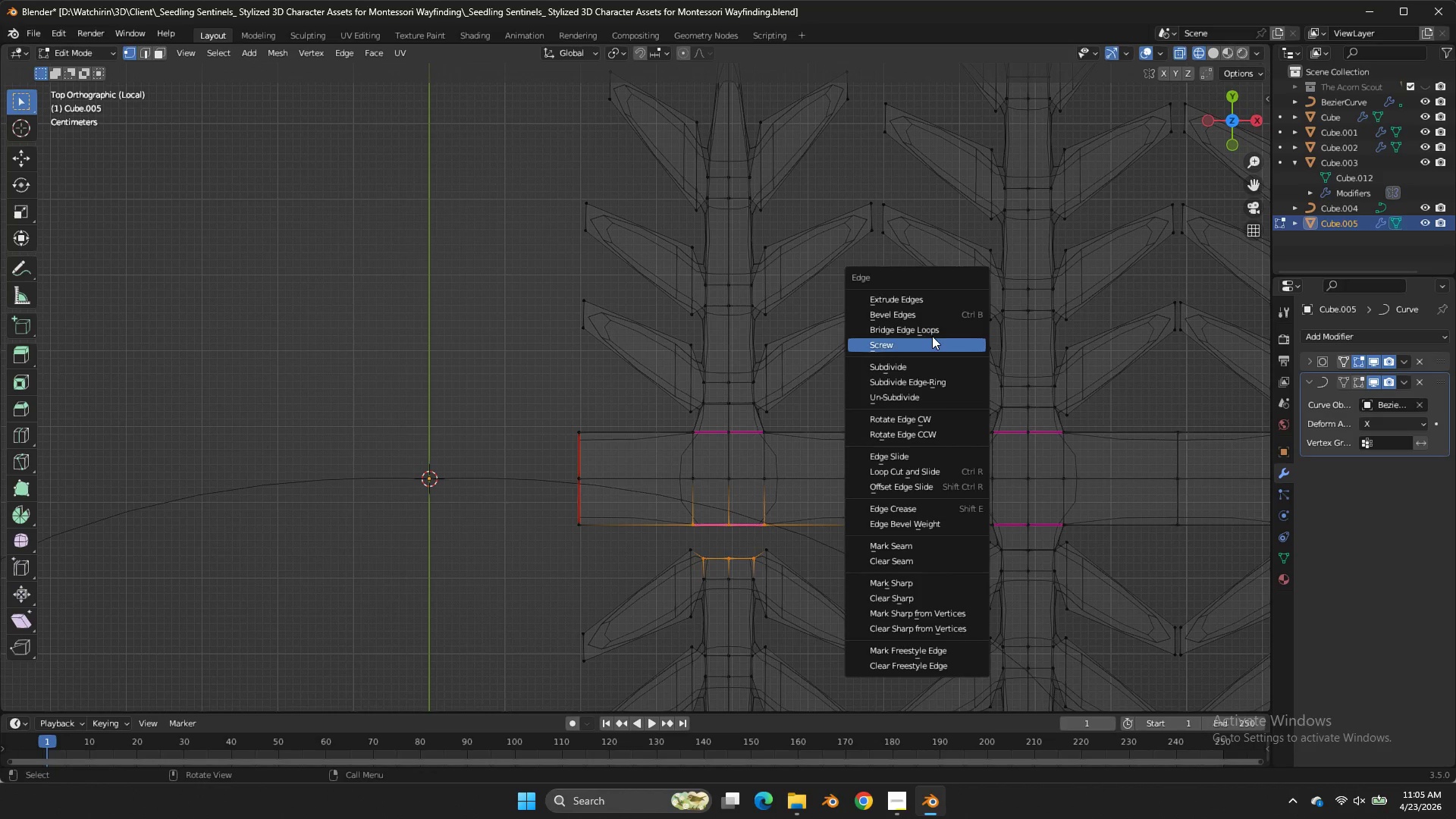 
left_click([930, 331])
 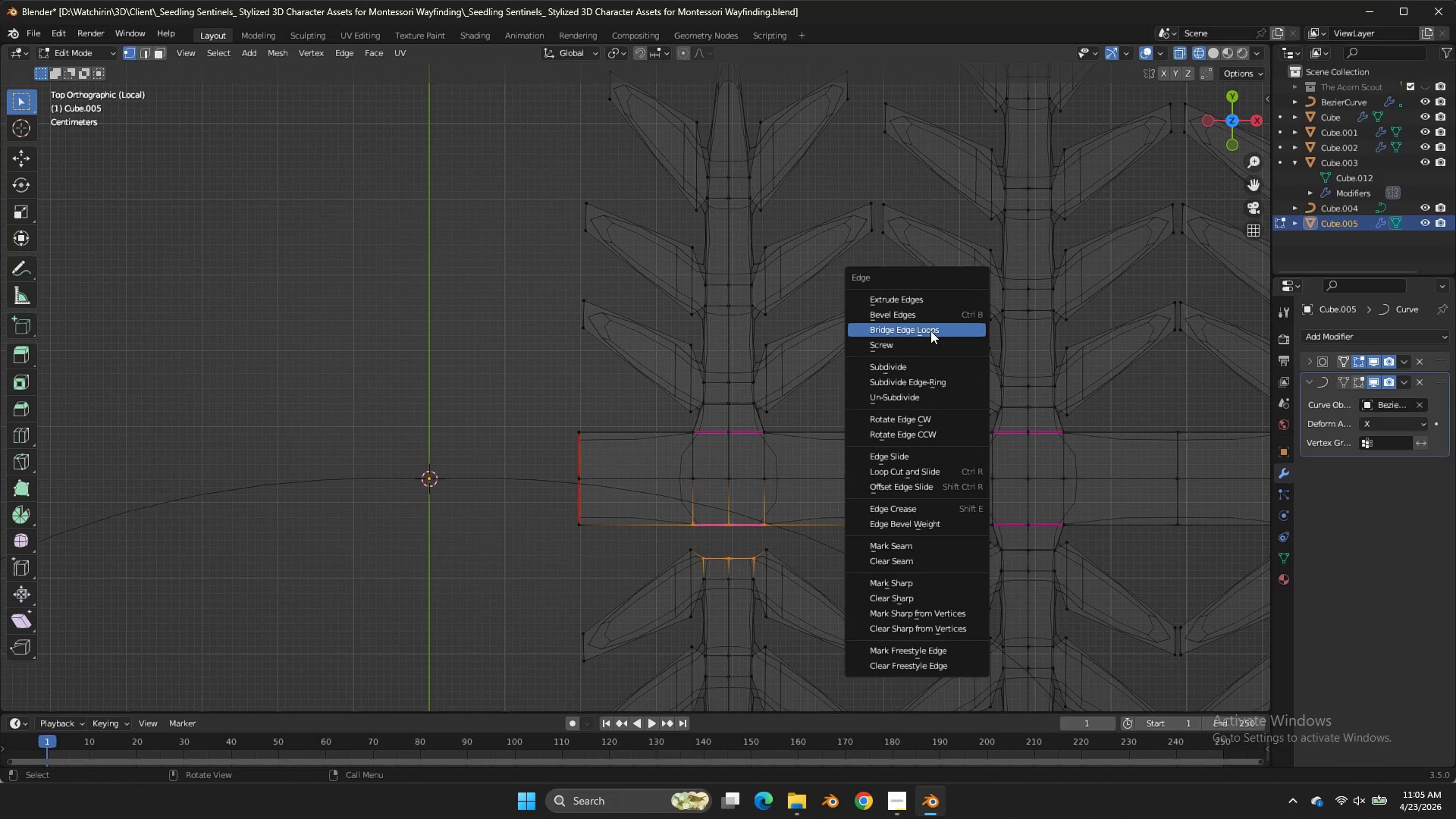 
left_click([930, 331])
 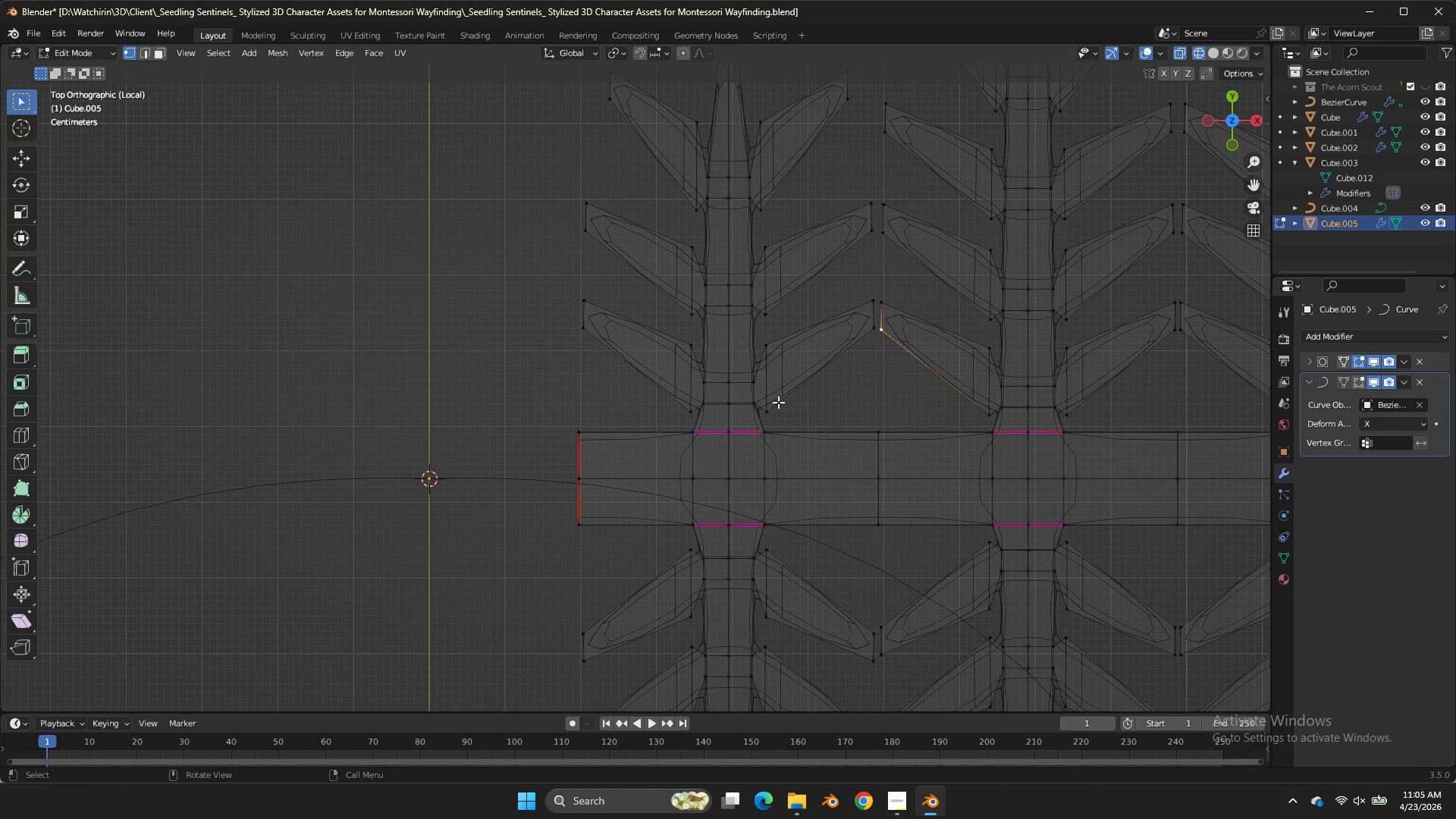 
scroll: coordinate [767, 403], scroll_direction: down, amount: 3.0
 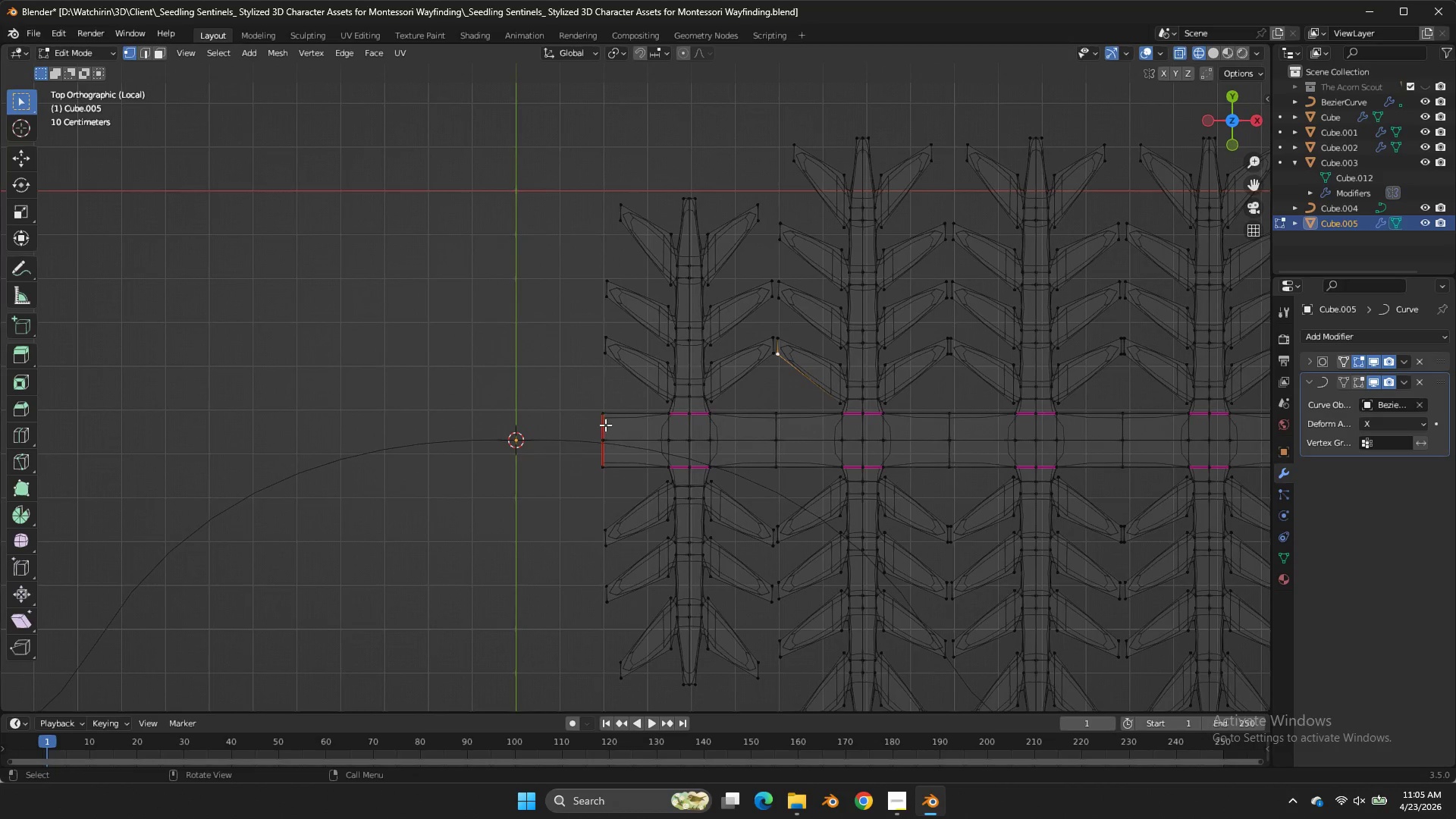 
type(ZEYX)
 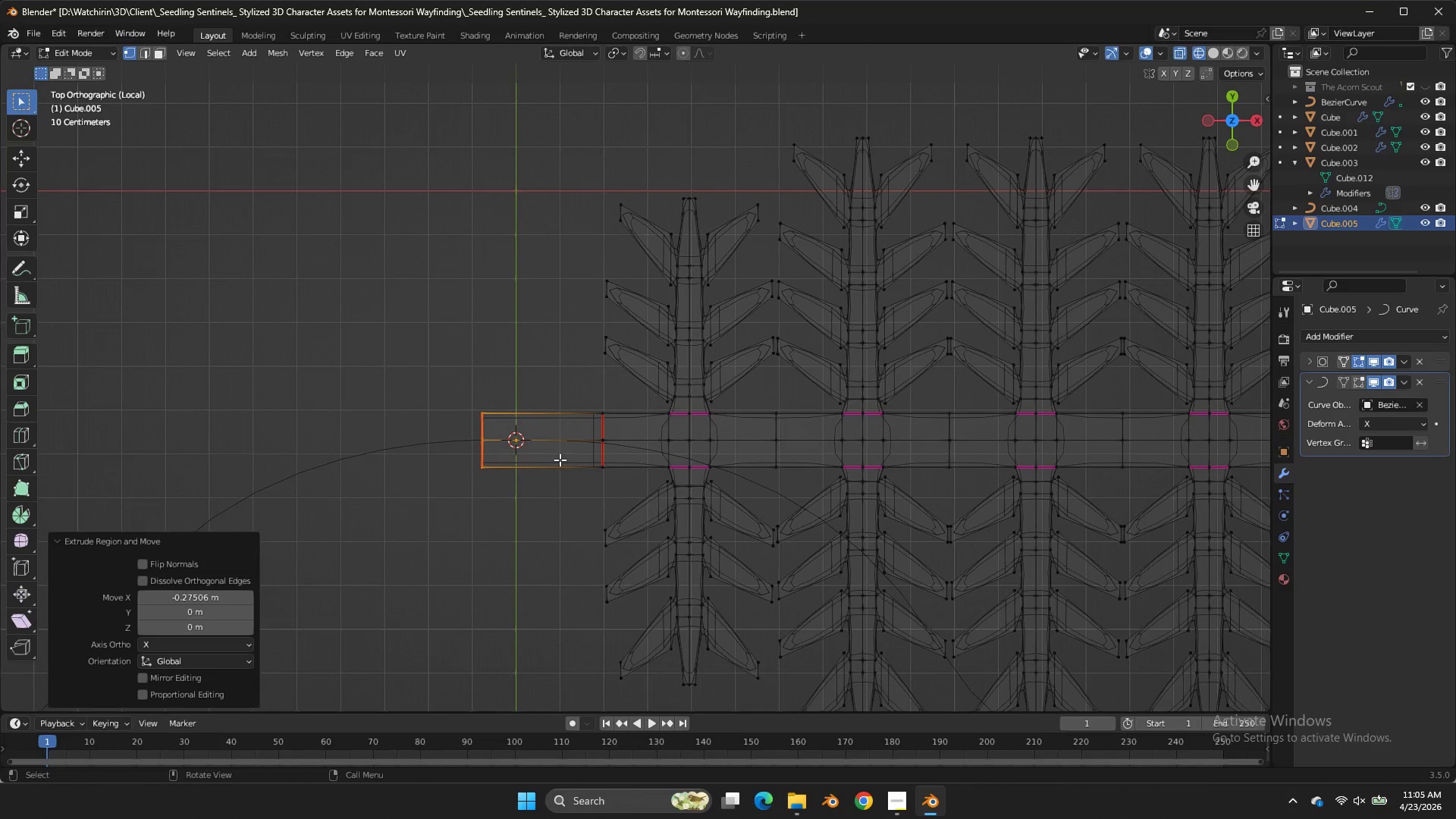 
left_click_drag(start_coordinate=[642, 396], to_coordinate=[581, 486])
 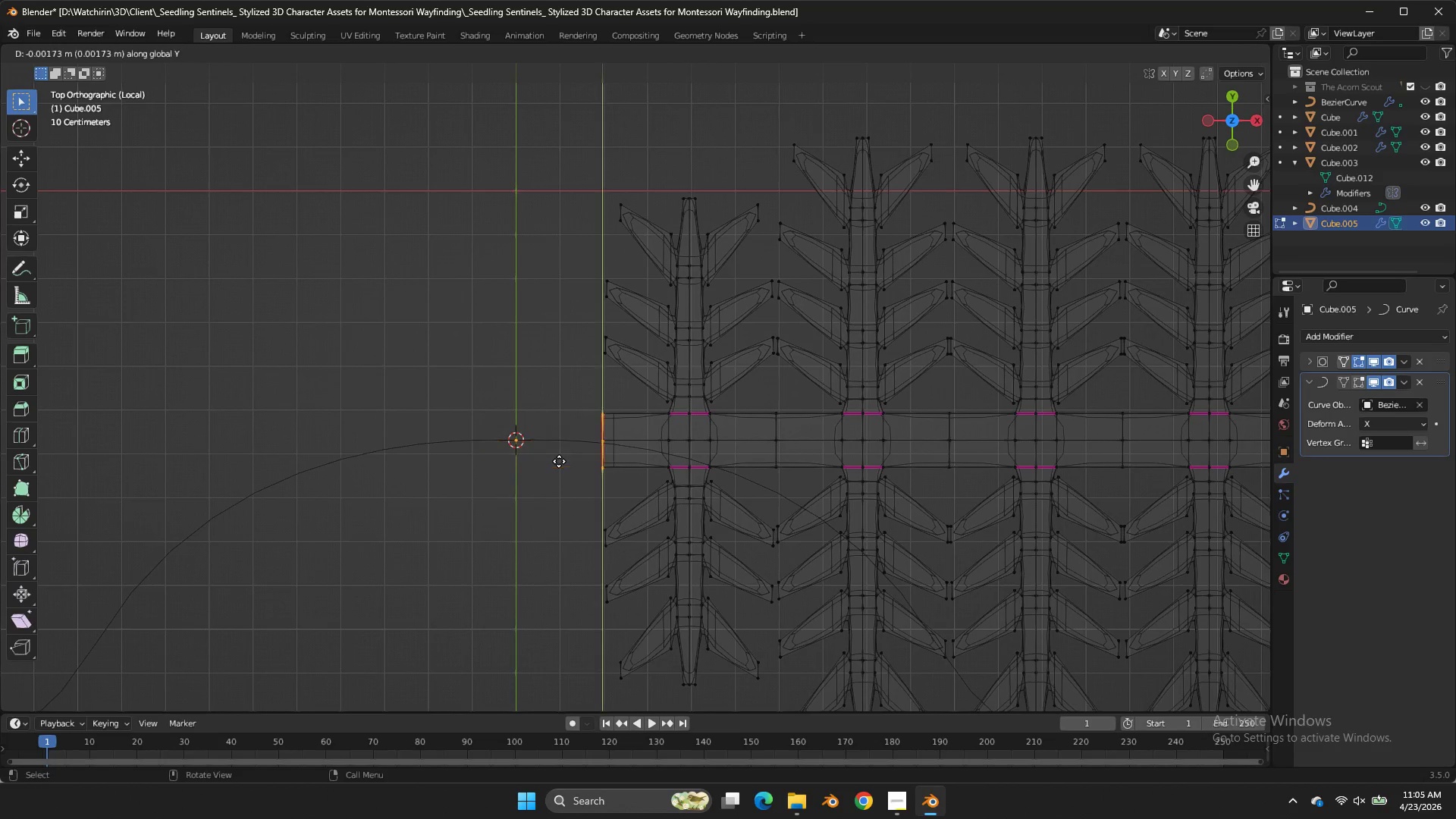 
left_click([559, 461])
 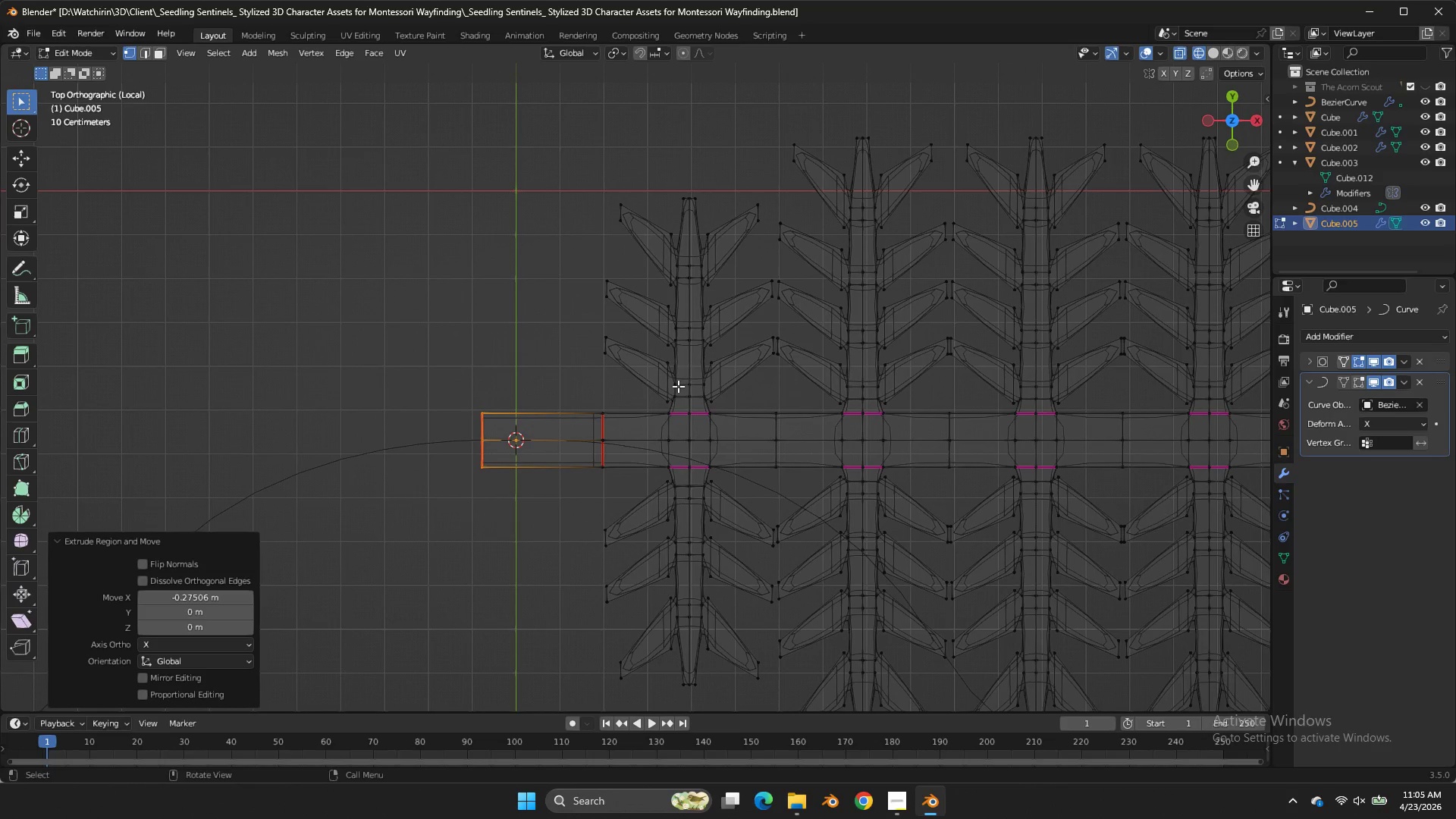 
type(SX)
 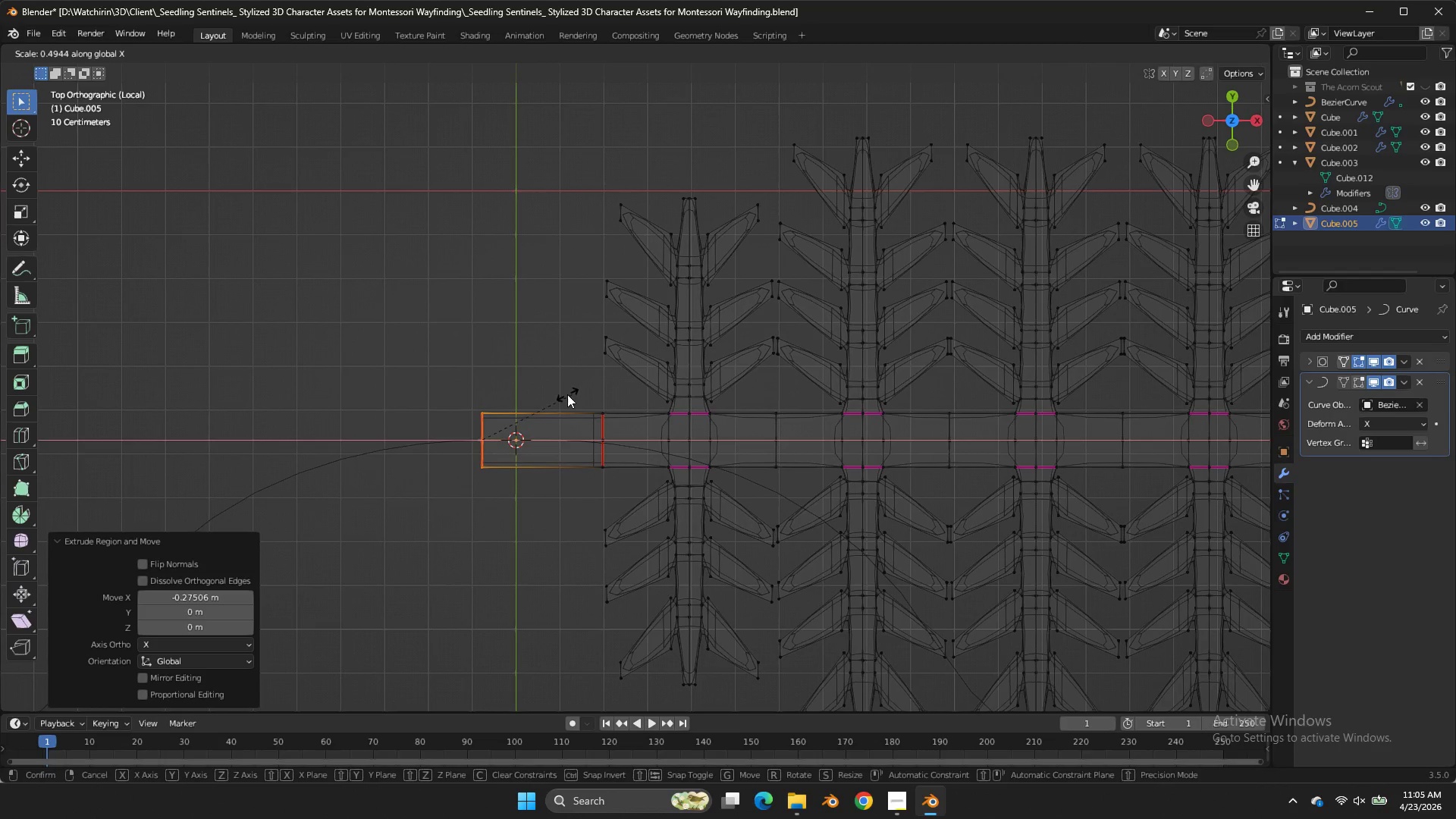 
right_click([567, 394])
 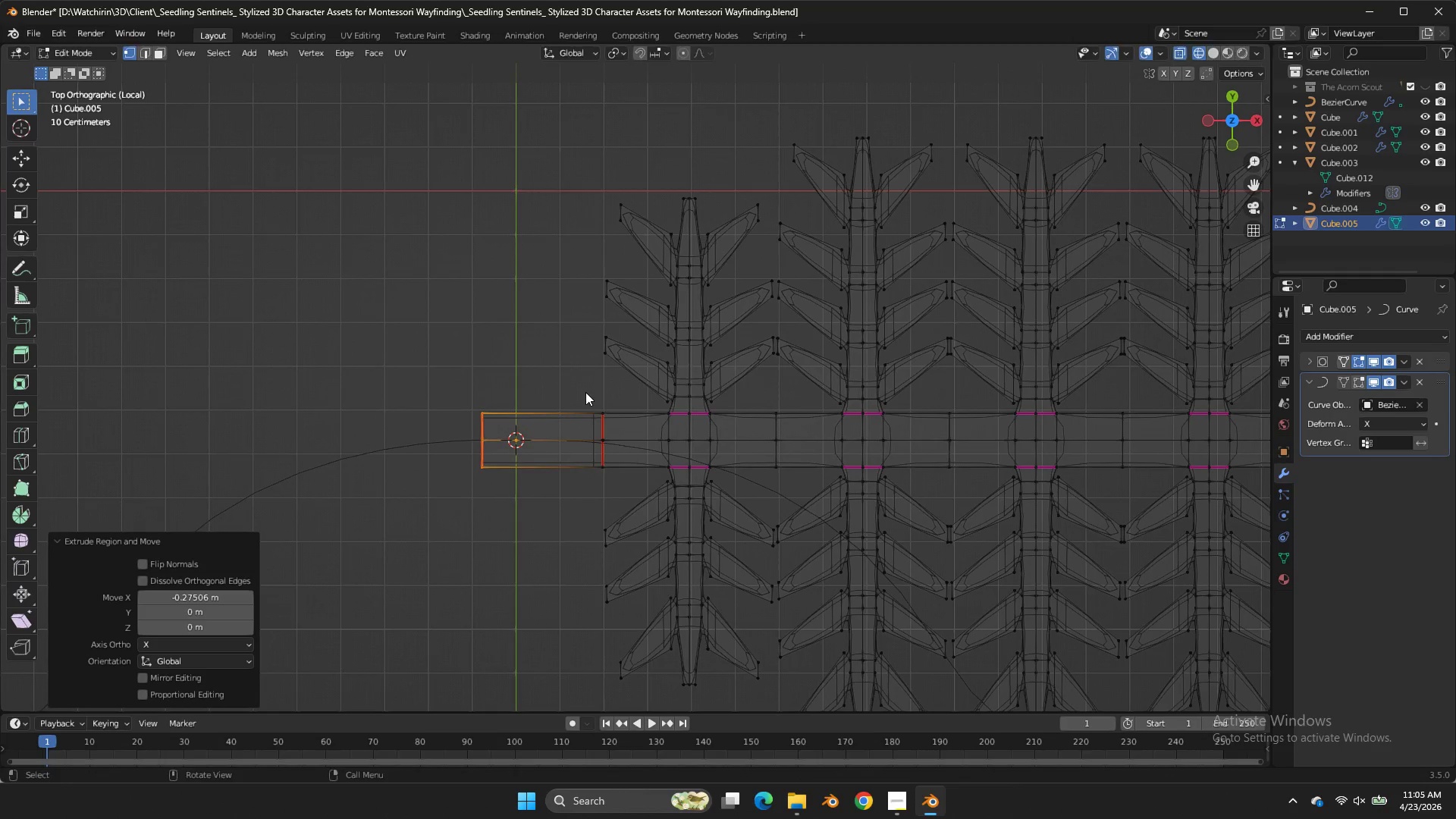 
type(SY)
 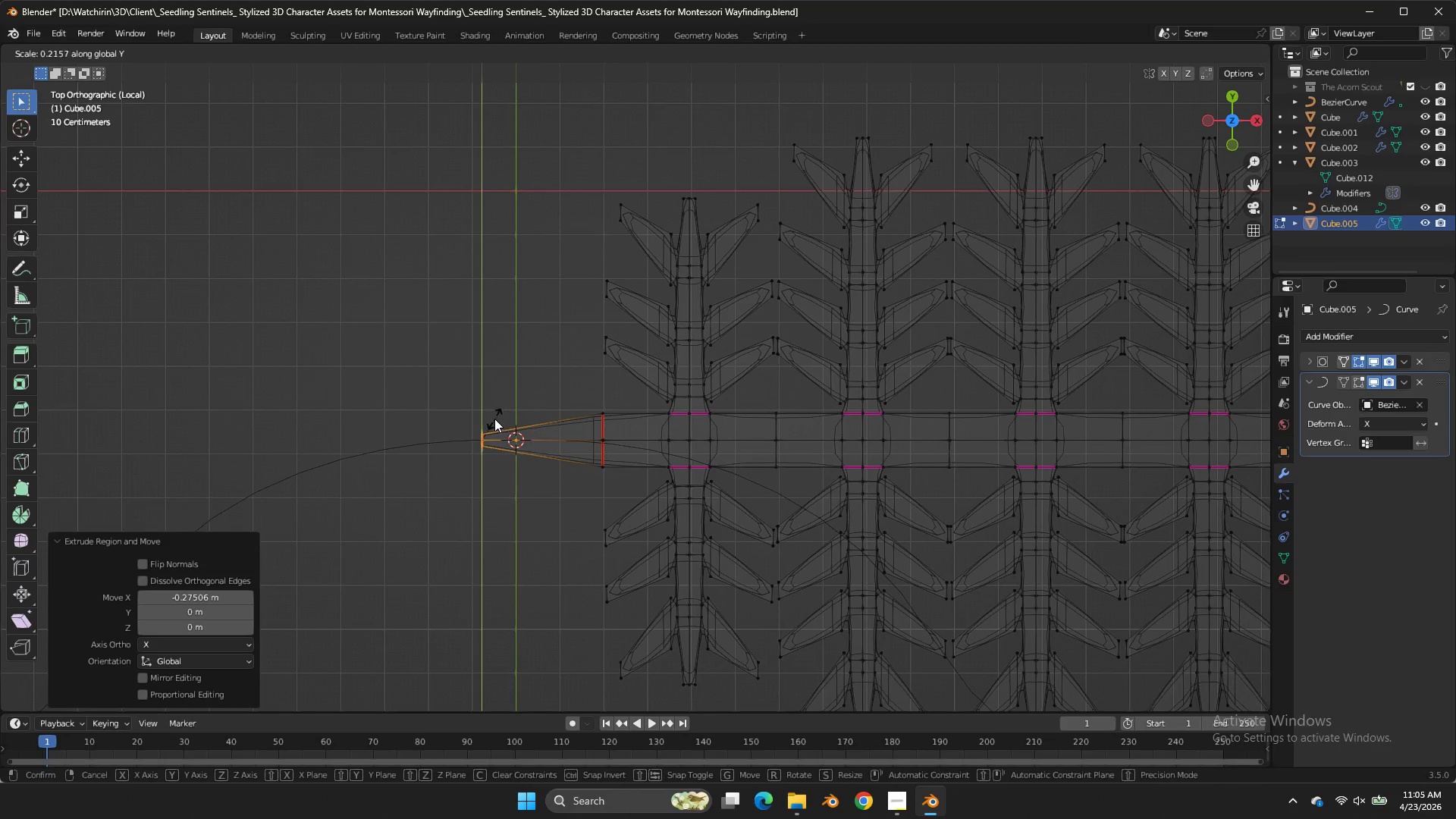 
left_click([494, 419])
 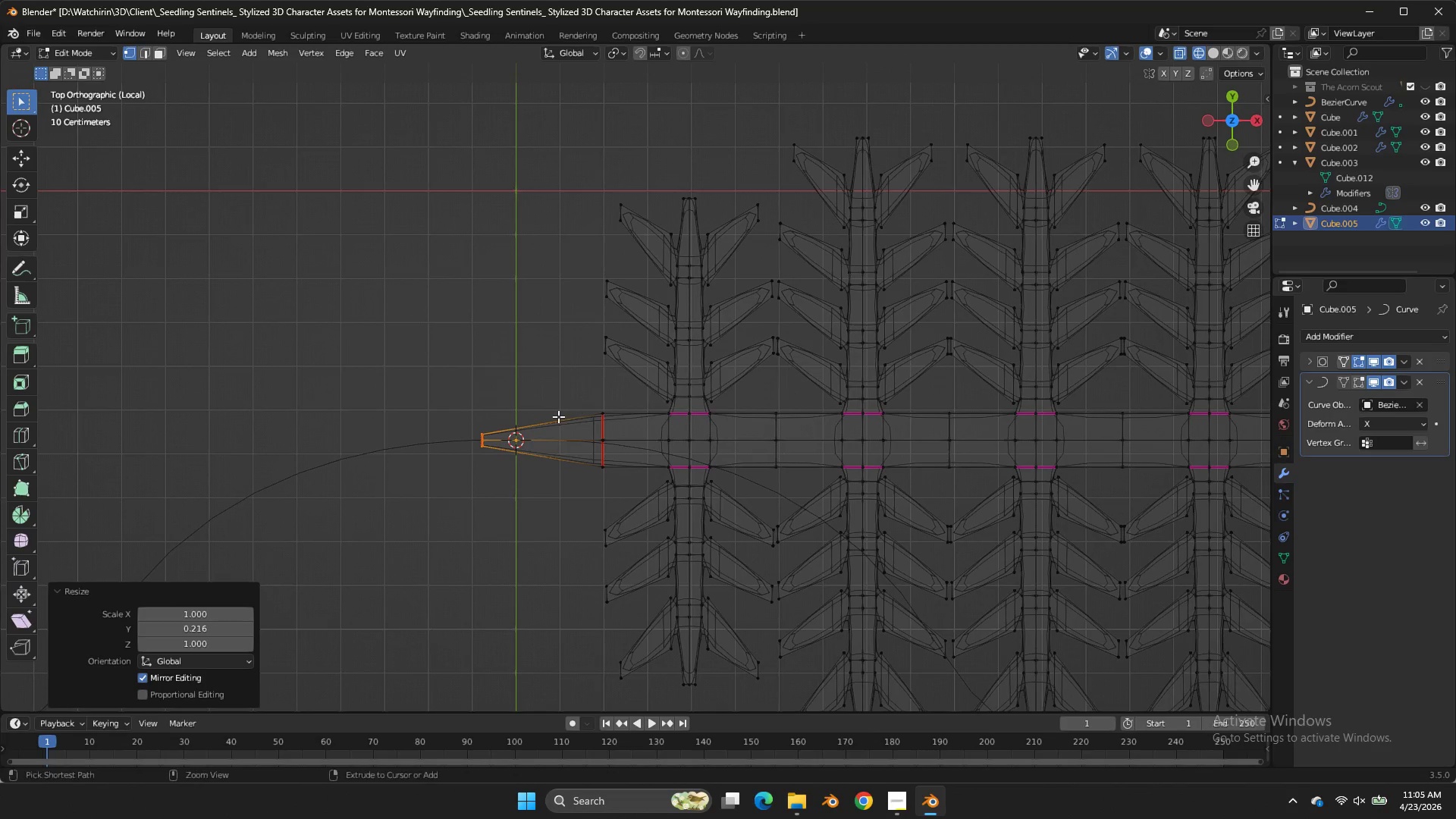 
key(Control+E)
 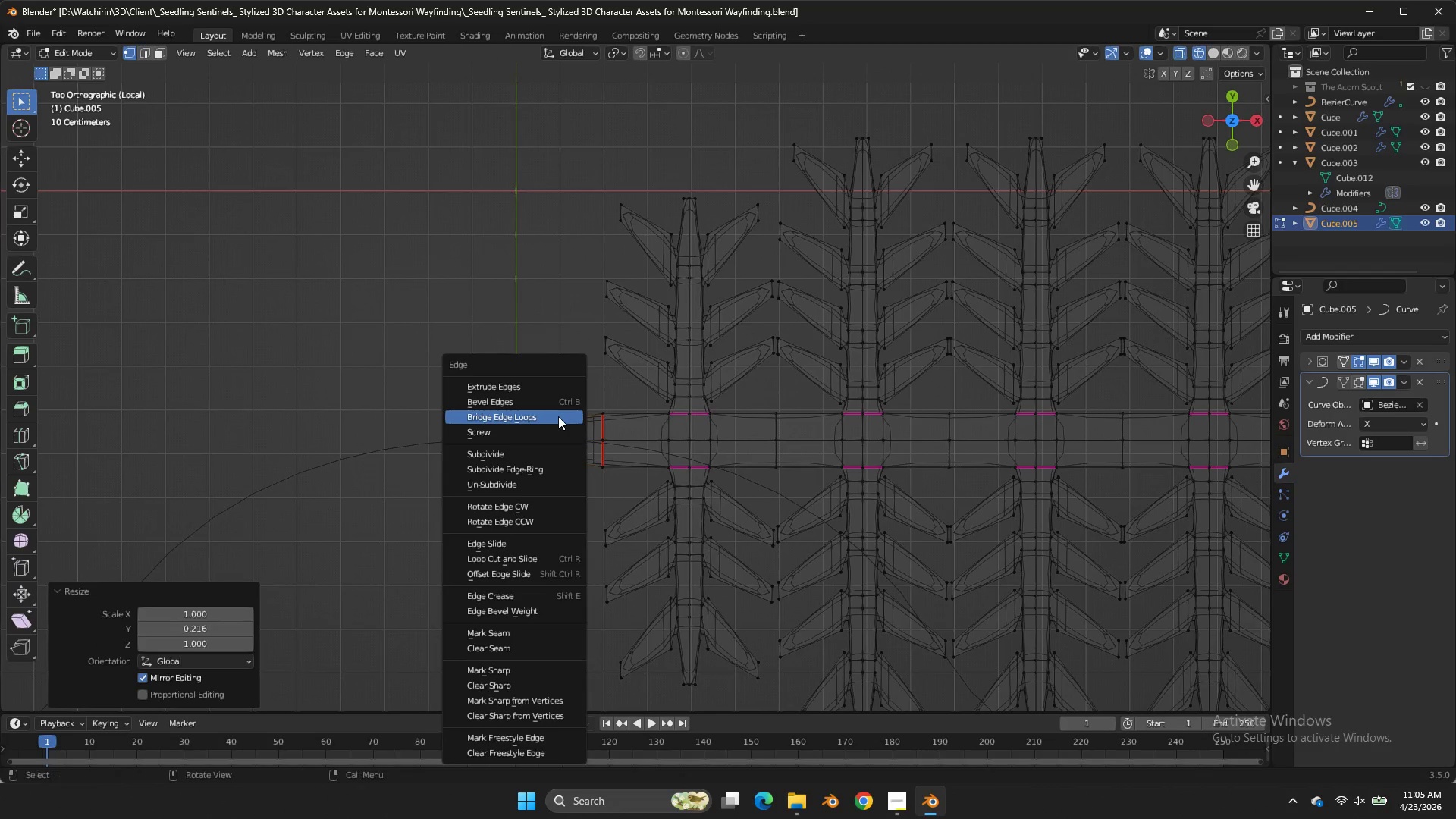 
left_click([558, 416])
 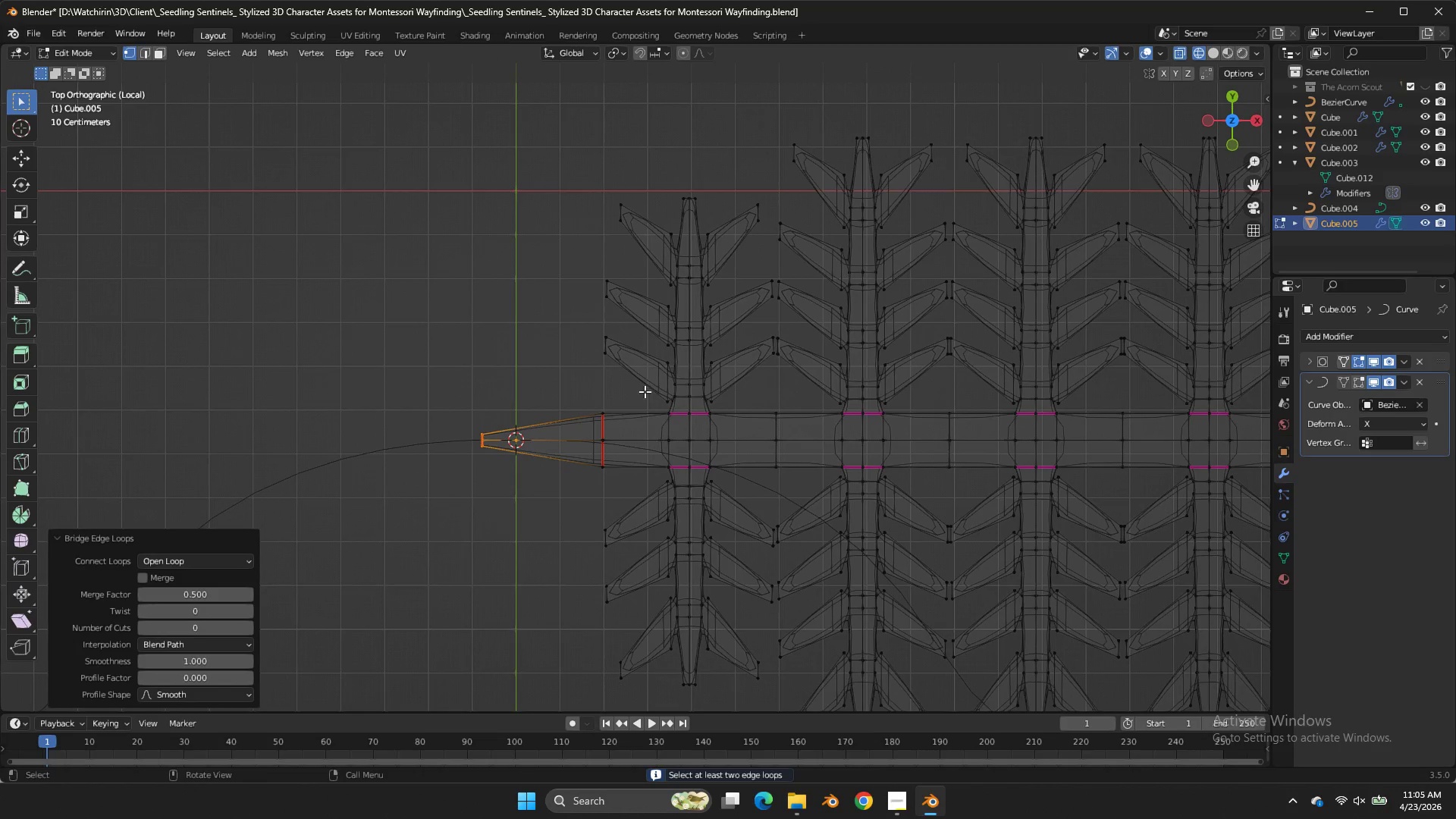 
key(Control+ControlLeft)
 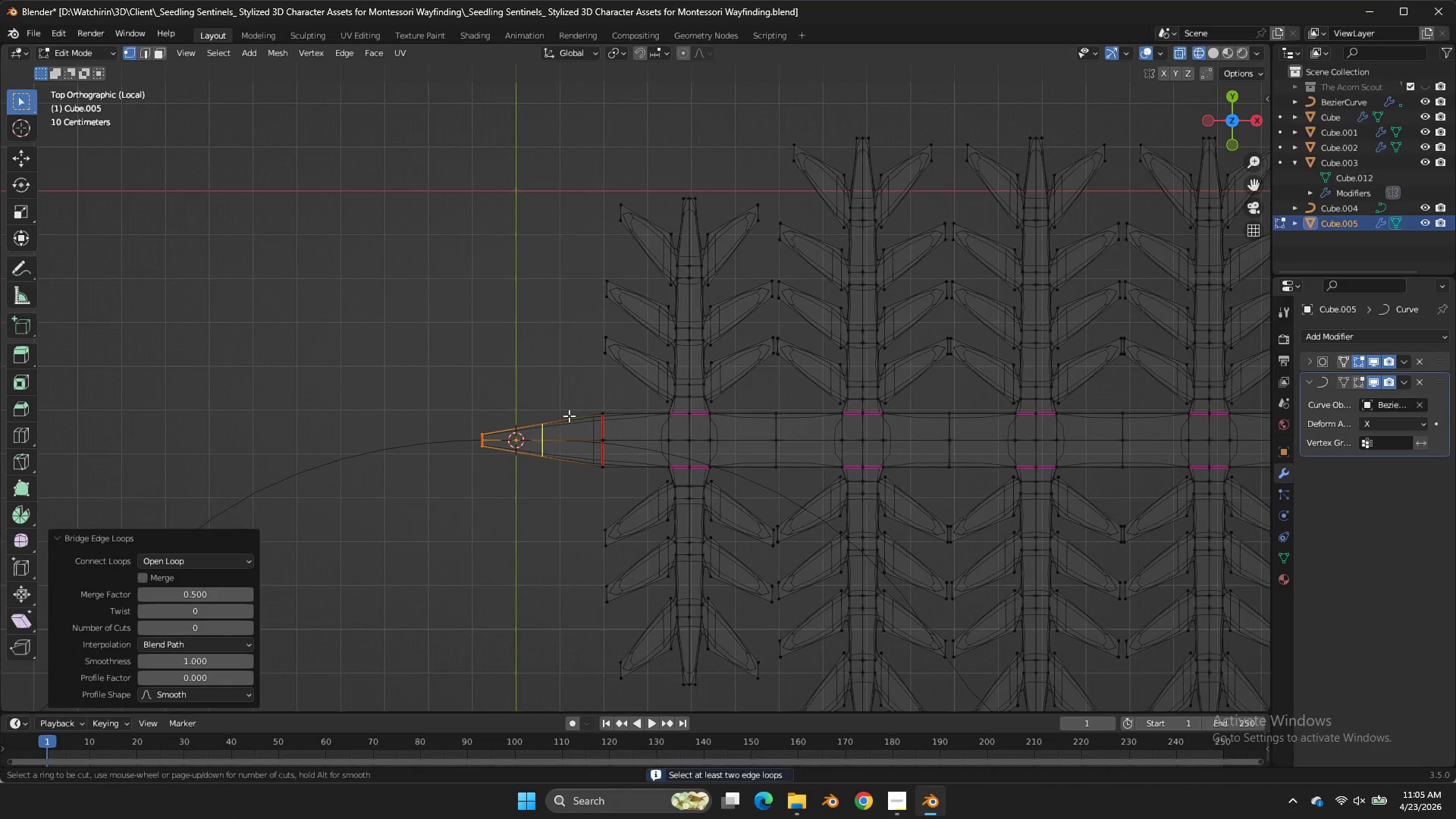 
key(Control+R)
 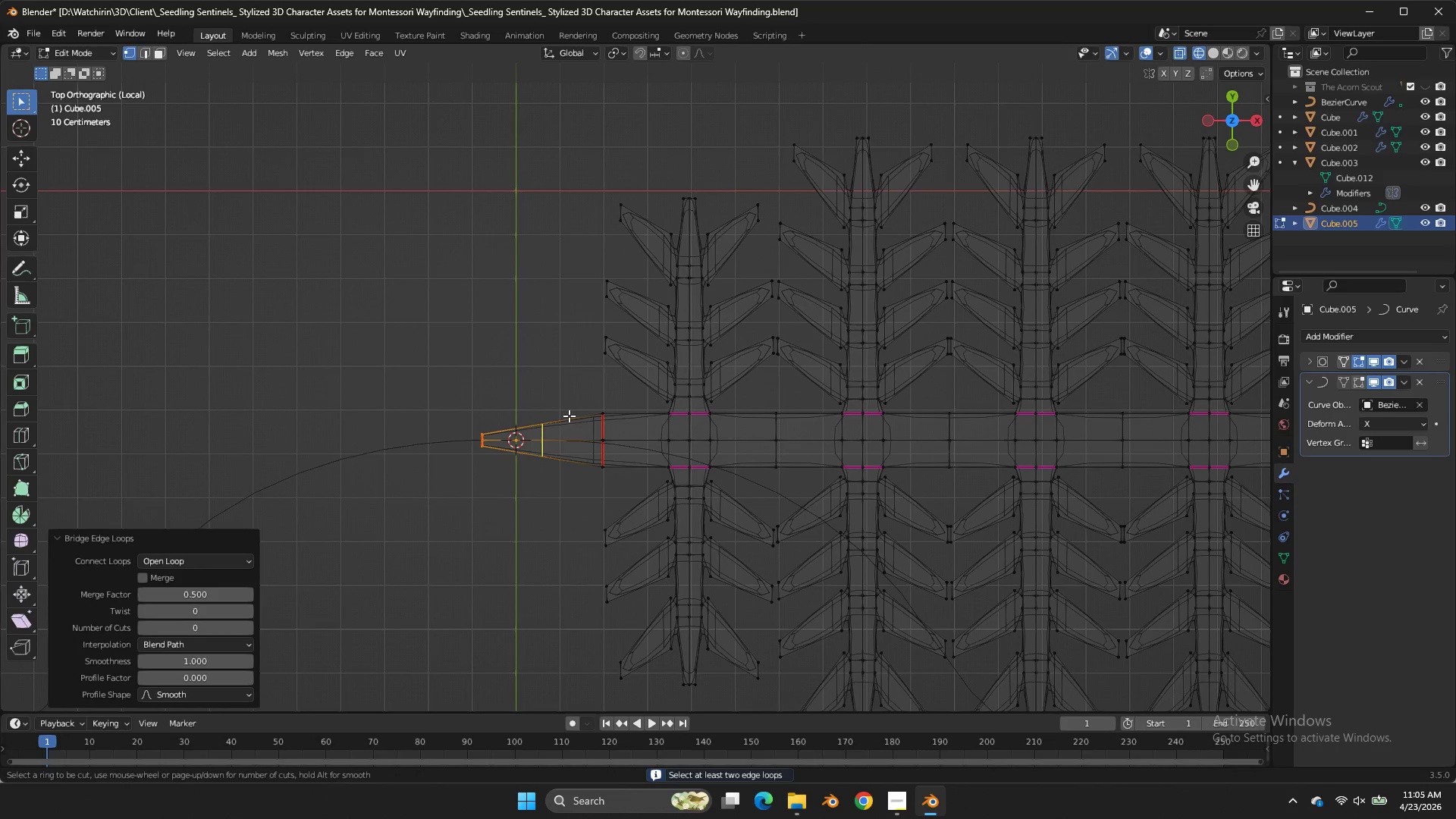 
left_click([569, 416])
 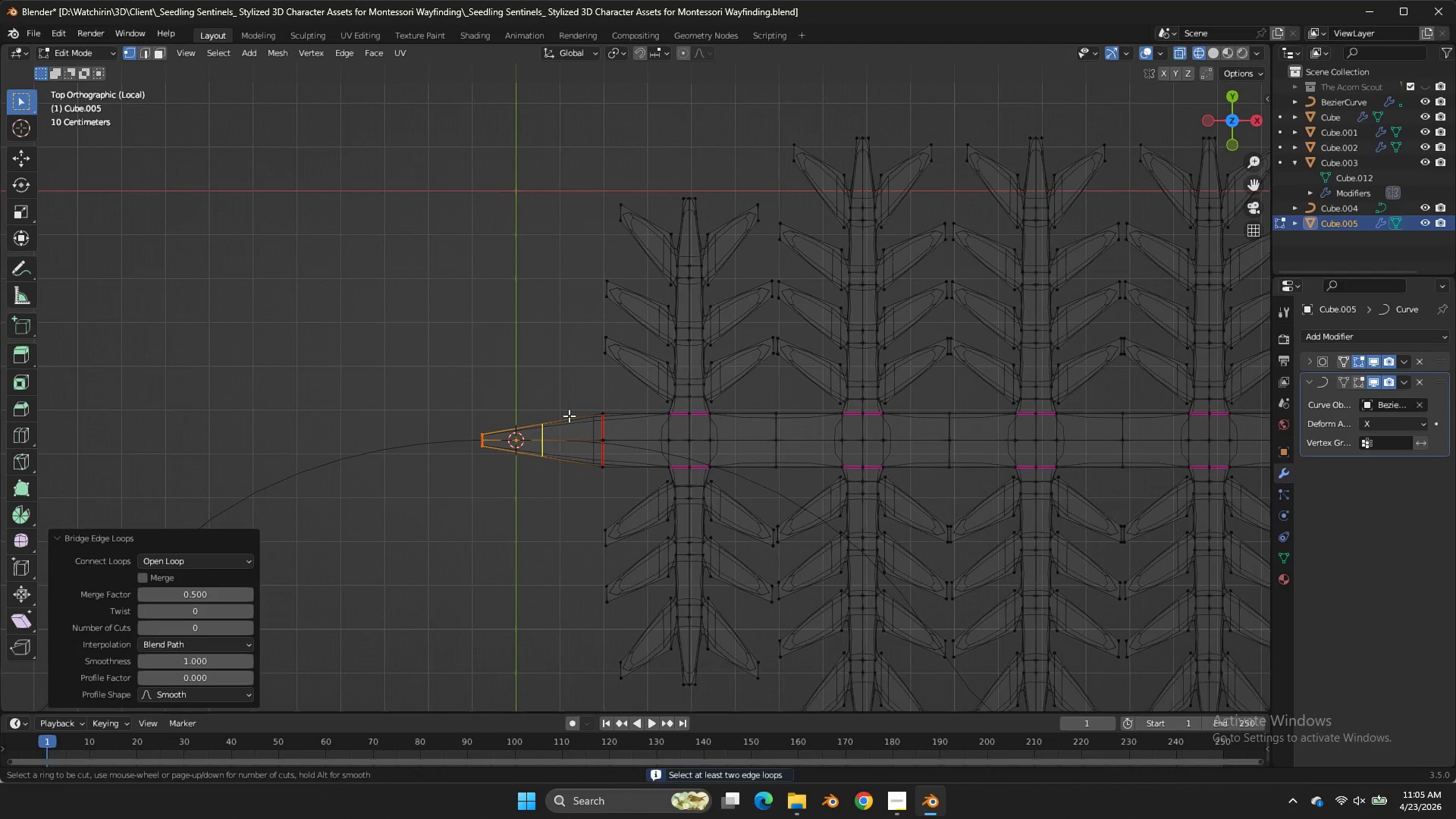 
right_click([569, 416])
 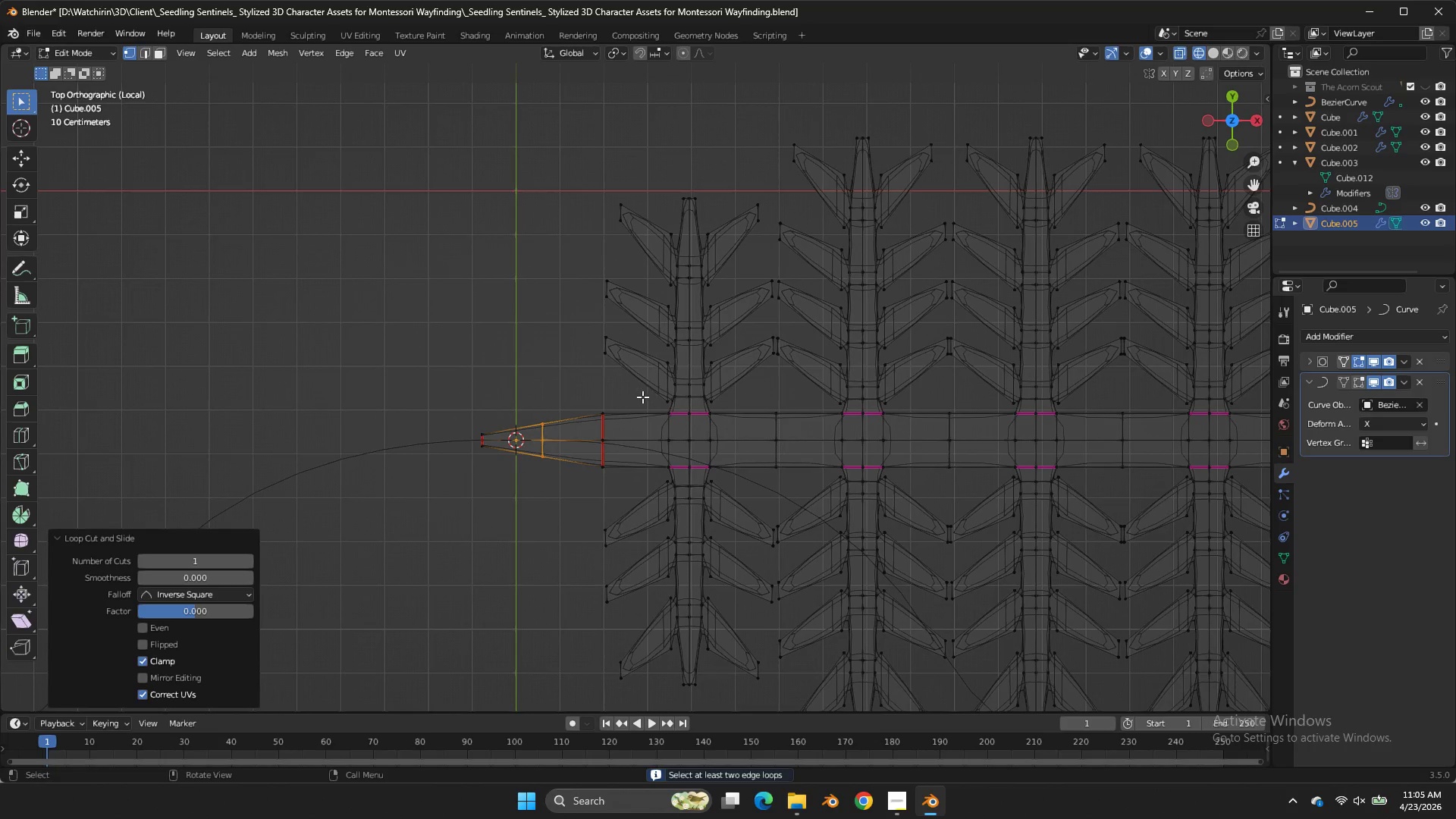 
type(SY)
 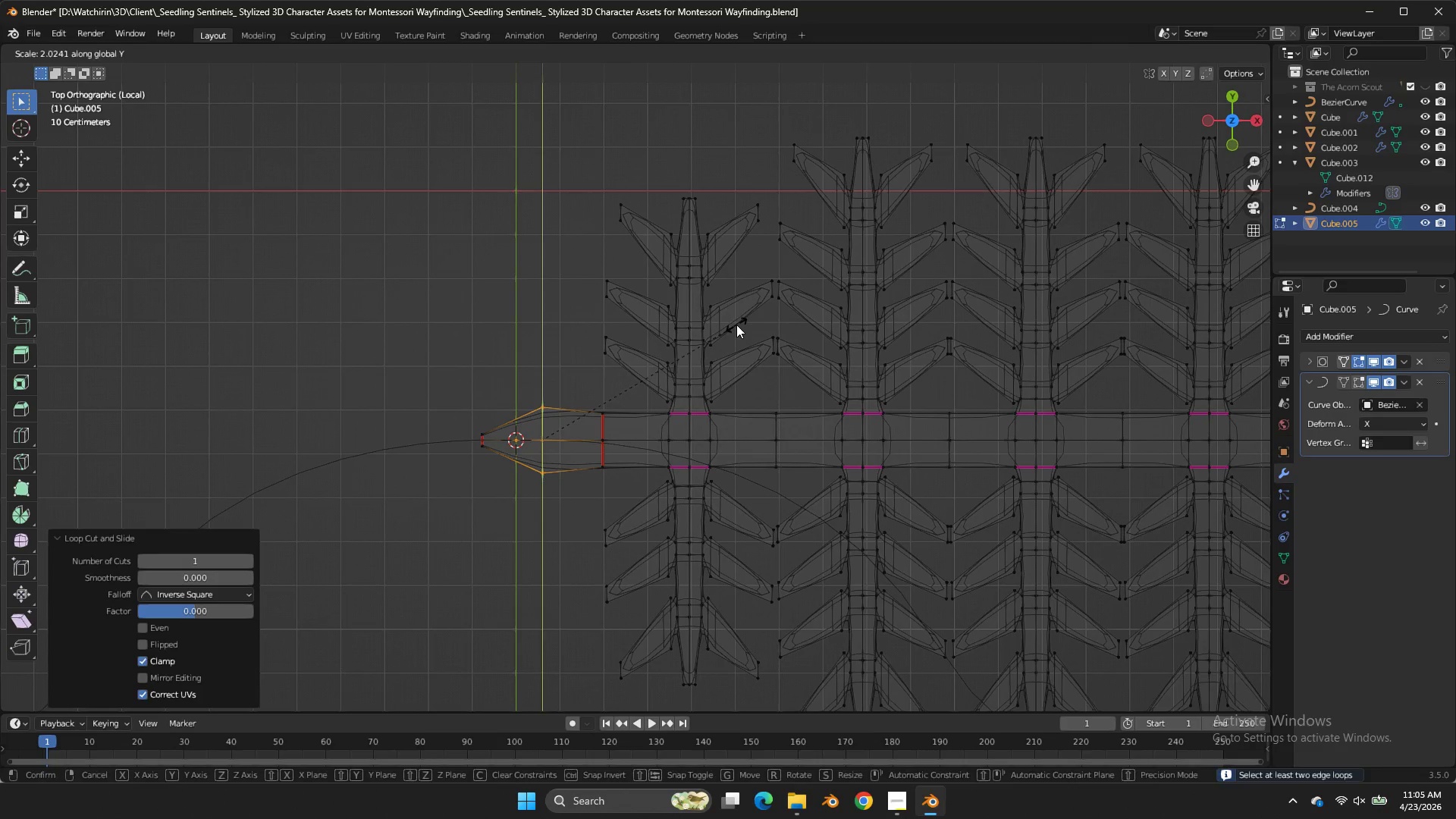 
left_click([736, 325])
 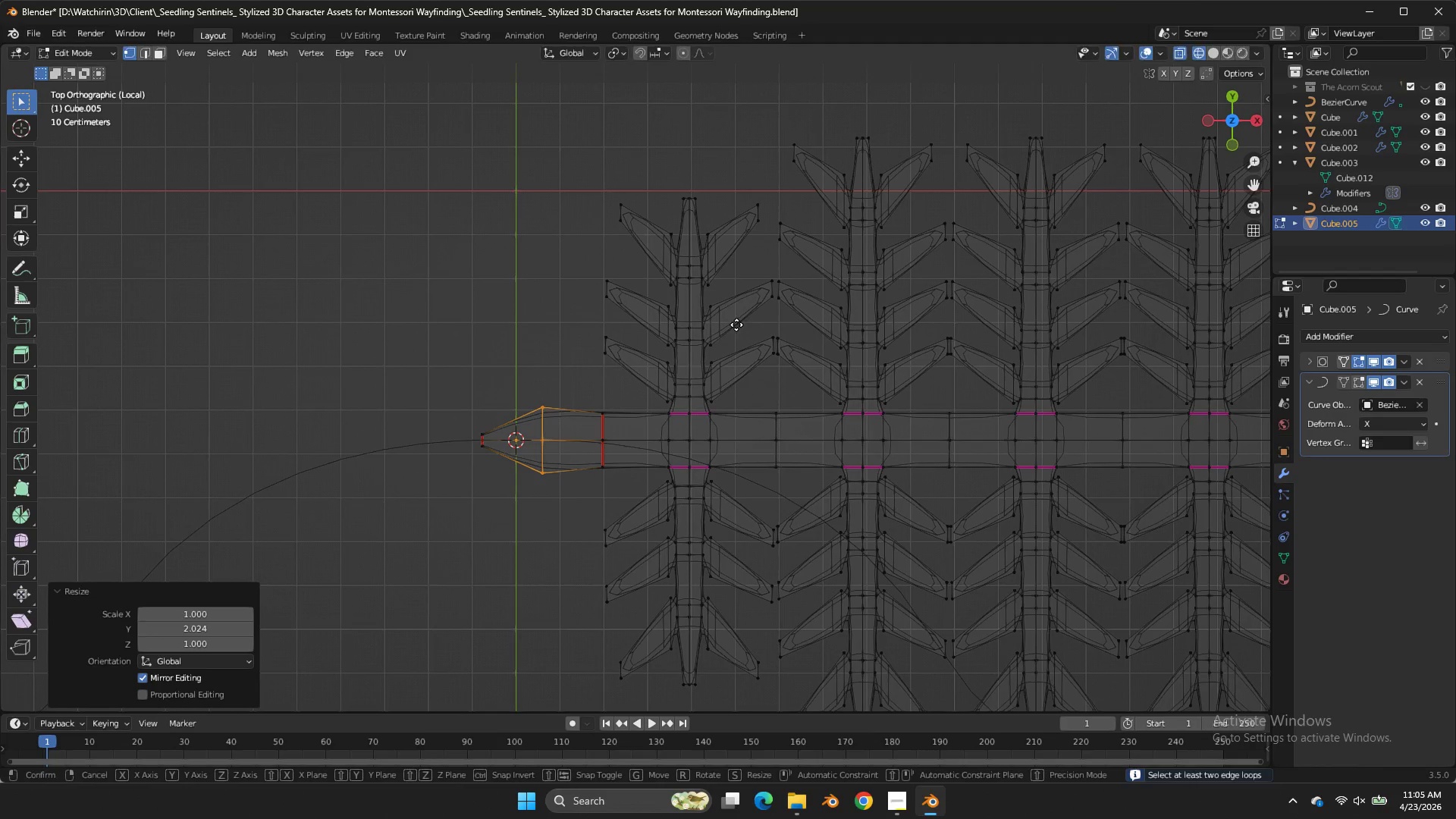 
type(GX)
 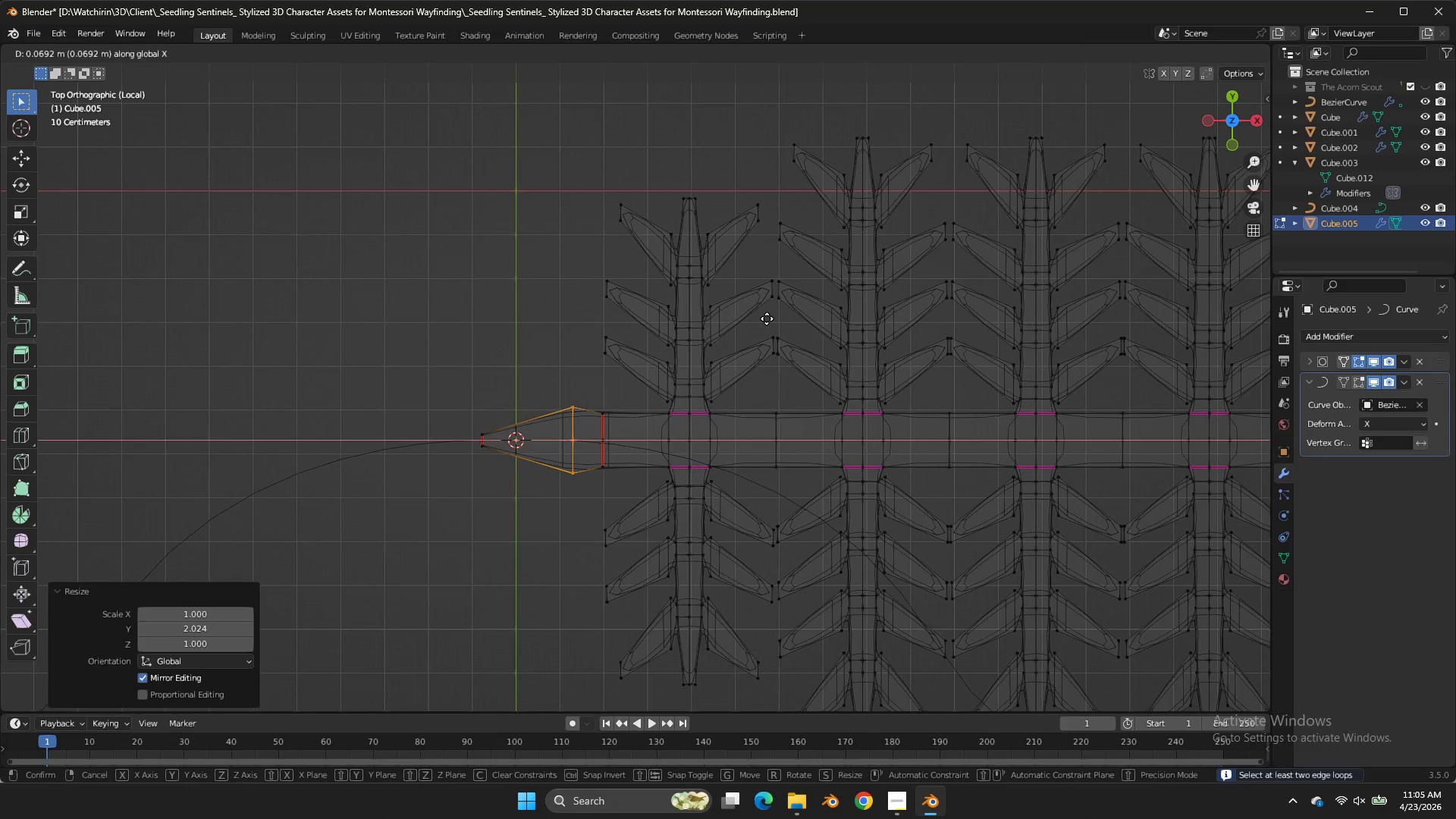 
double_click([767, 318])
 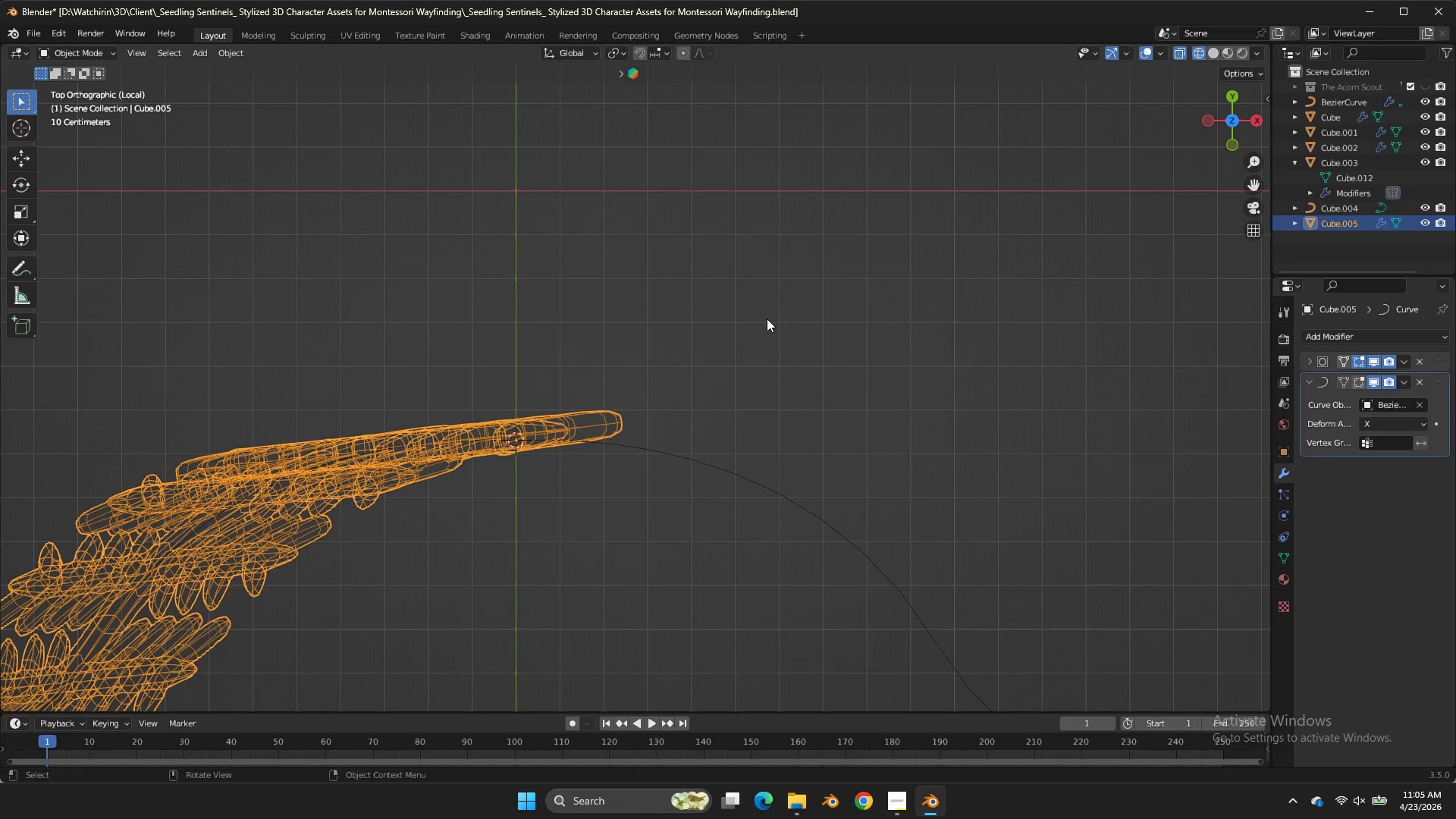 
key(Tab)
 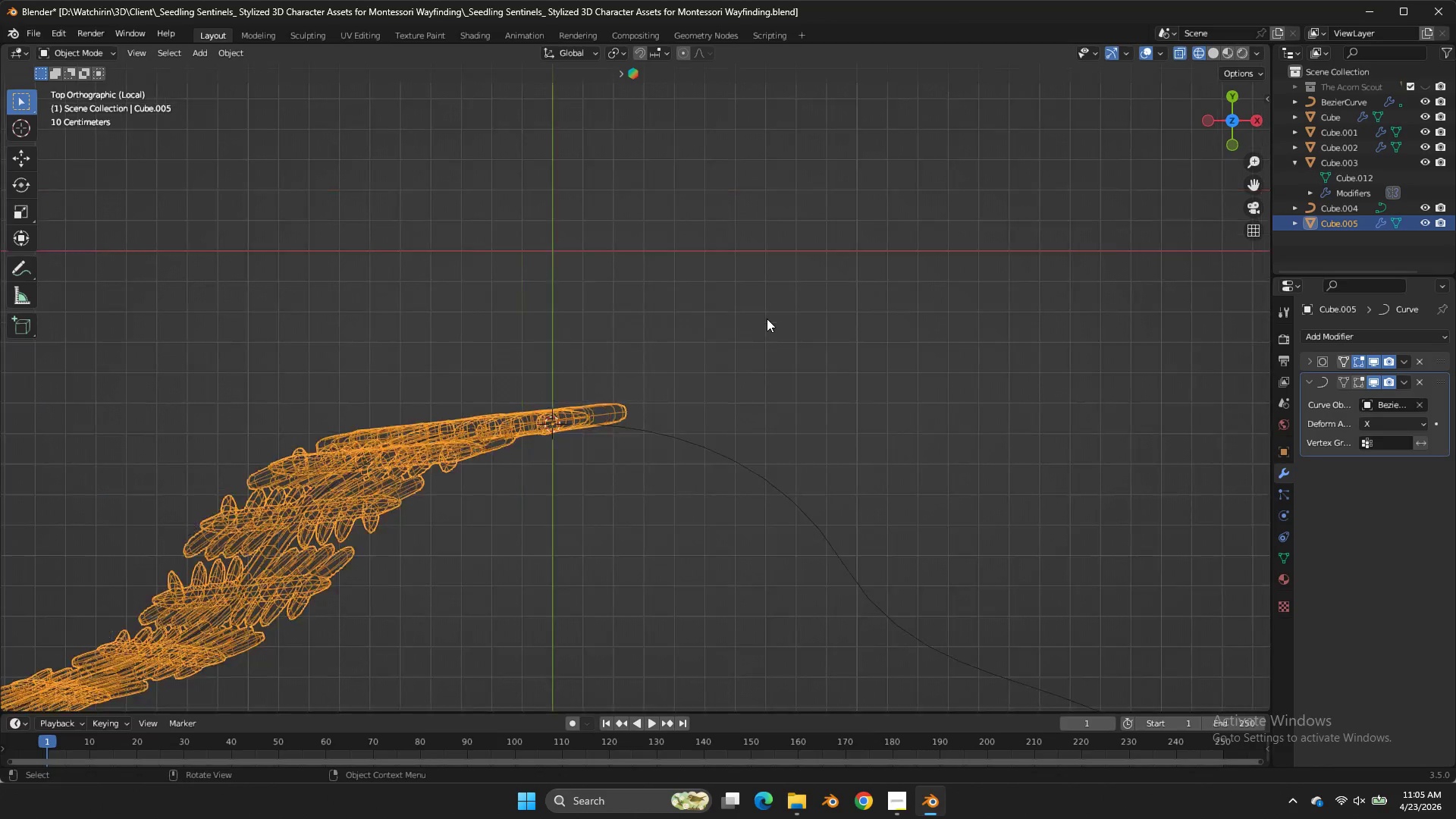 
scroll: coordinate [767, 318], scroll_direction: down, amount: 4.0
 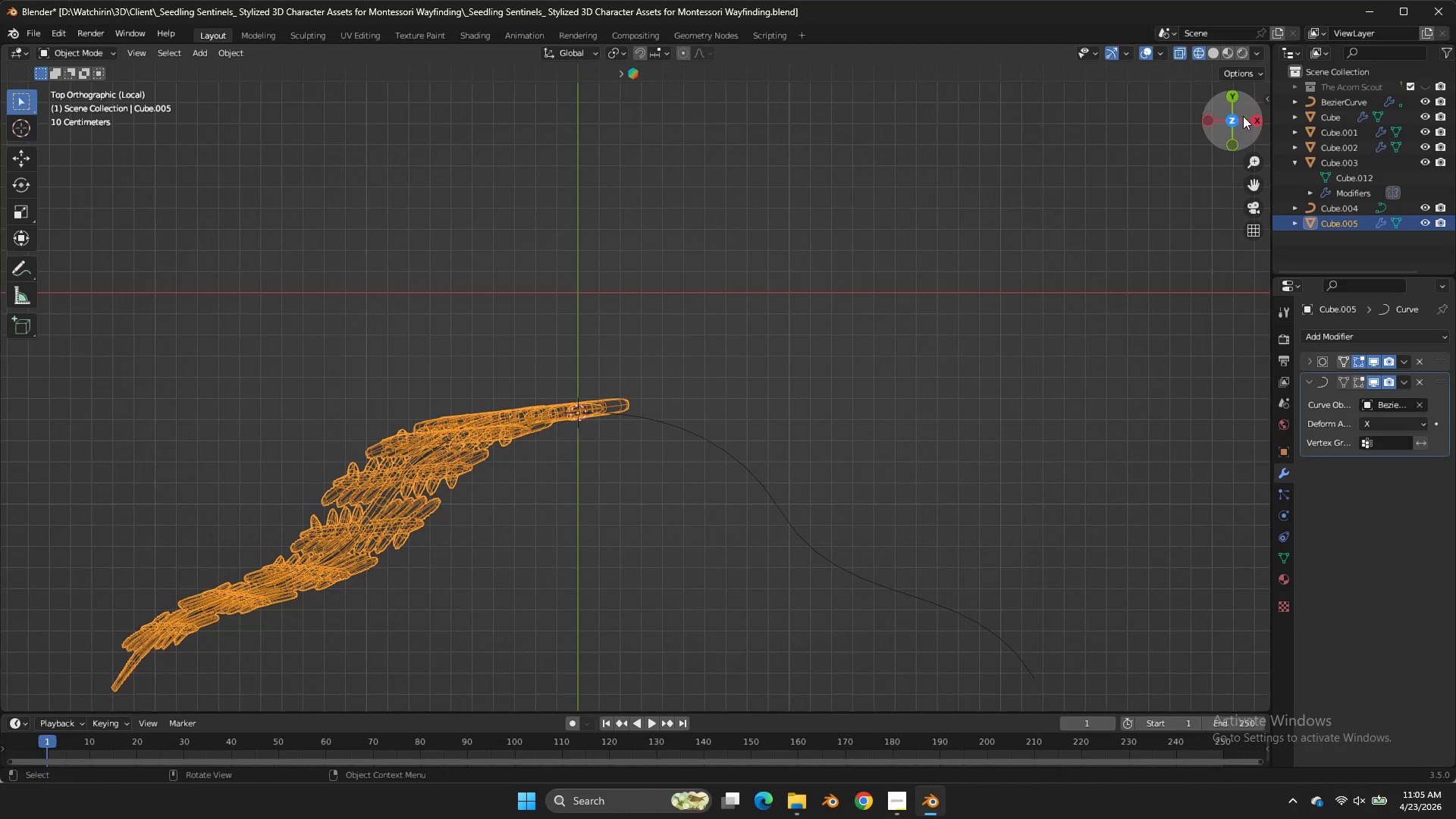 
left_click_drag(start_coordinate=[1241, 121], to_coordinate=[136, 621])
 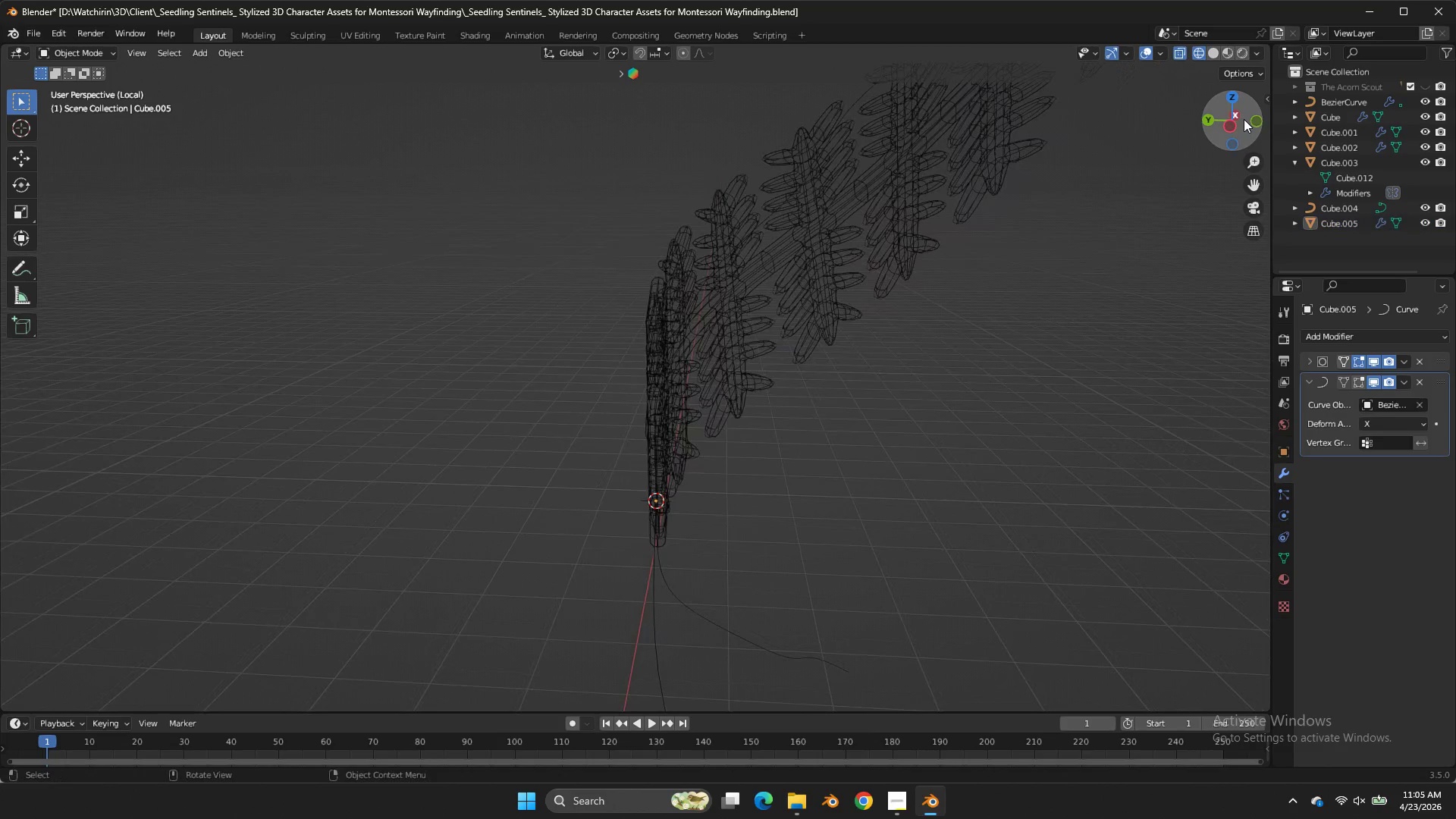 
left_click_drag(start_coordinate=[136, 620], to_coordinate=[1244, 121])
 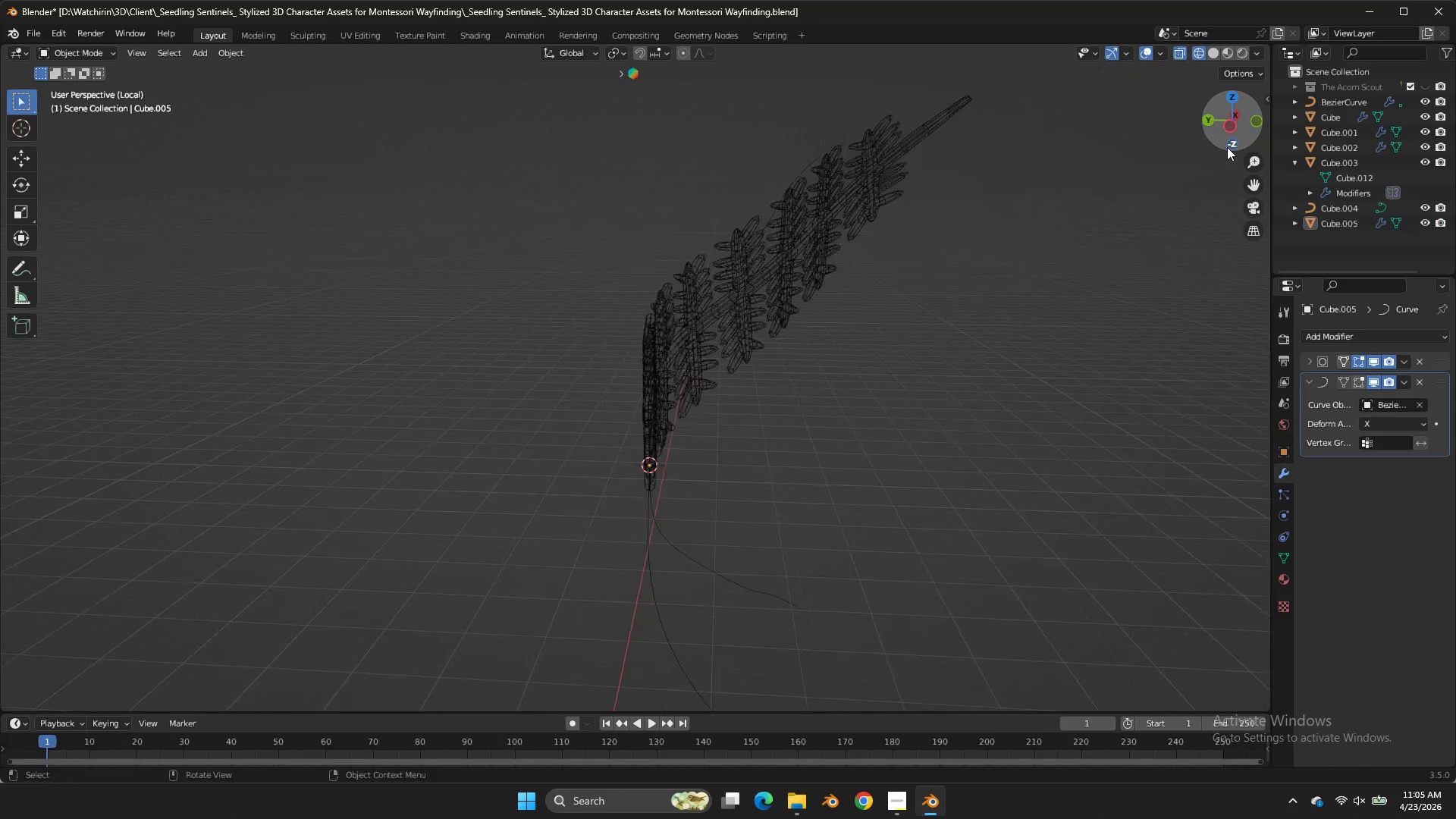 
key(Z)
 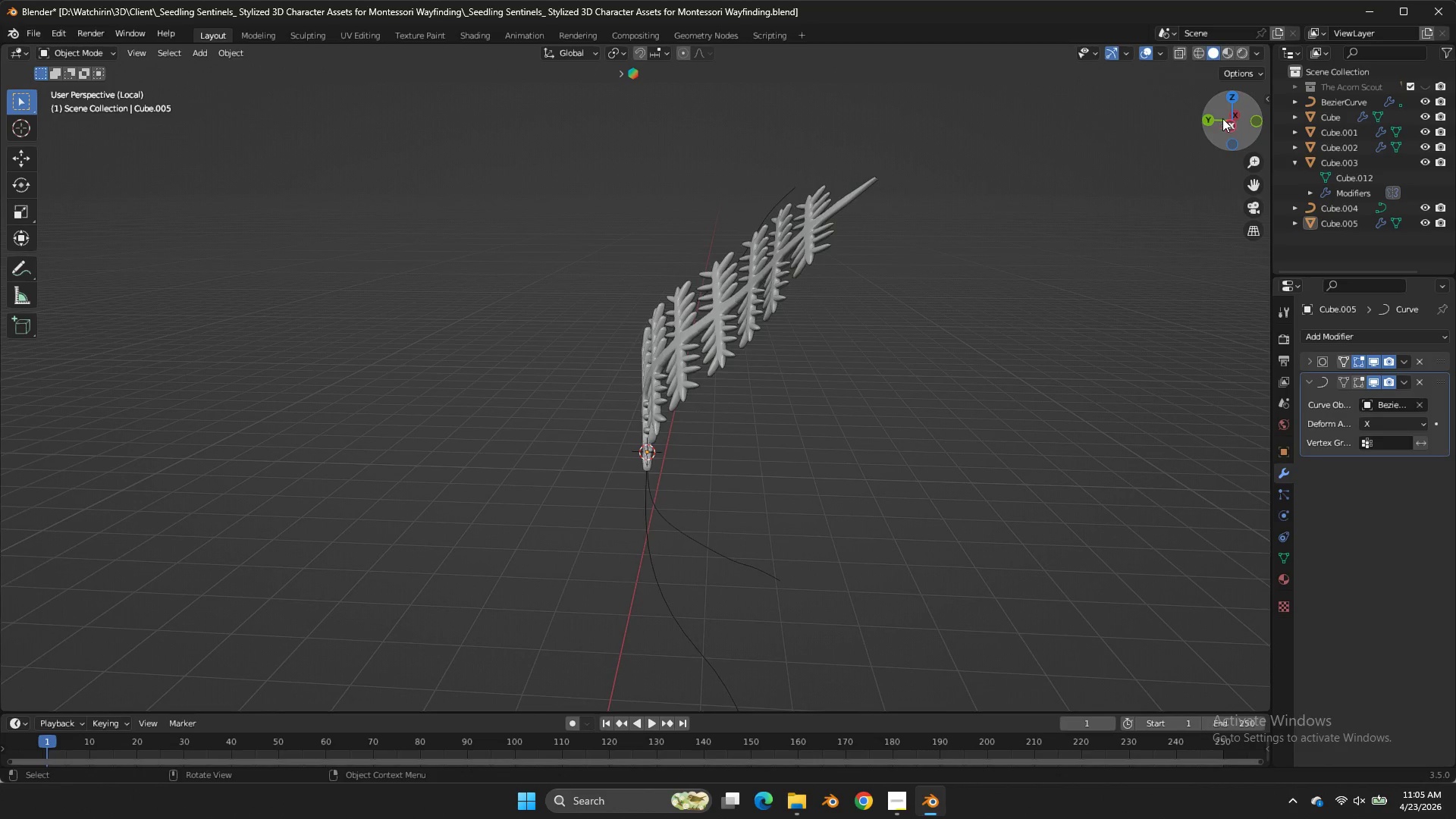 
scroll: coordinate [1227, 147], scroll_direction: down, amount: 3.0
 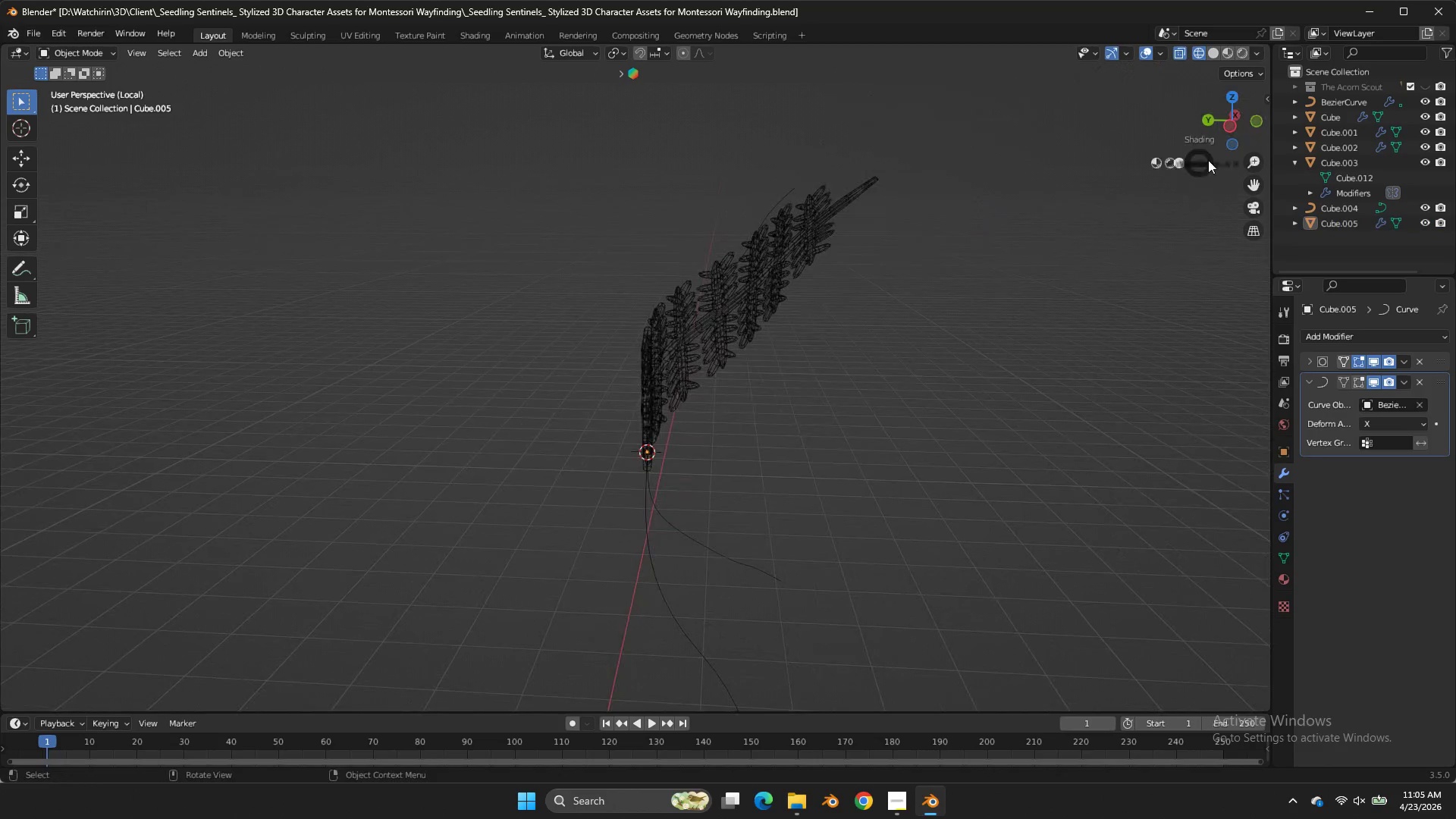 
left_click_drag(start_coordinate=[1224, 119], to_coordinate=[18, 152])
 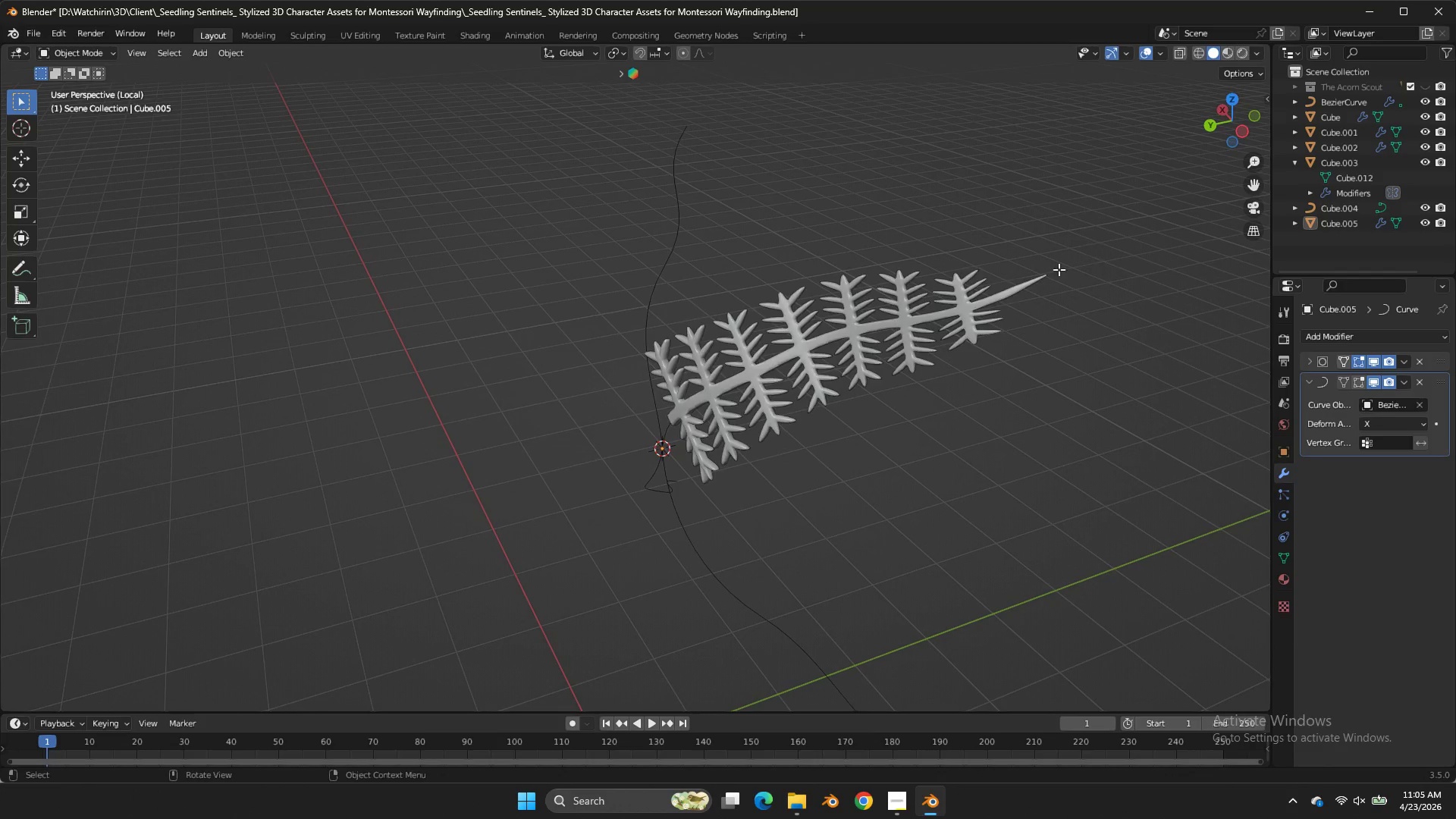 
key(Tab)
 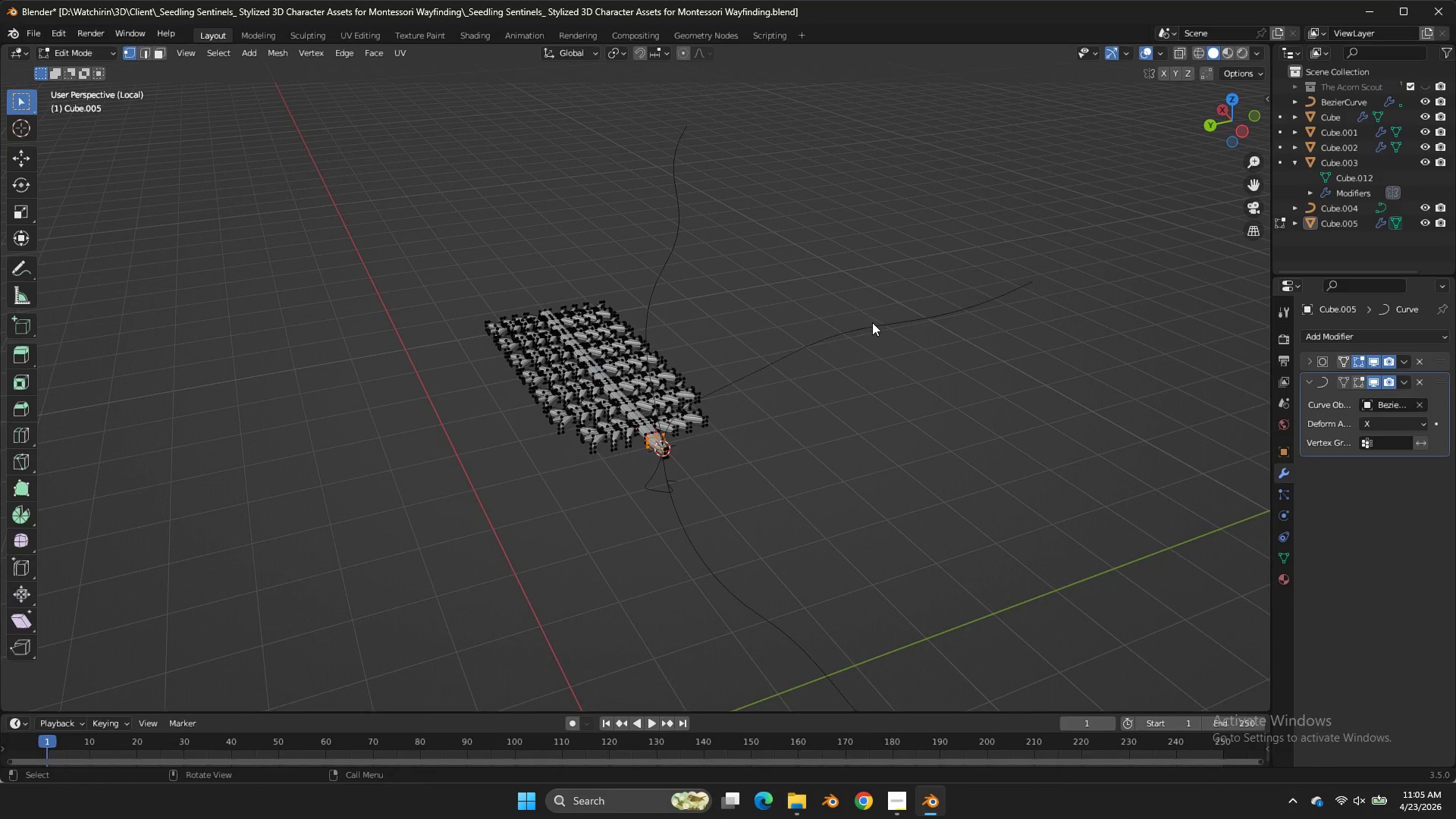 
key(Tab)
 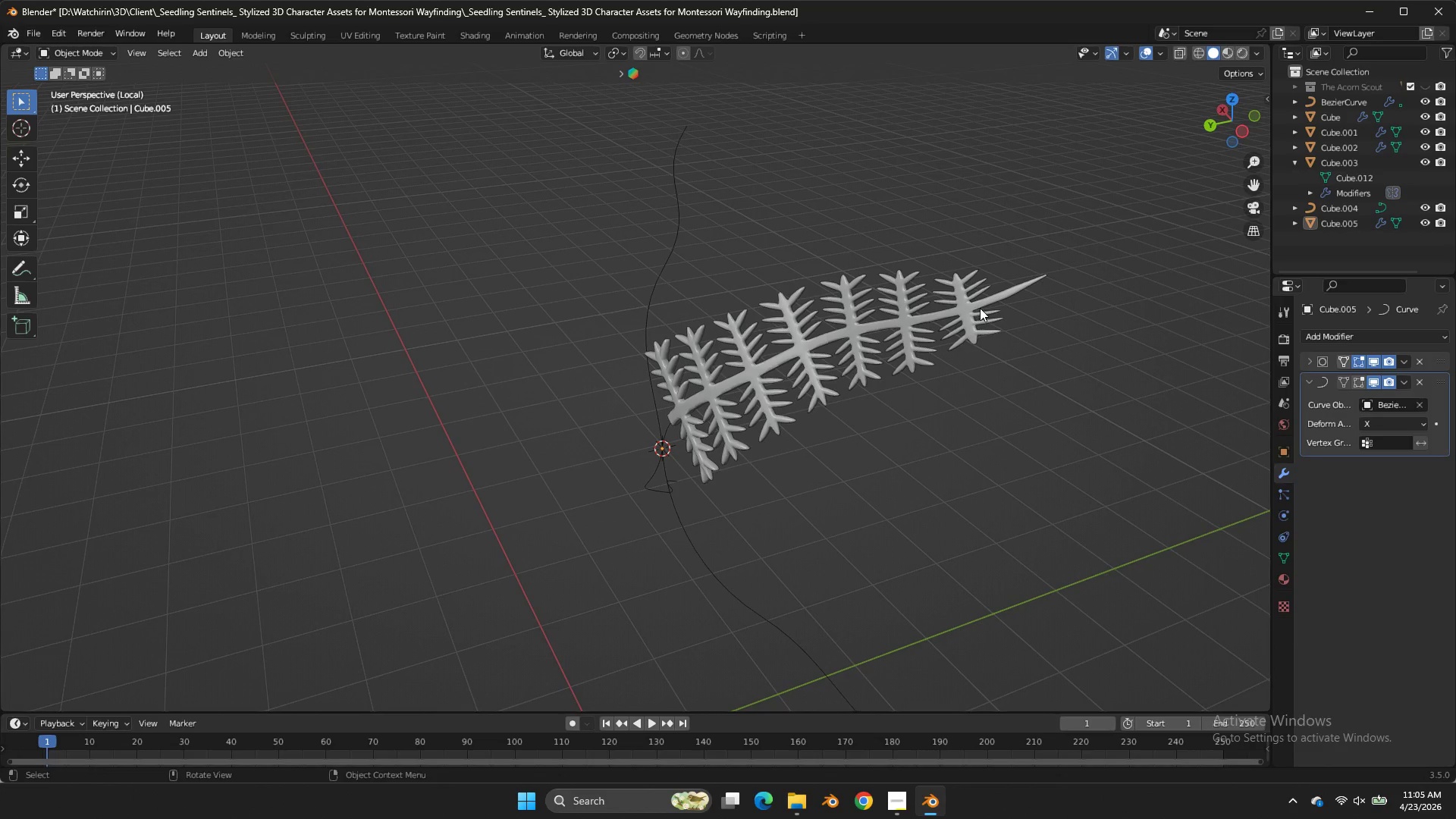 
double_click([980, 308])
 